 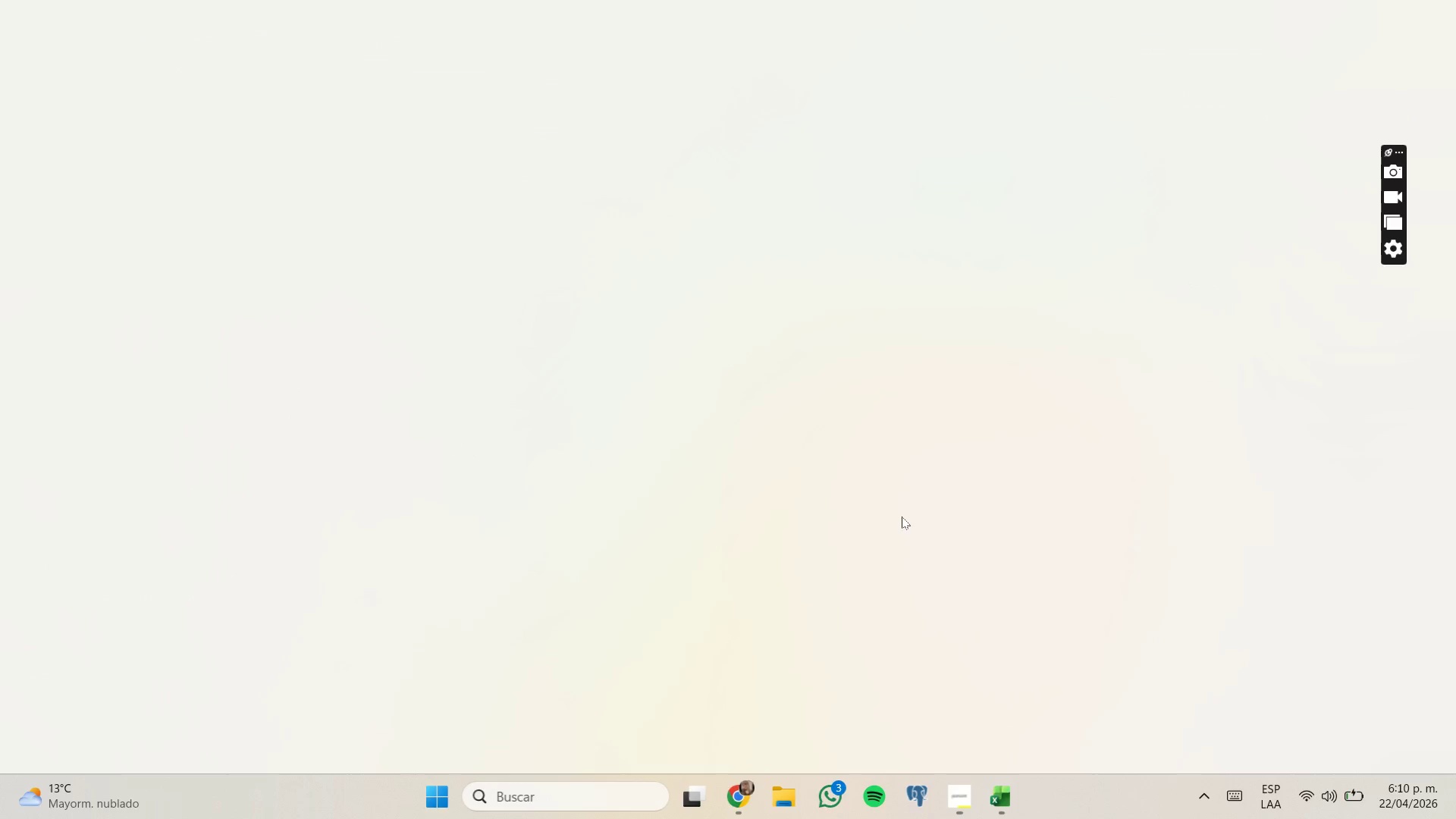 
left_click([732, 779])
 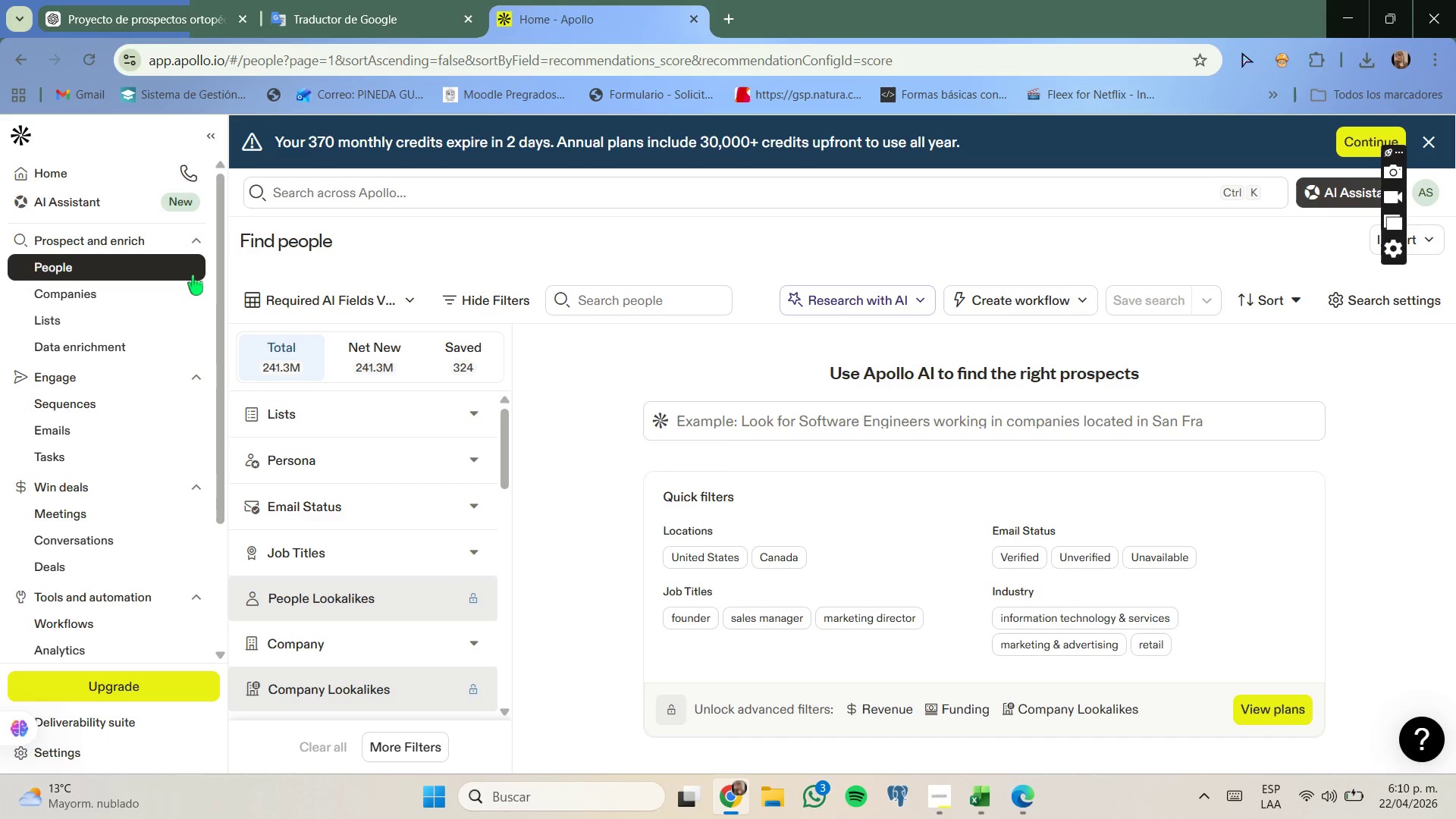 
scroll: coordinate [293, 494], scroll_direction: down, amount: 1.0
 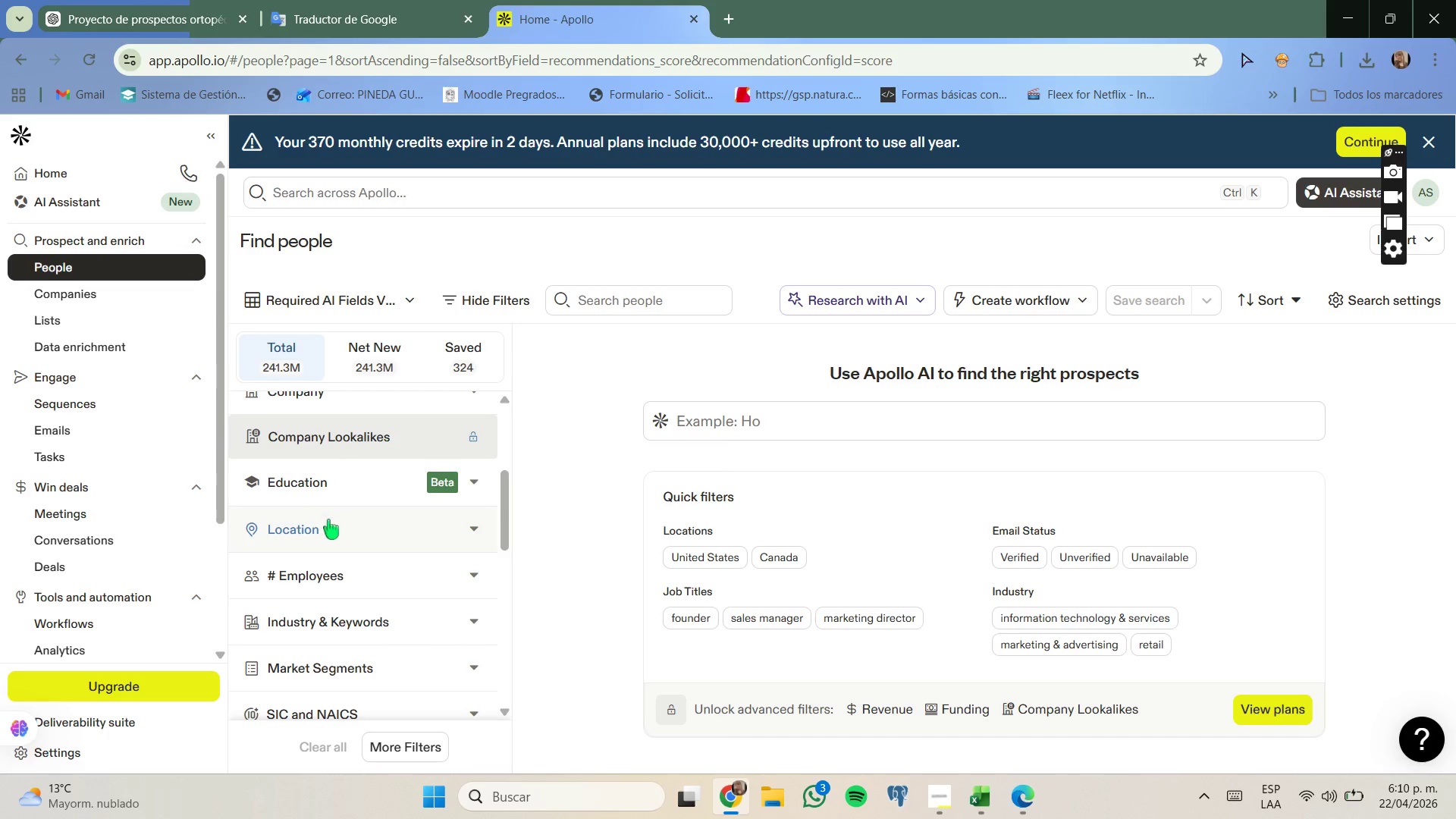 
left_click([331, 524])
 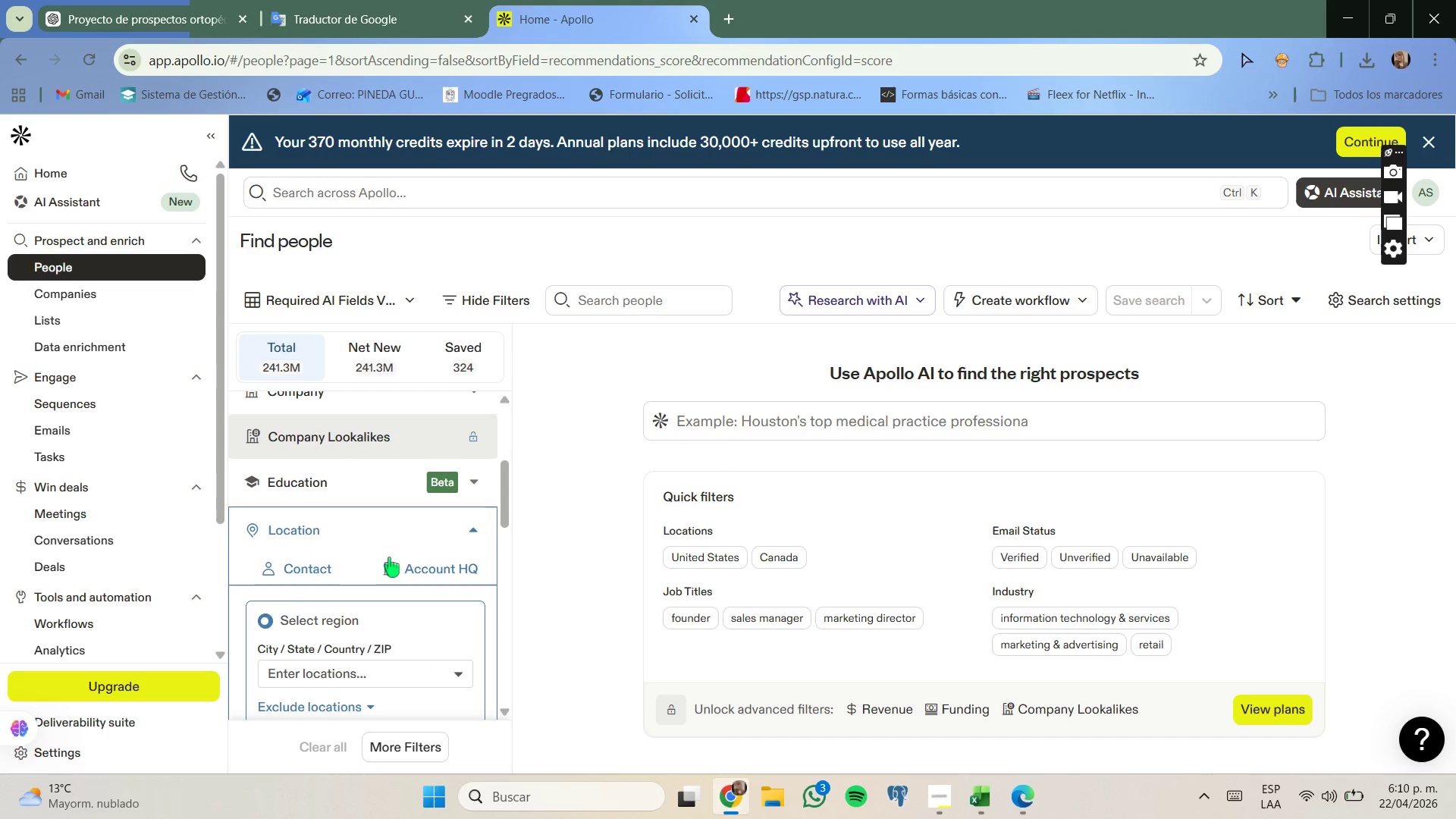 
scroll: coordinate [389, 557], scroll_direction: down, amount: 1.0
 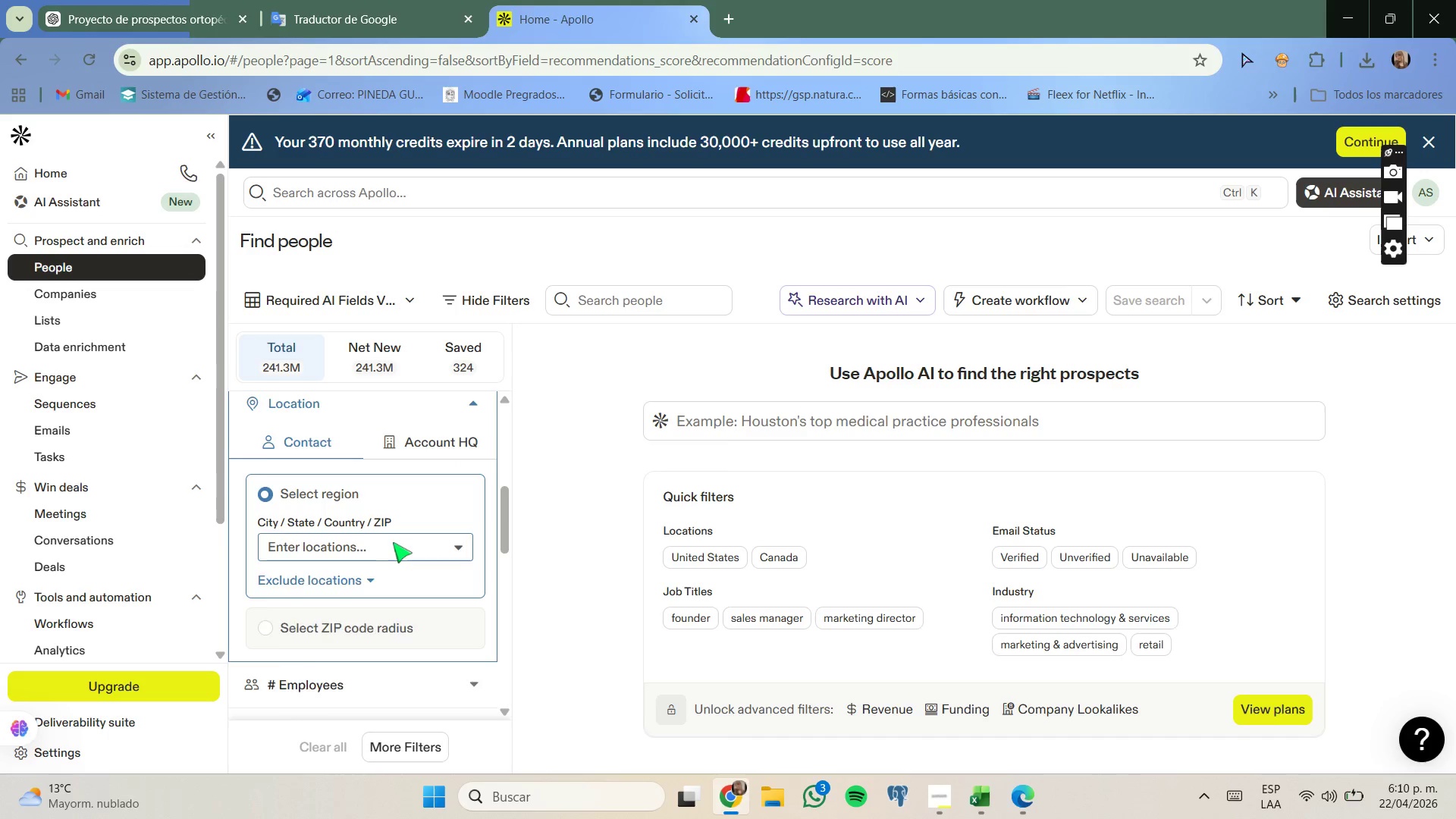 
left_click([393, 542])
 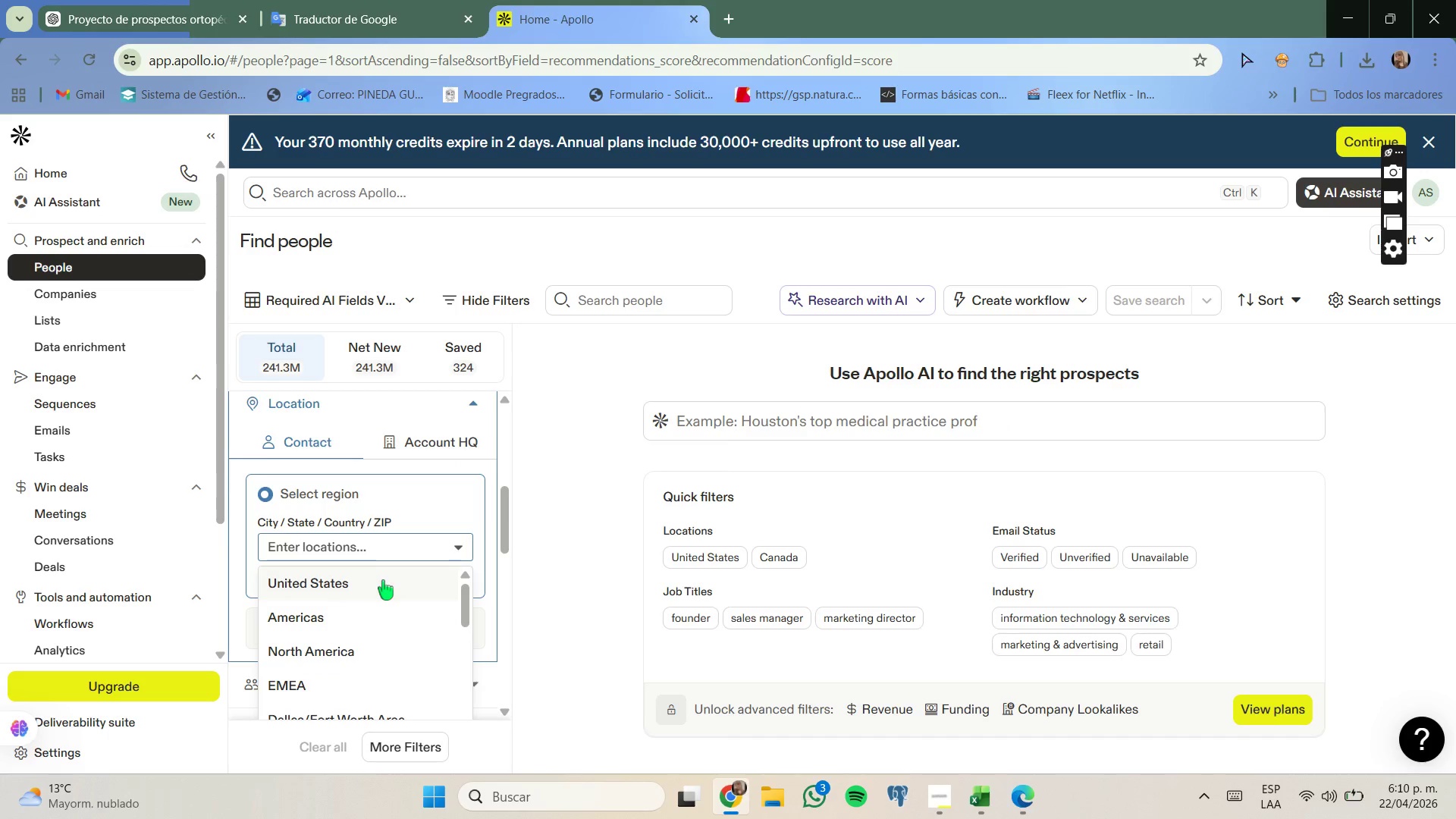 
type(florida)
 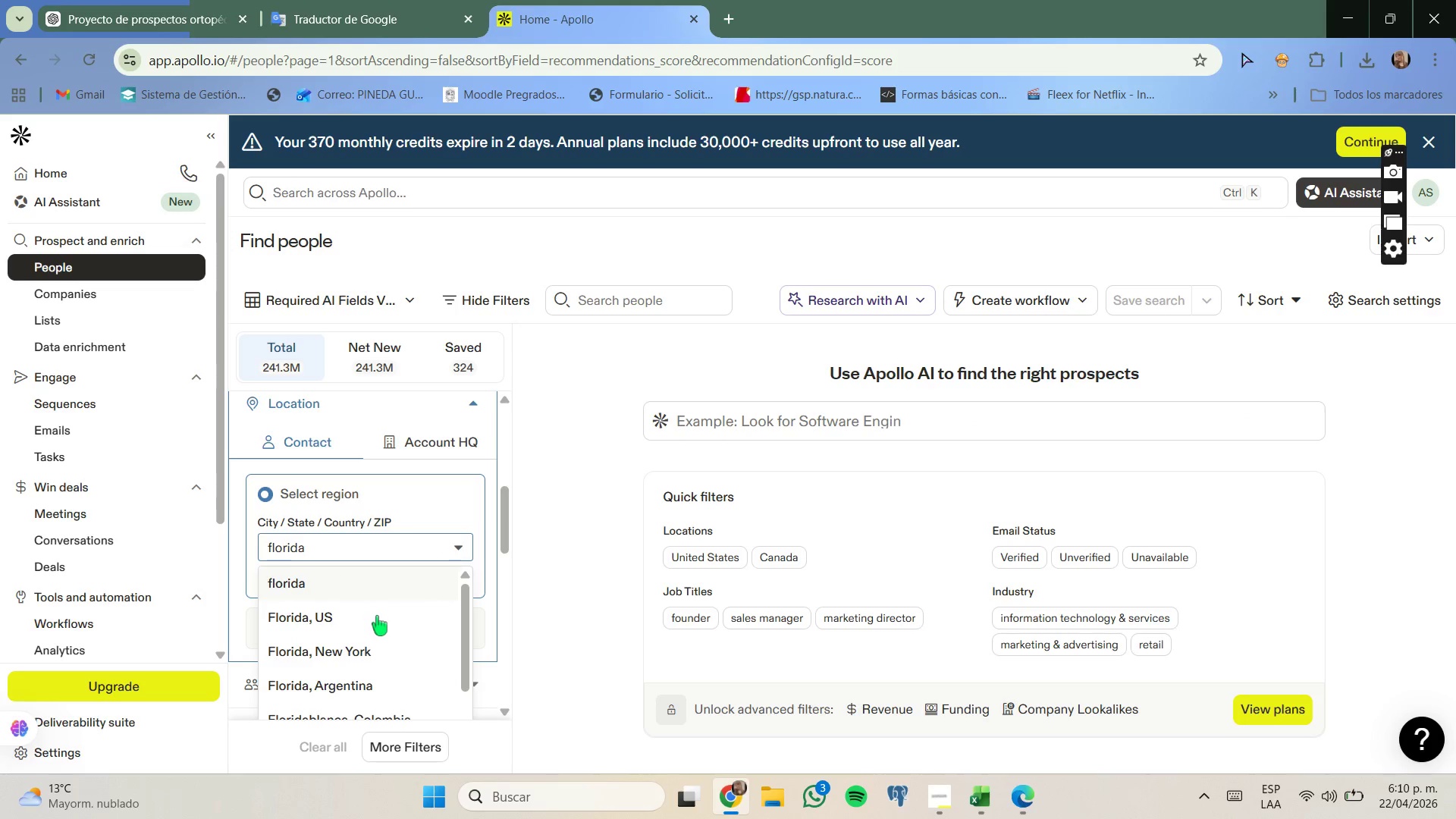 
wait(5.44)
 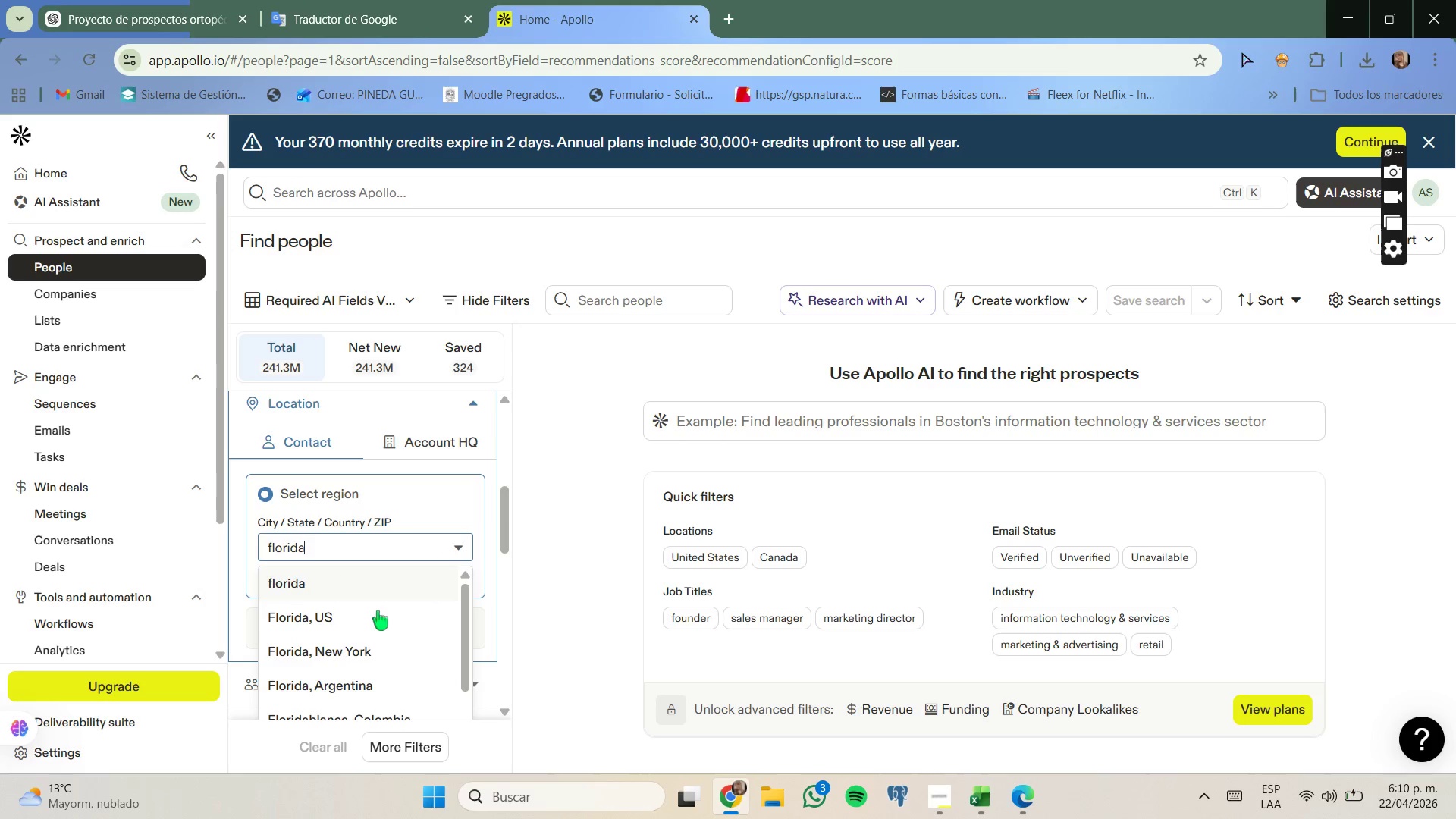 
left_click([362, 585])
 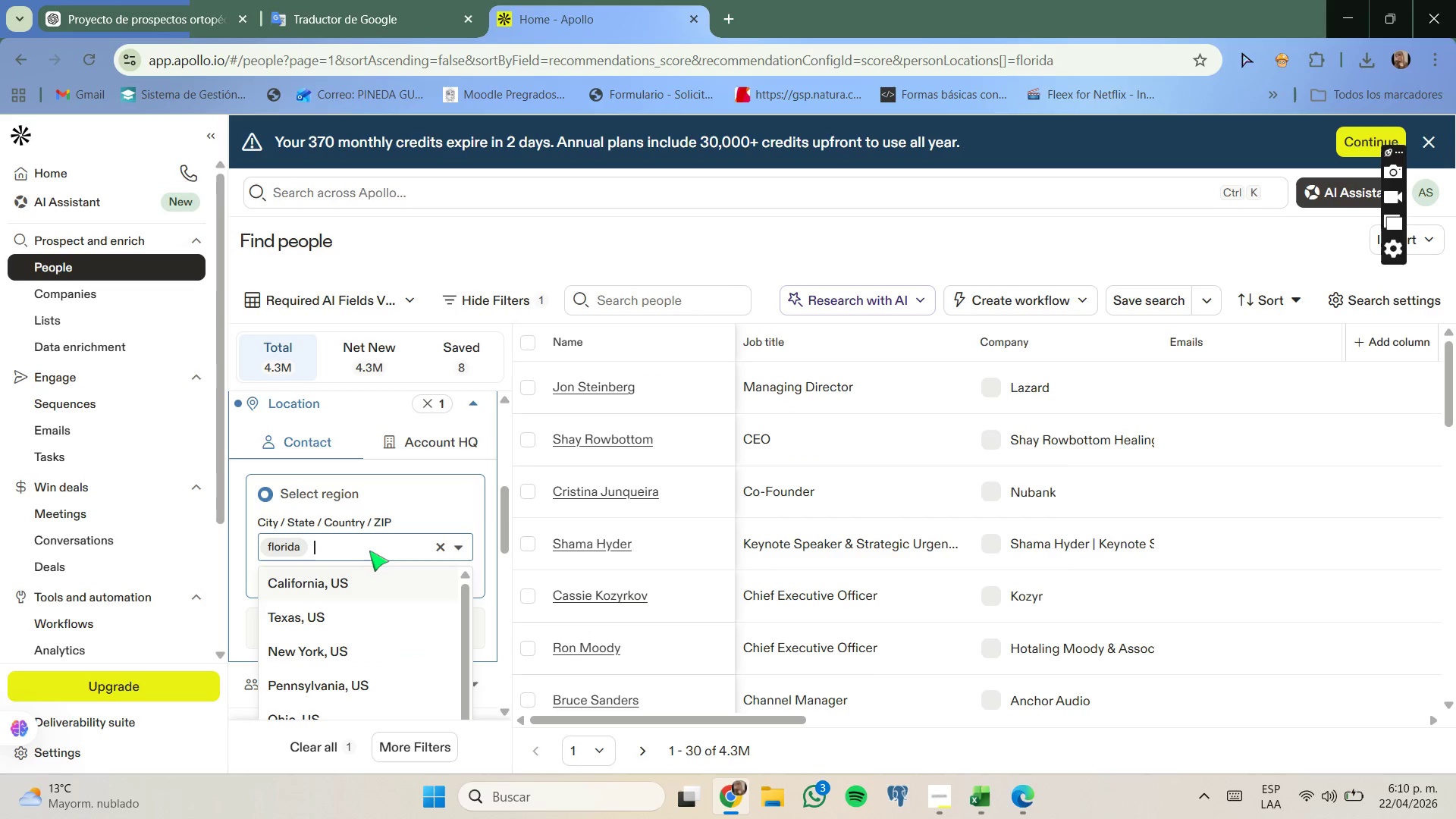 
type(georgia)
 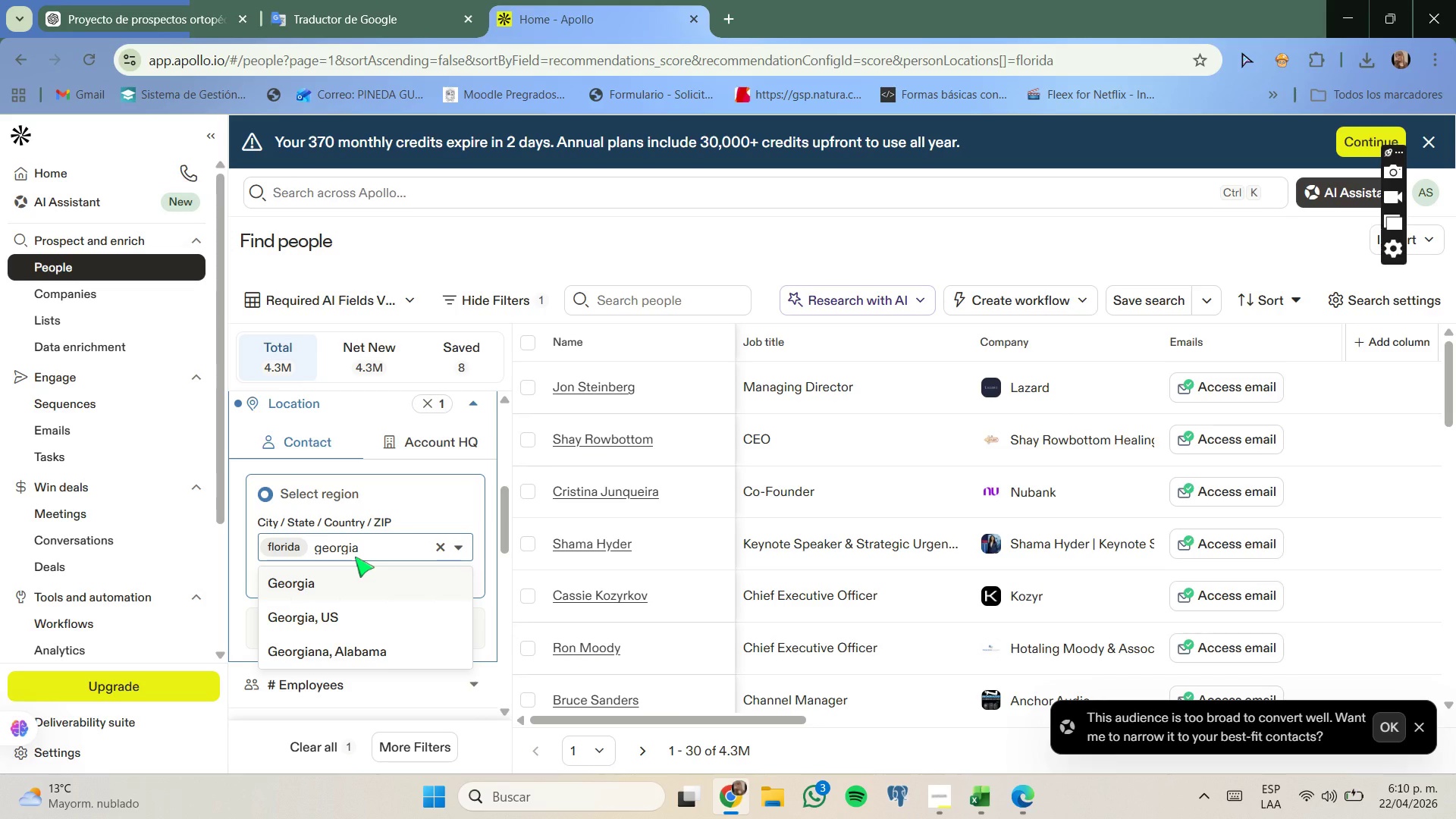 
wait(6.92)
 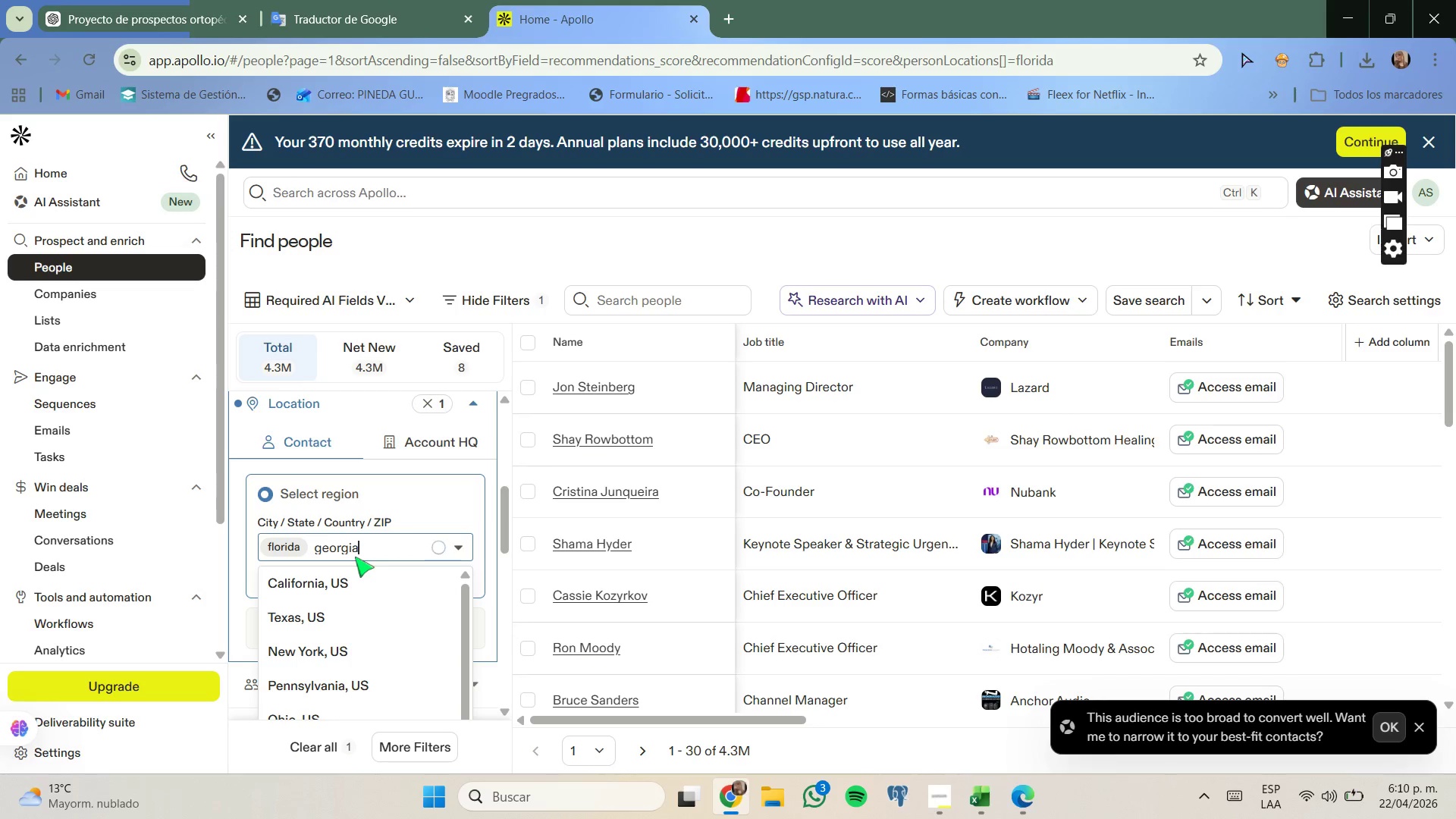 
left_click([344, 585])
 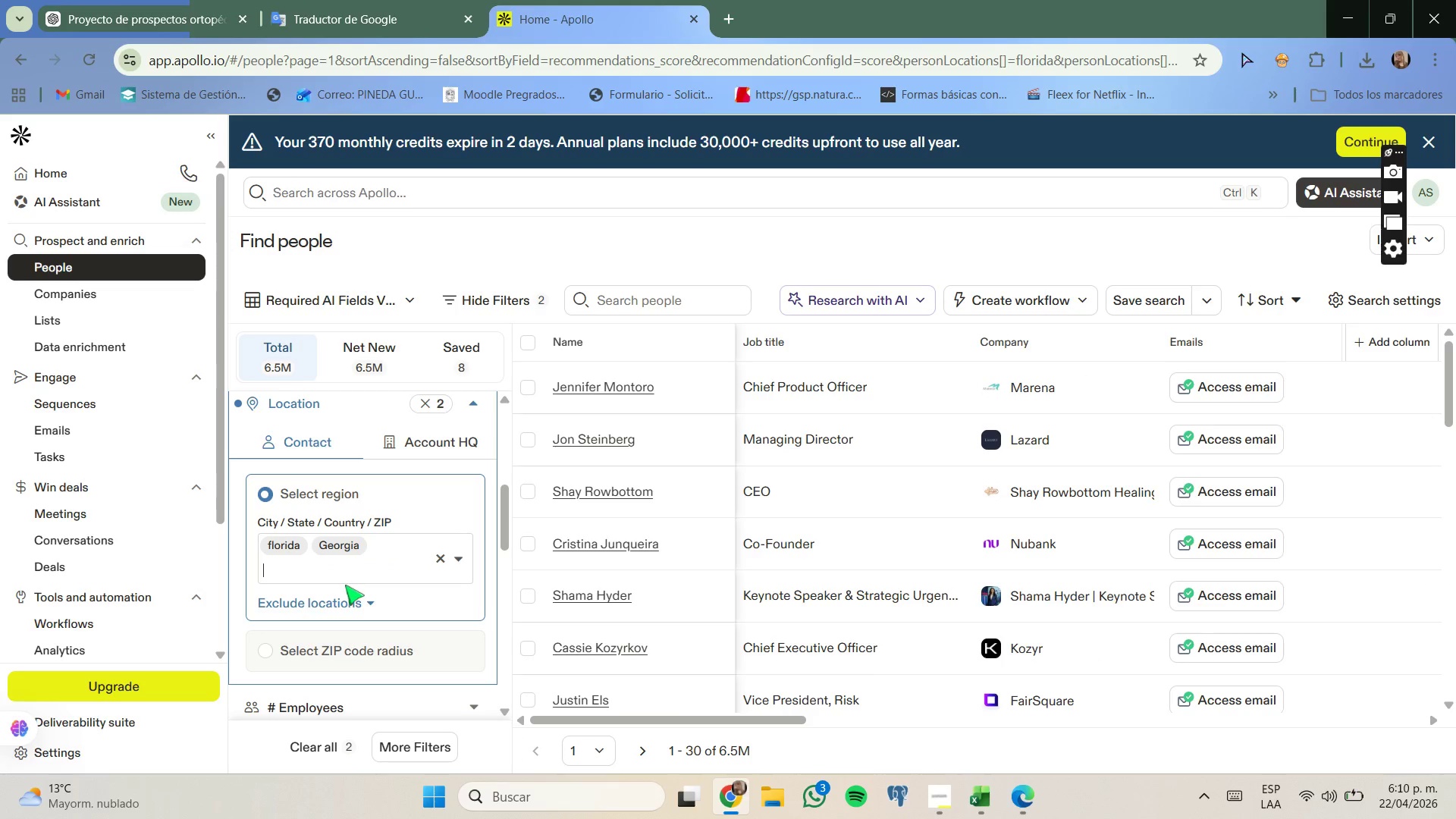 
scroll: coordinate [350, 588], scroll_direction: down, amount: 2.0
 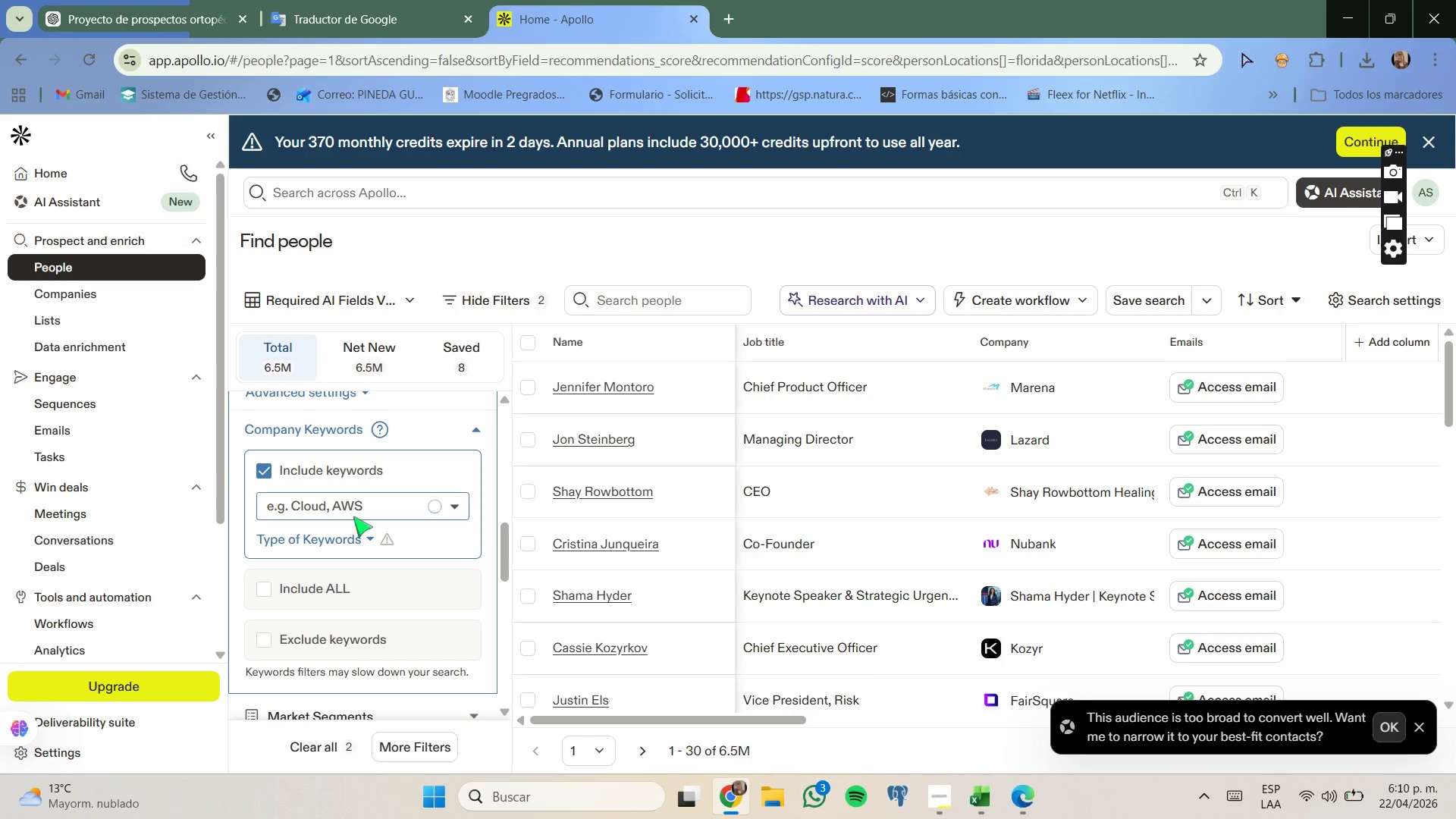 
scroll: coordinate [357, 518], scroll_direction: none, amount: 0.0
 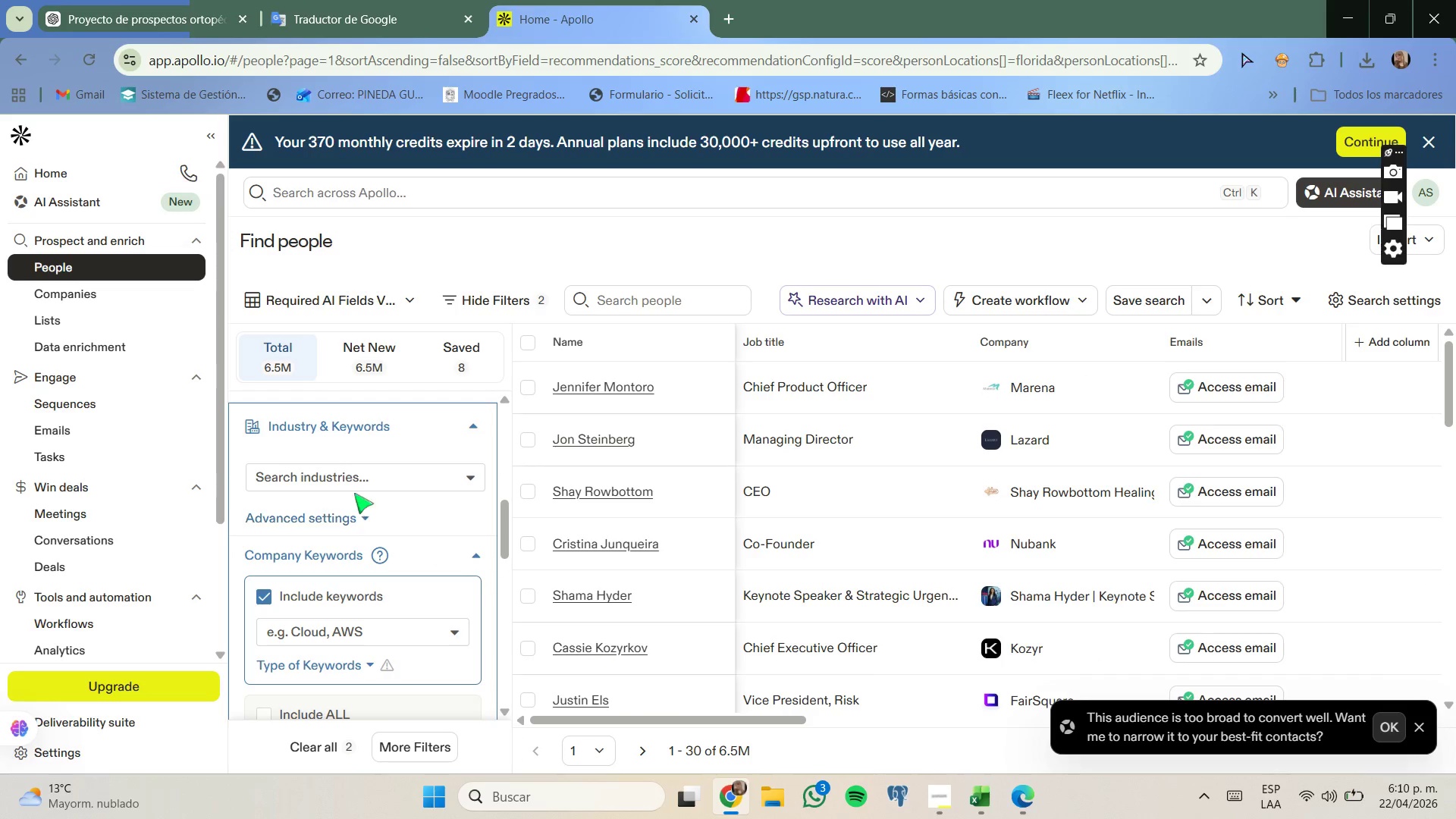 
left_click([354, 494])
 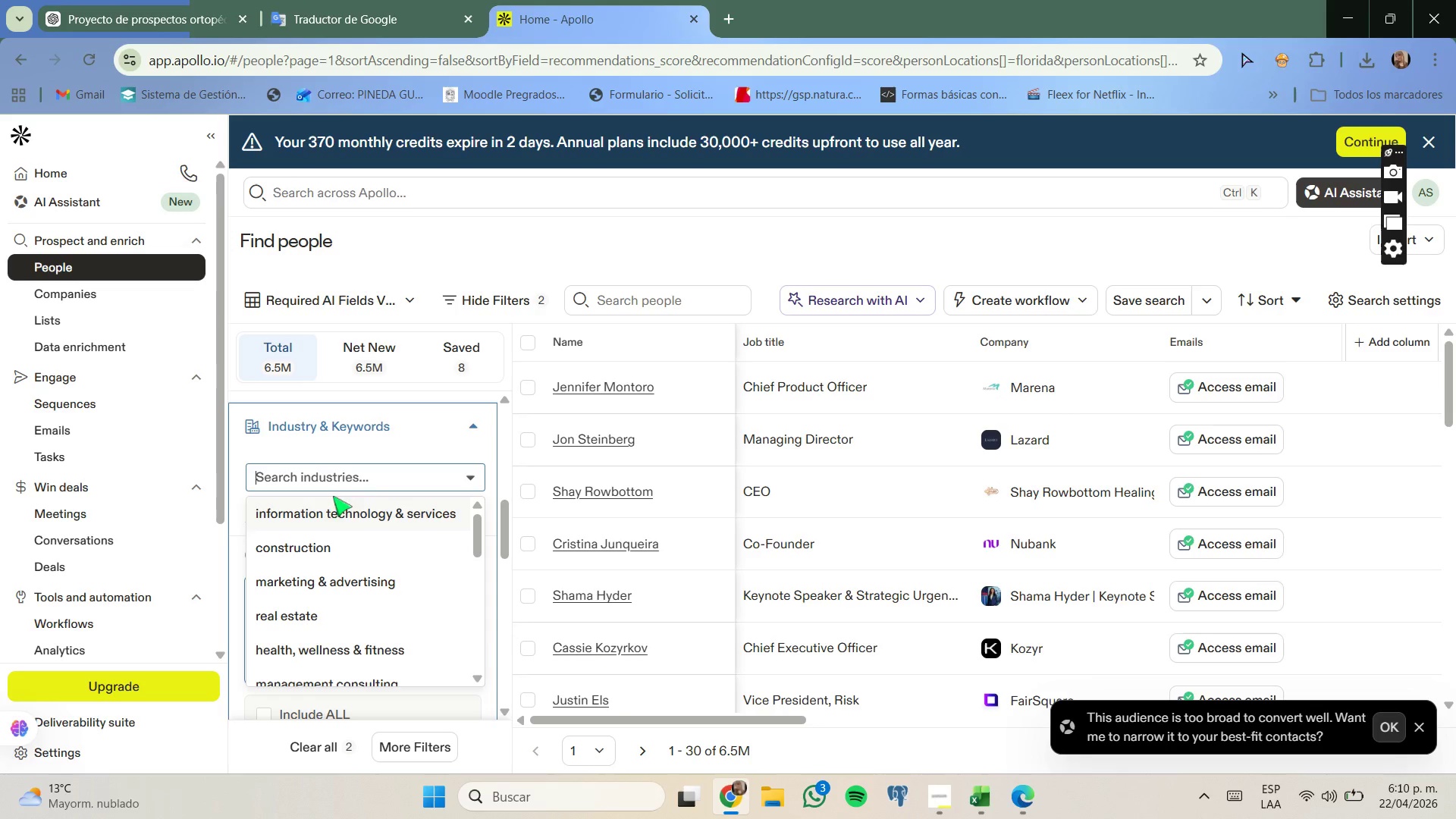 
type(medical )
 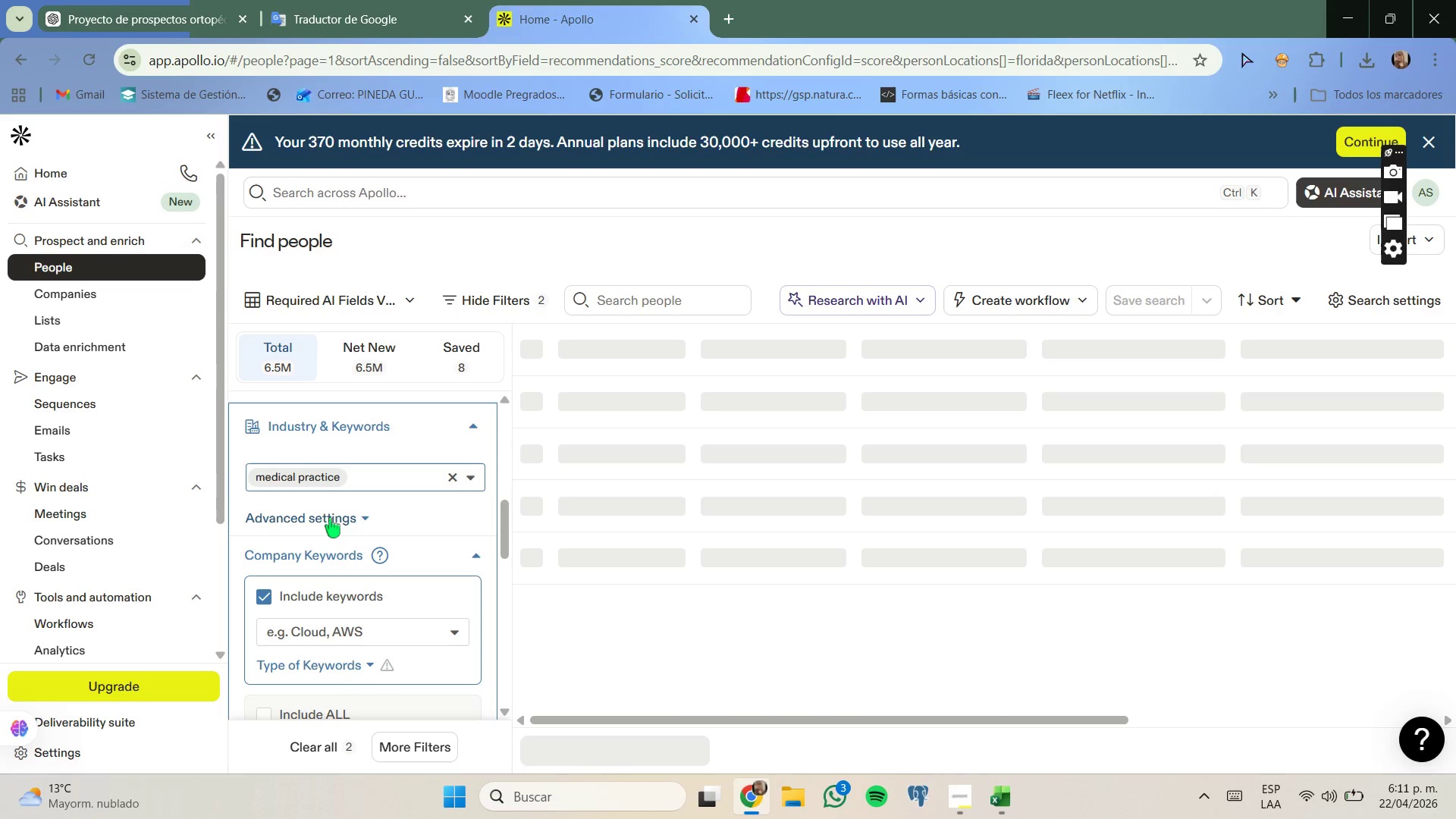 
wait(5.52)
 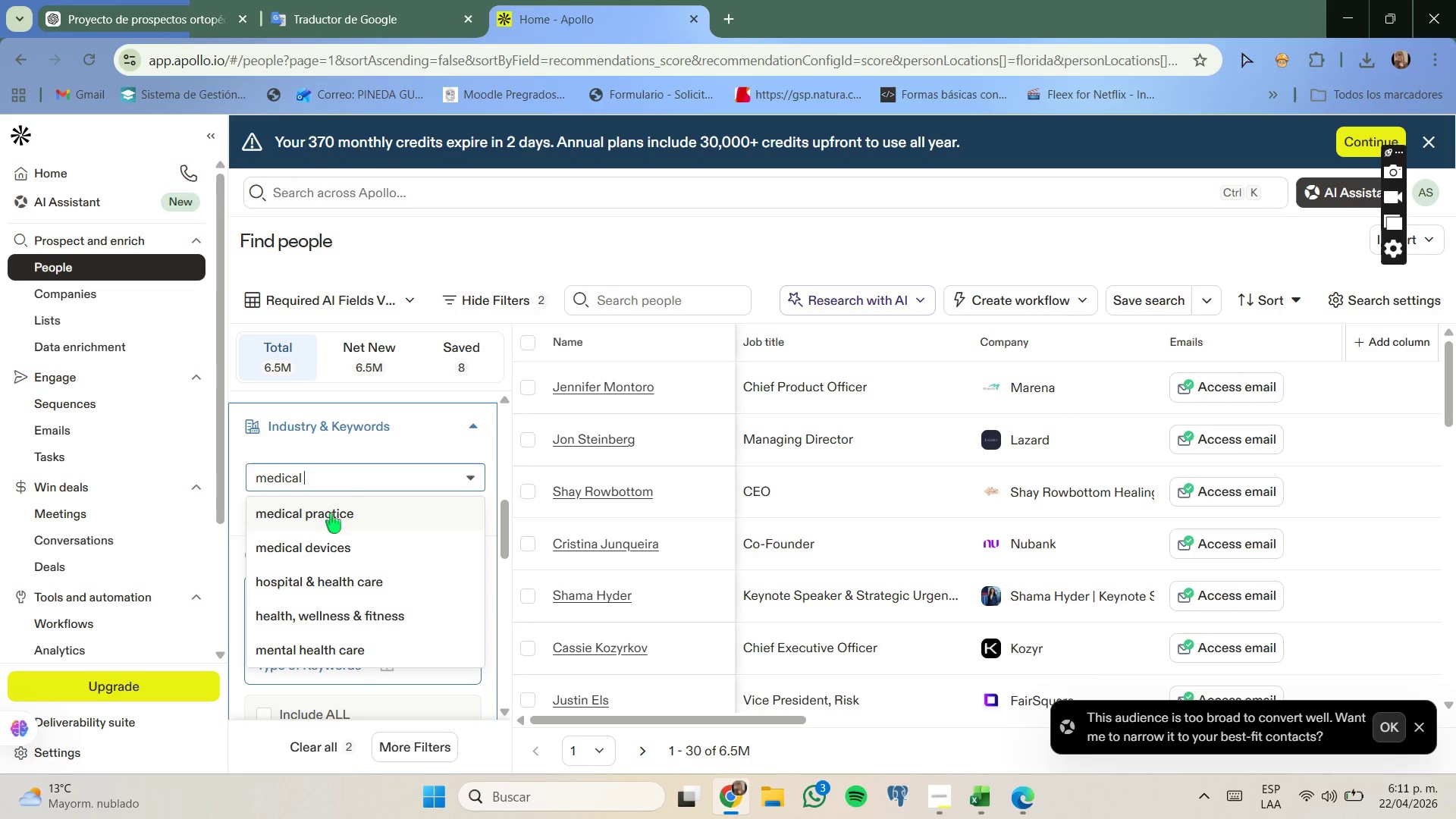 
type(hospir)
key(Backspace)
type(tal )
 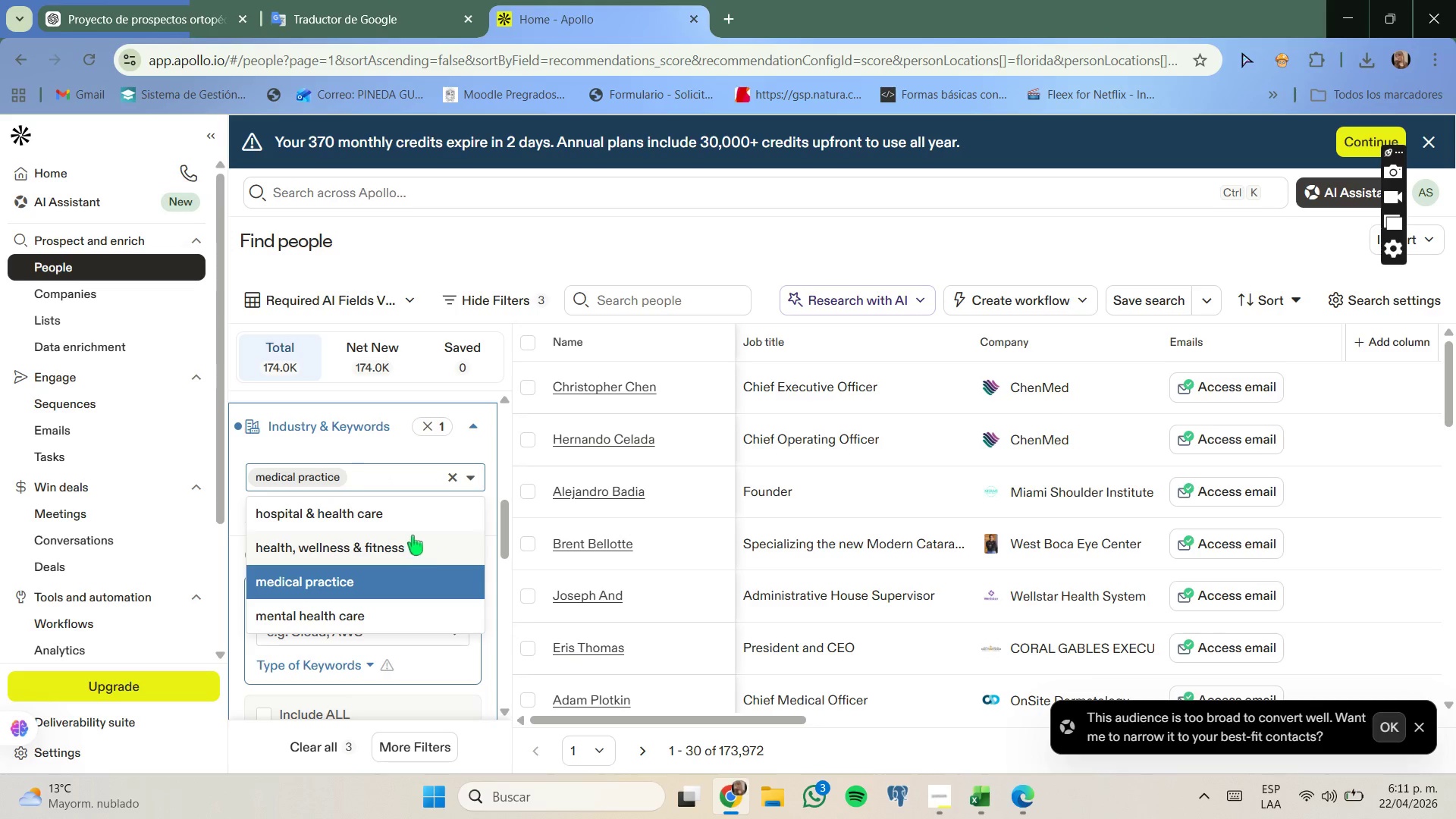 
wait(12.58)
 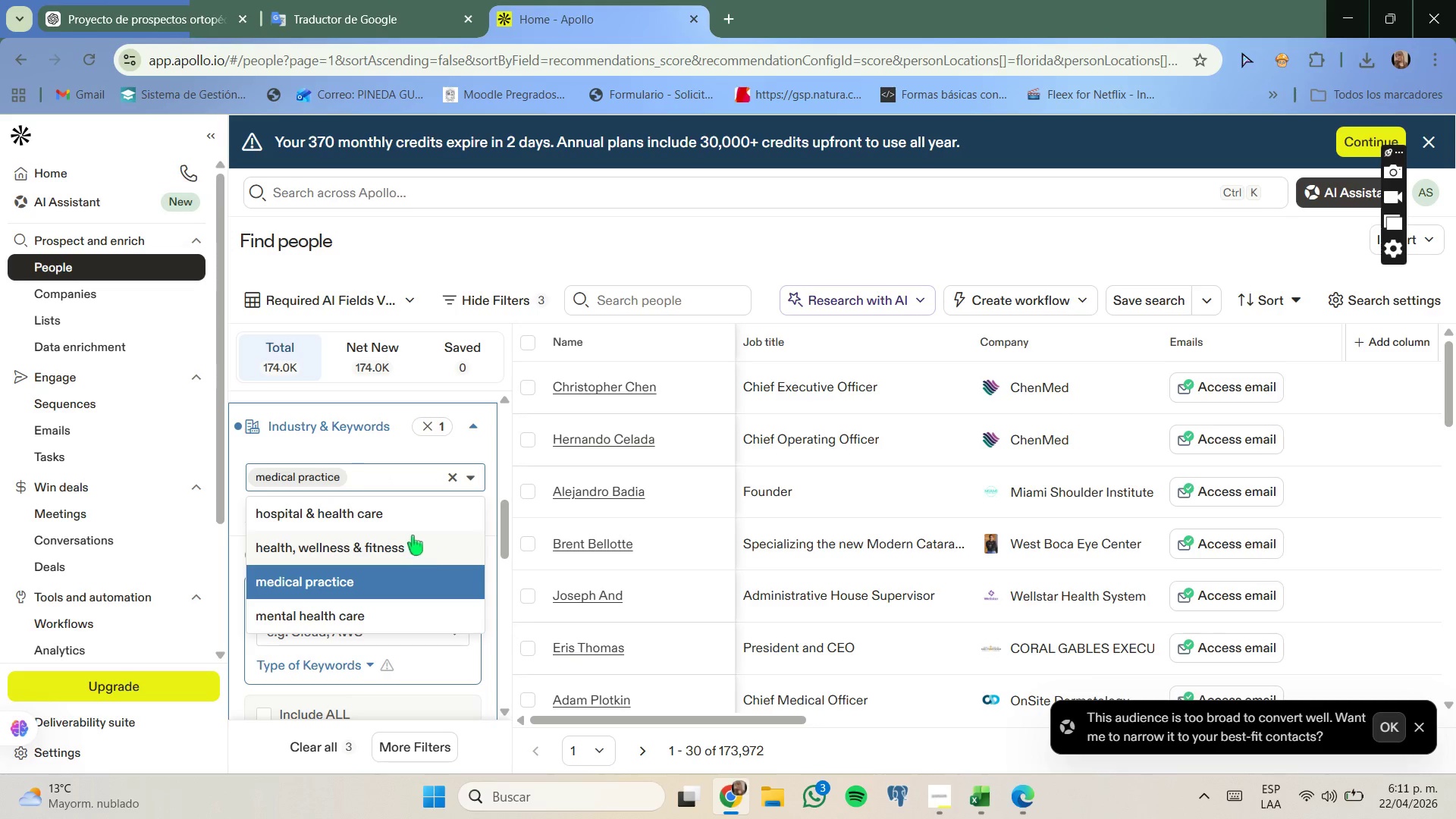 
left_click([387, 519])
 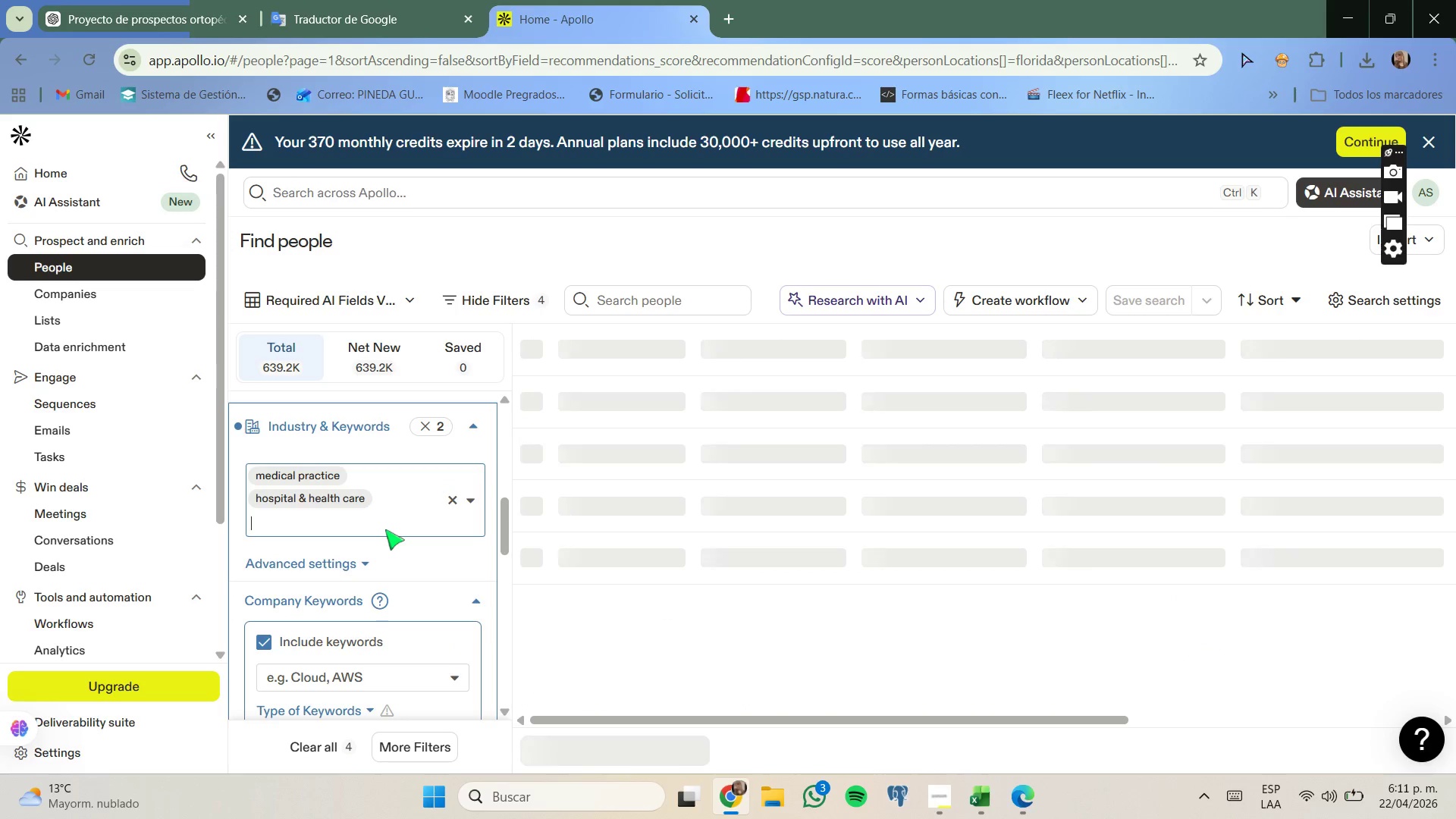 
type(ortho)
 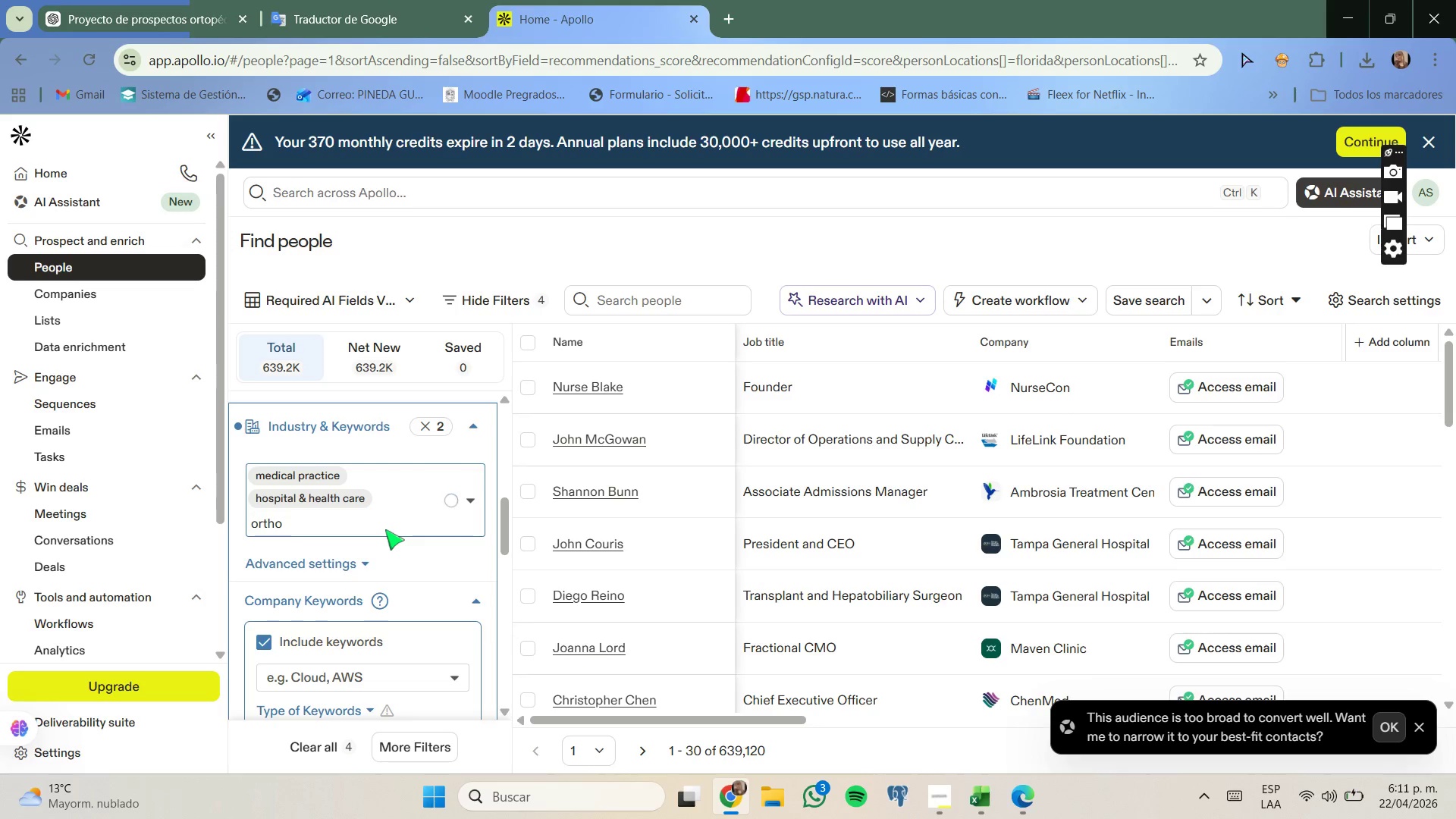 
type(pedic)
 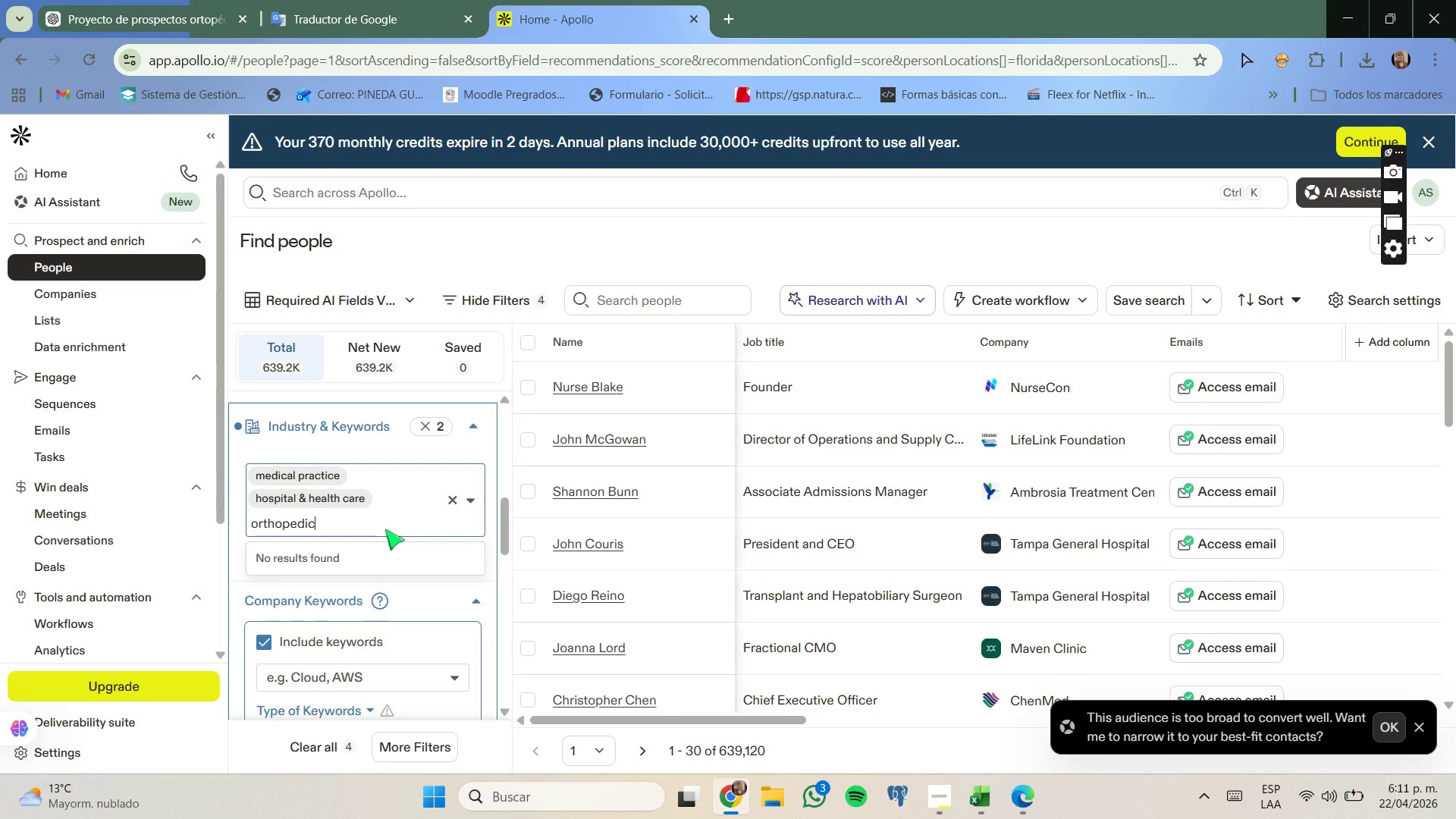 
wait(8.55)
 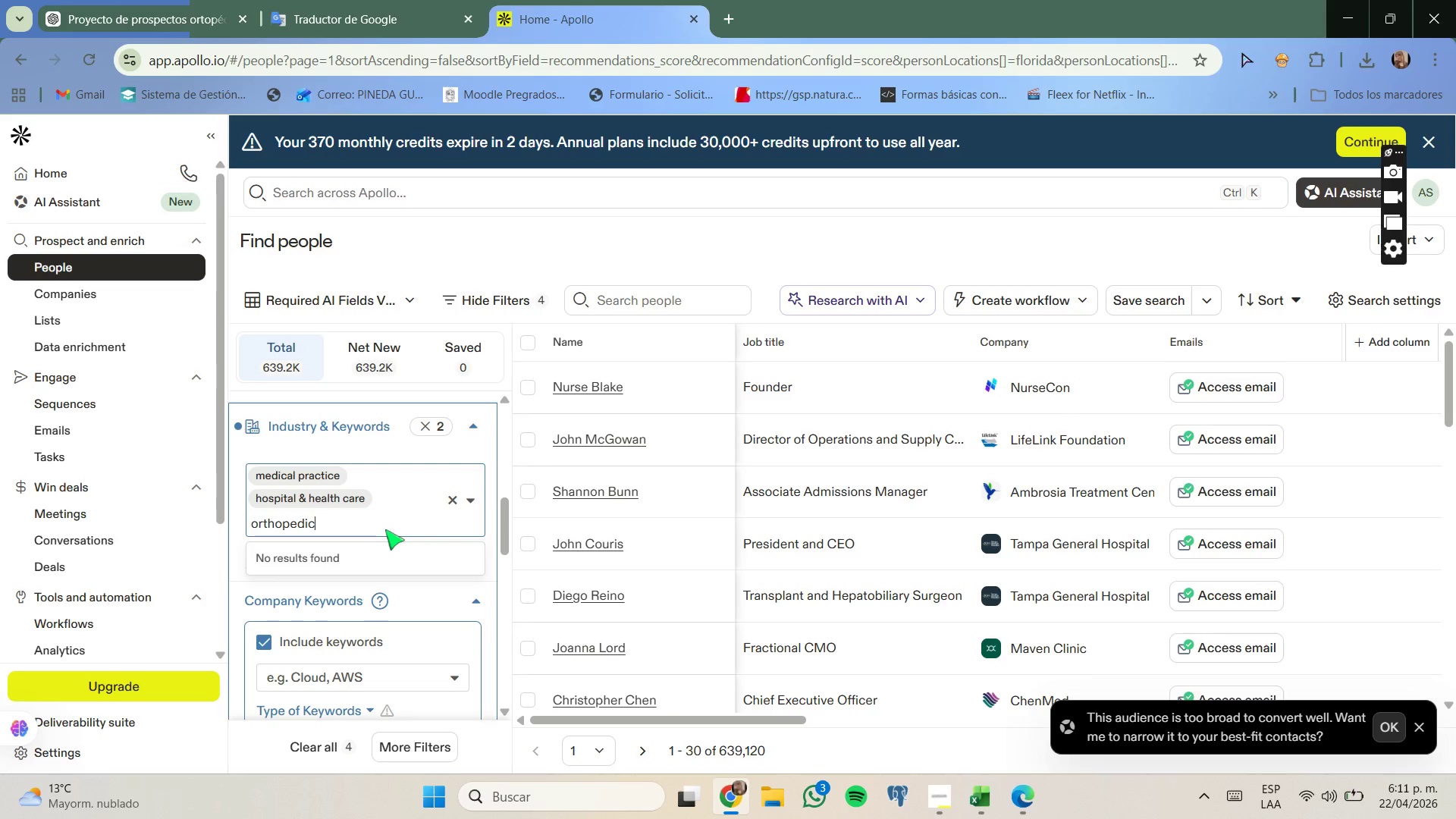 
key(Backspace)
 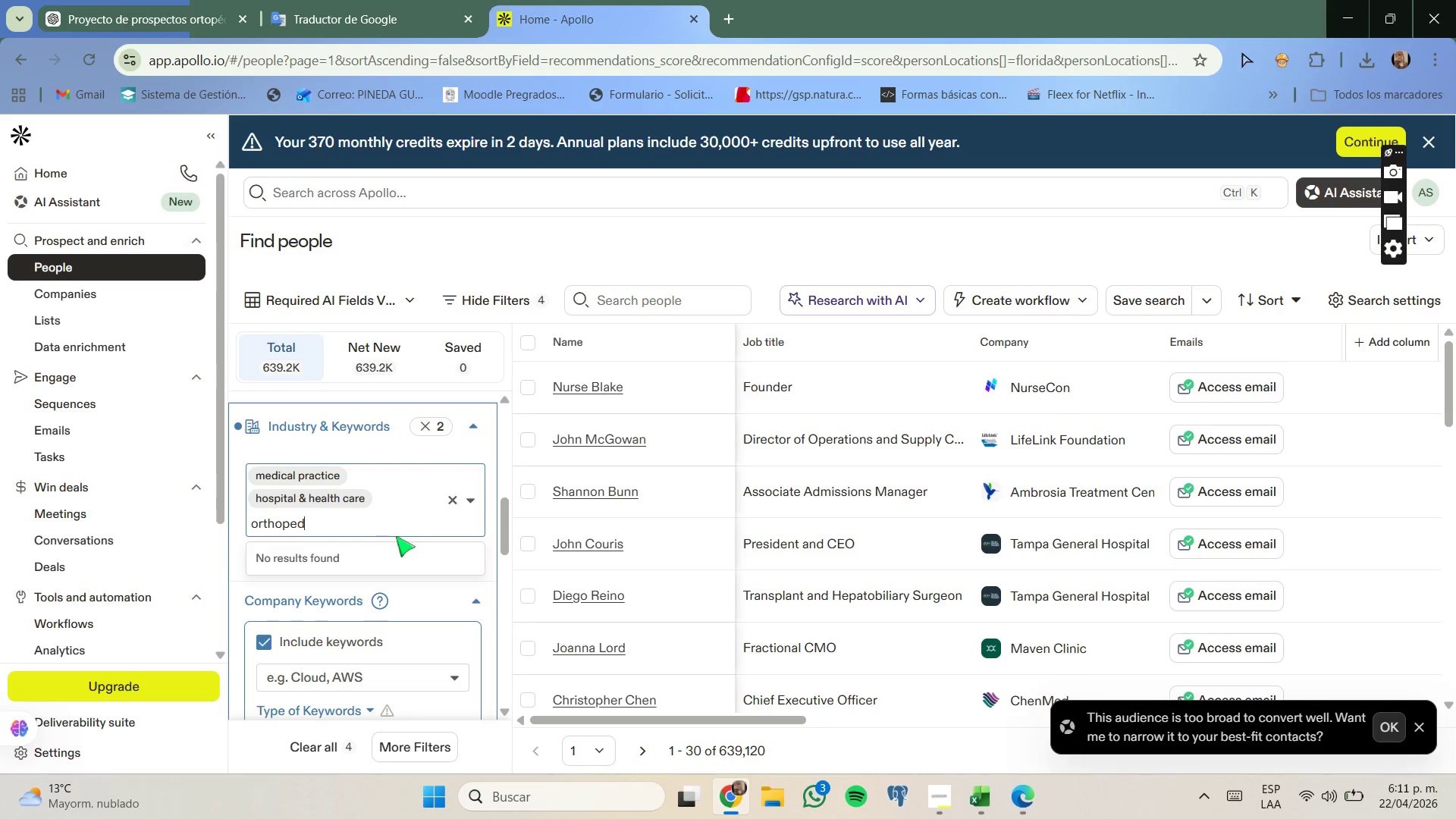 
key(Backspace)
 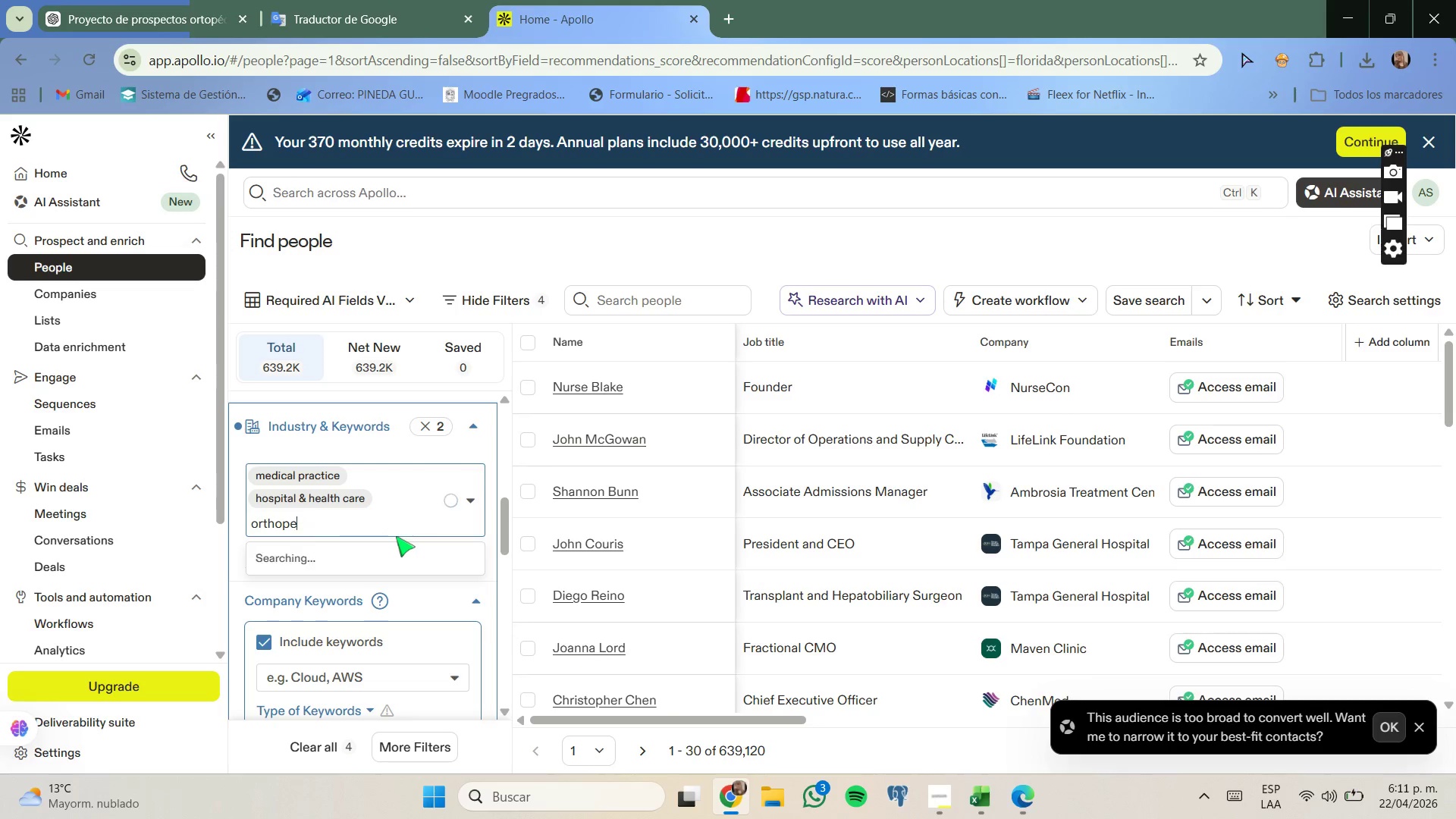 
key(Backspace)
 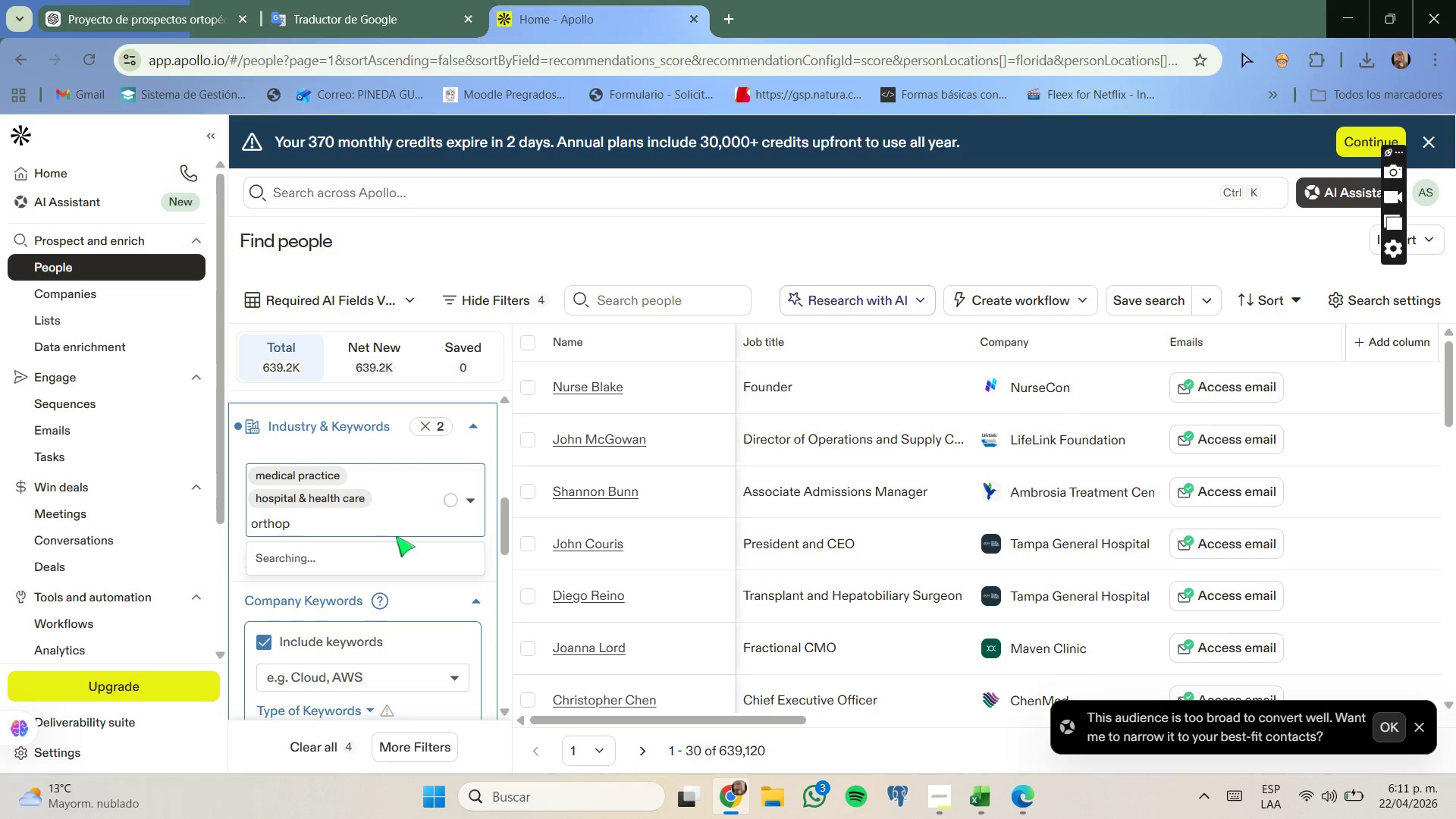 
key(Backspace)
 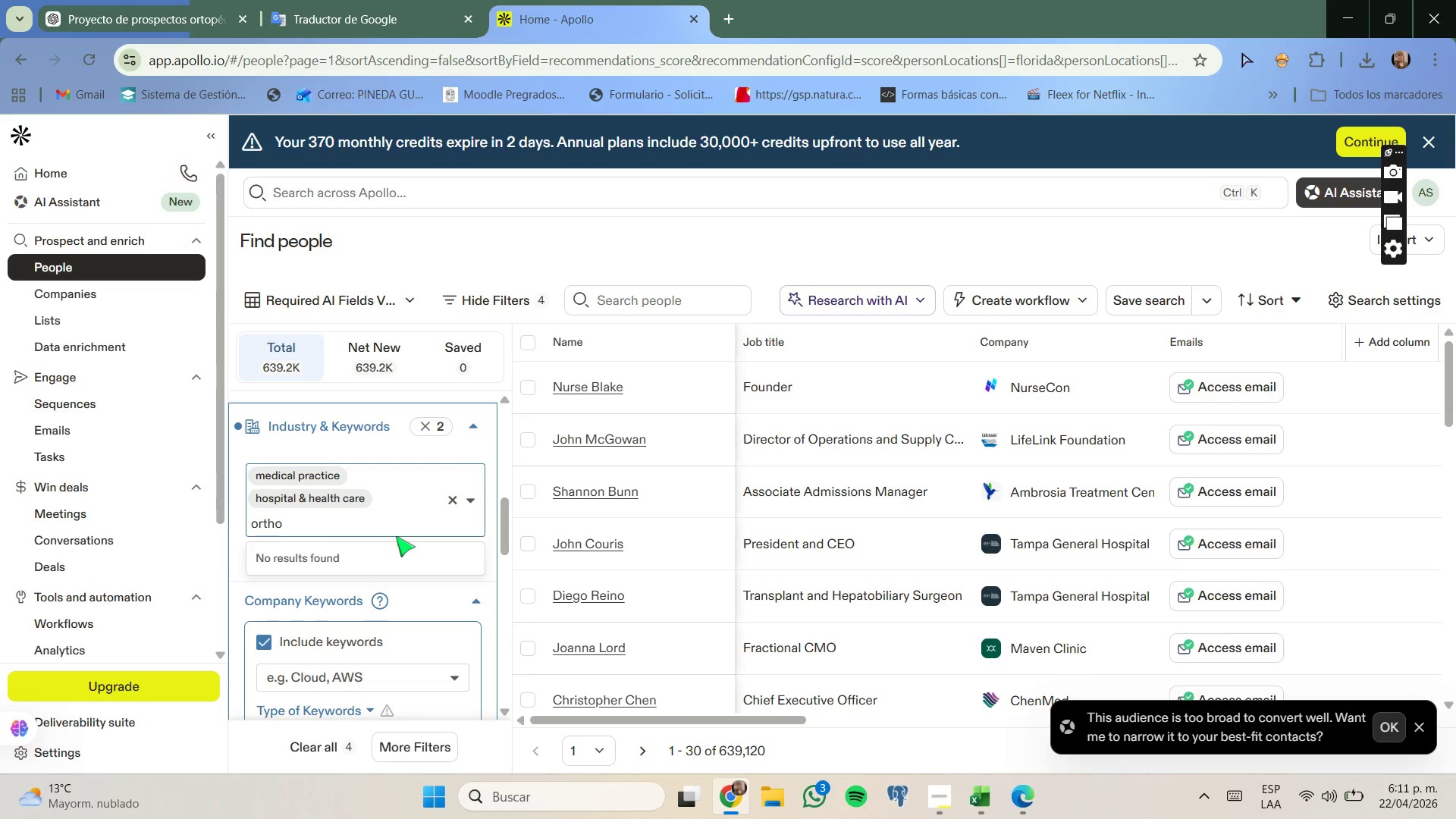 
key(Backspace)
 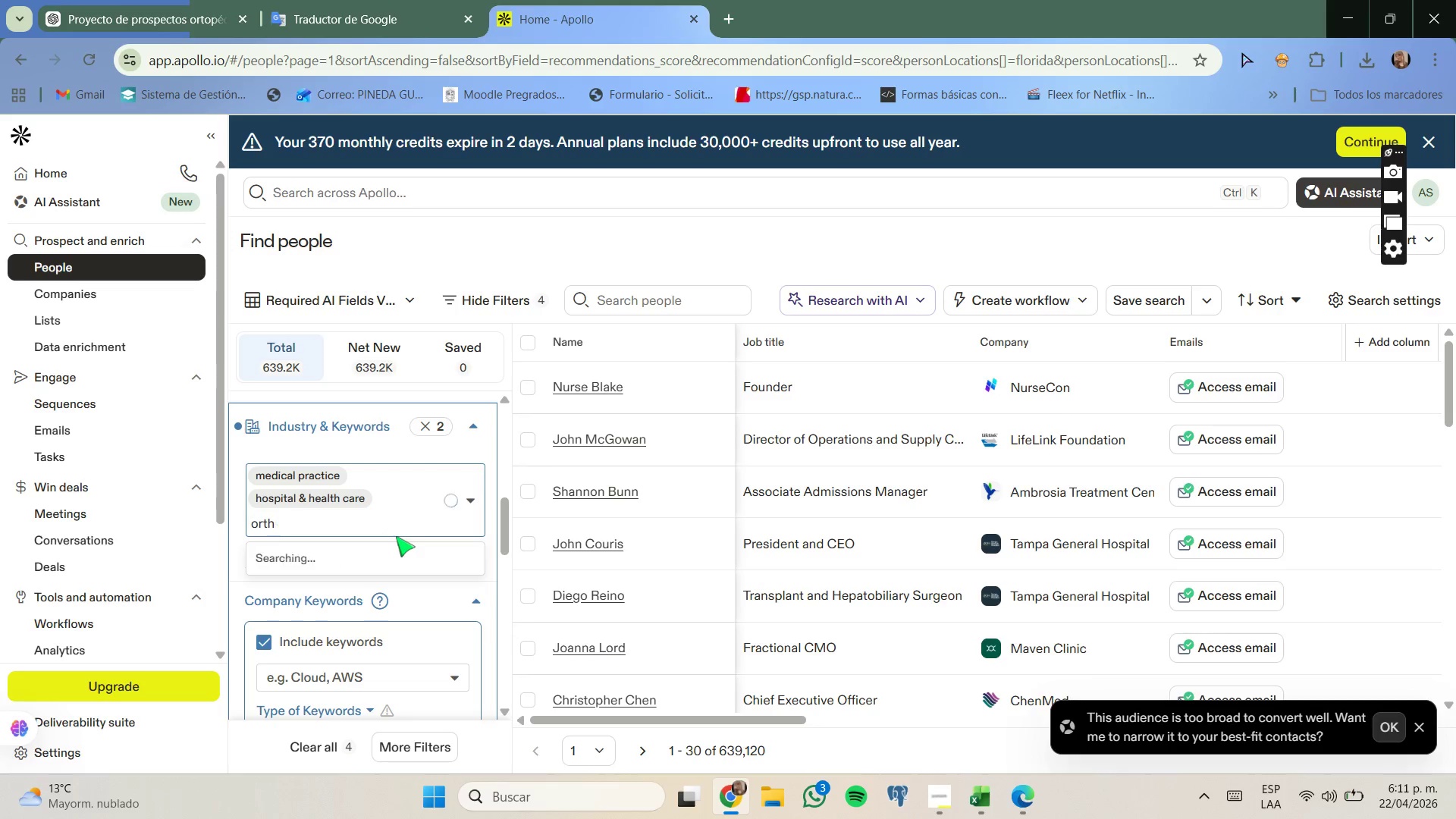 
key(Backspace)
 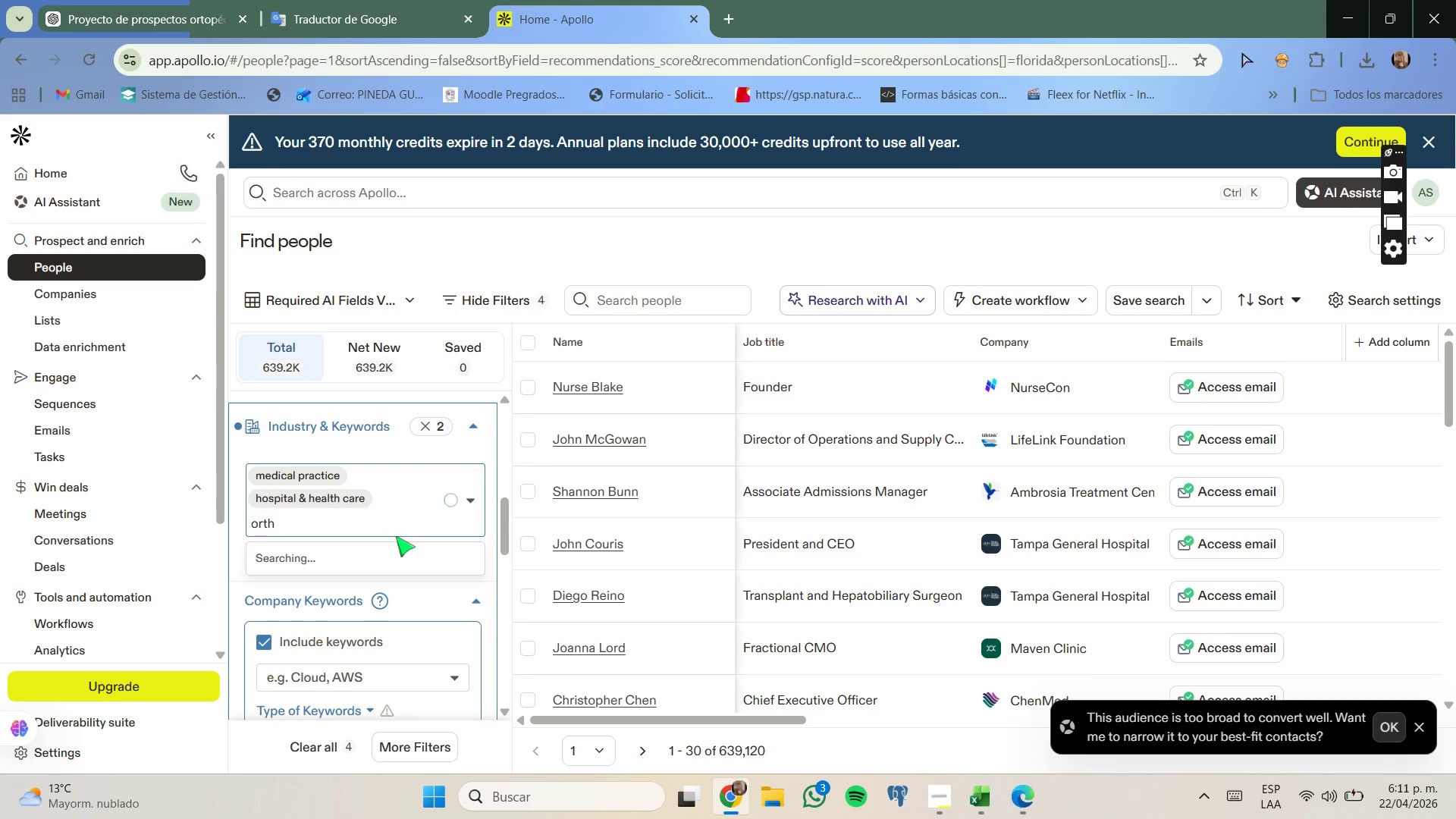 
key(Backspace)
 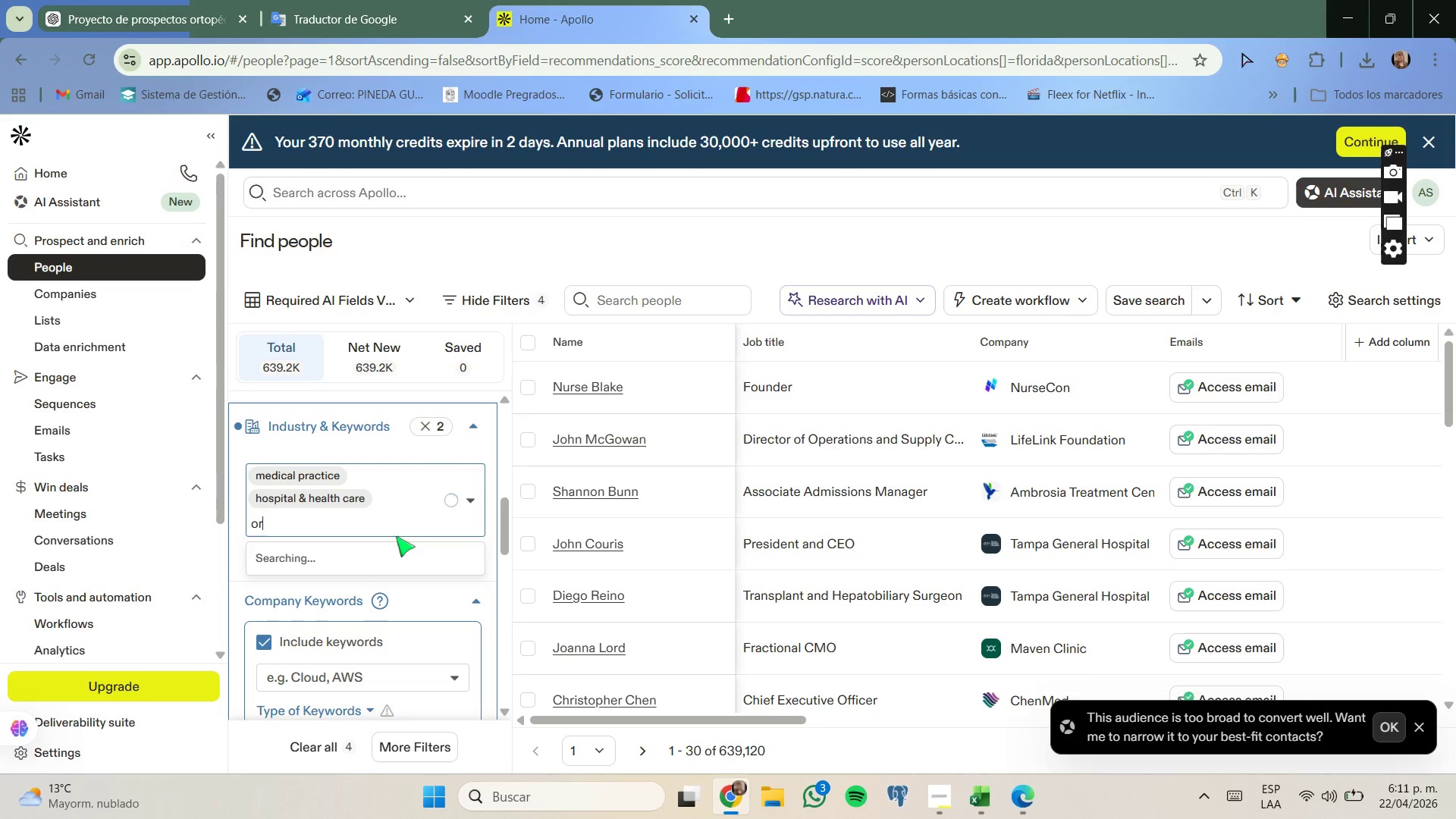 
key(Backspace)
 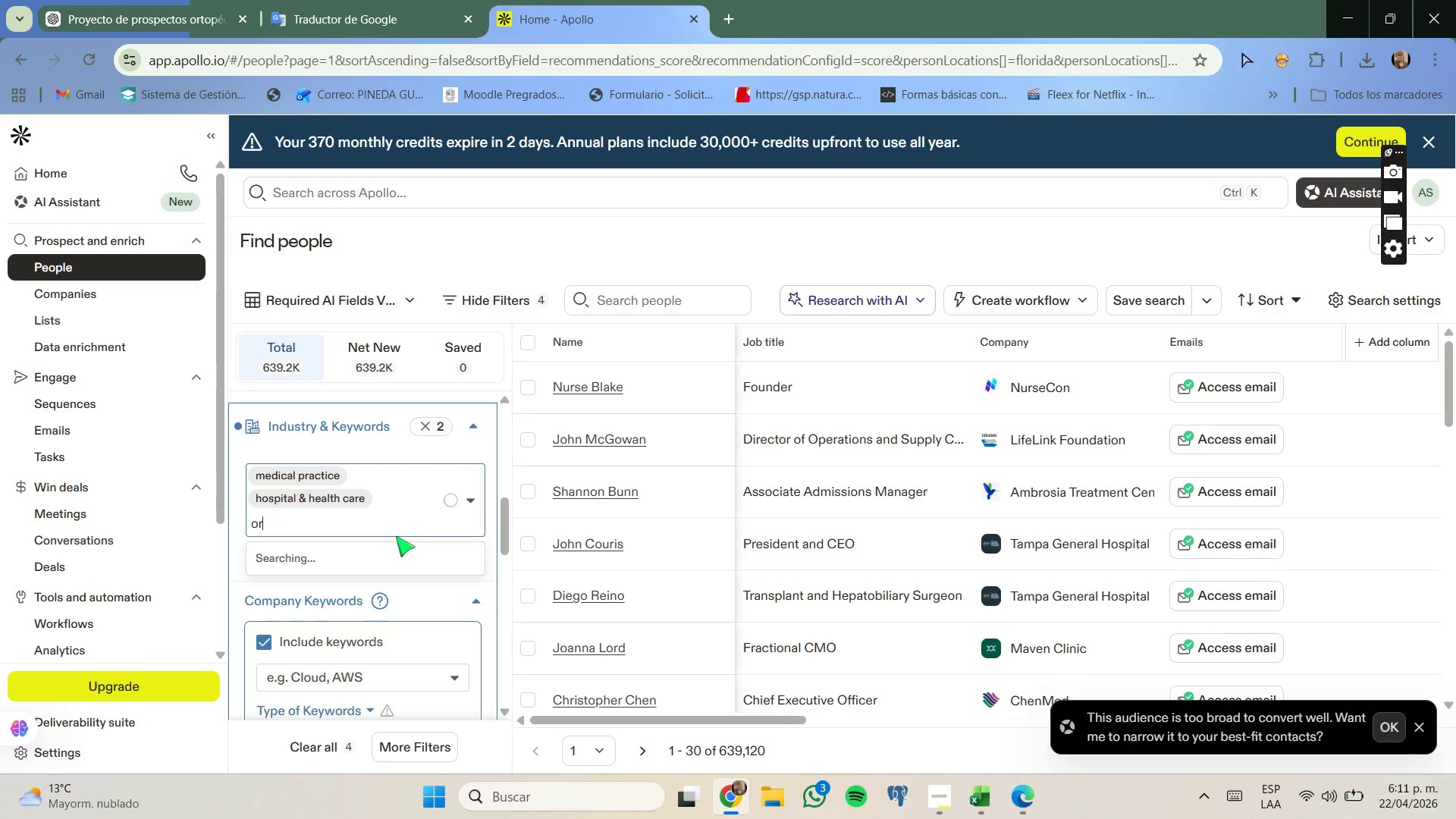 
key(Backspace)
 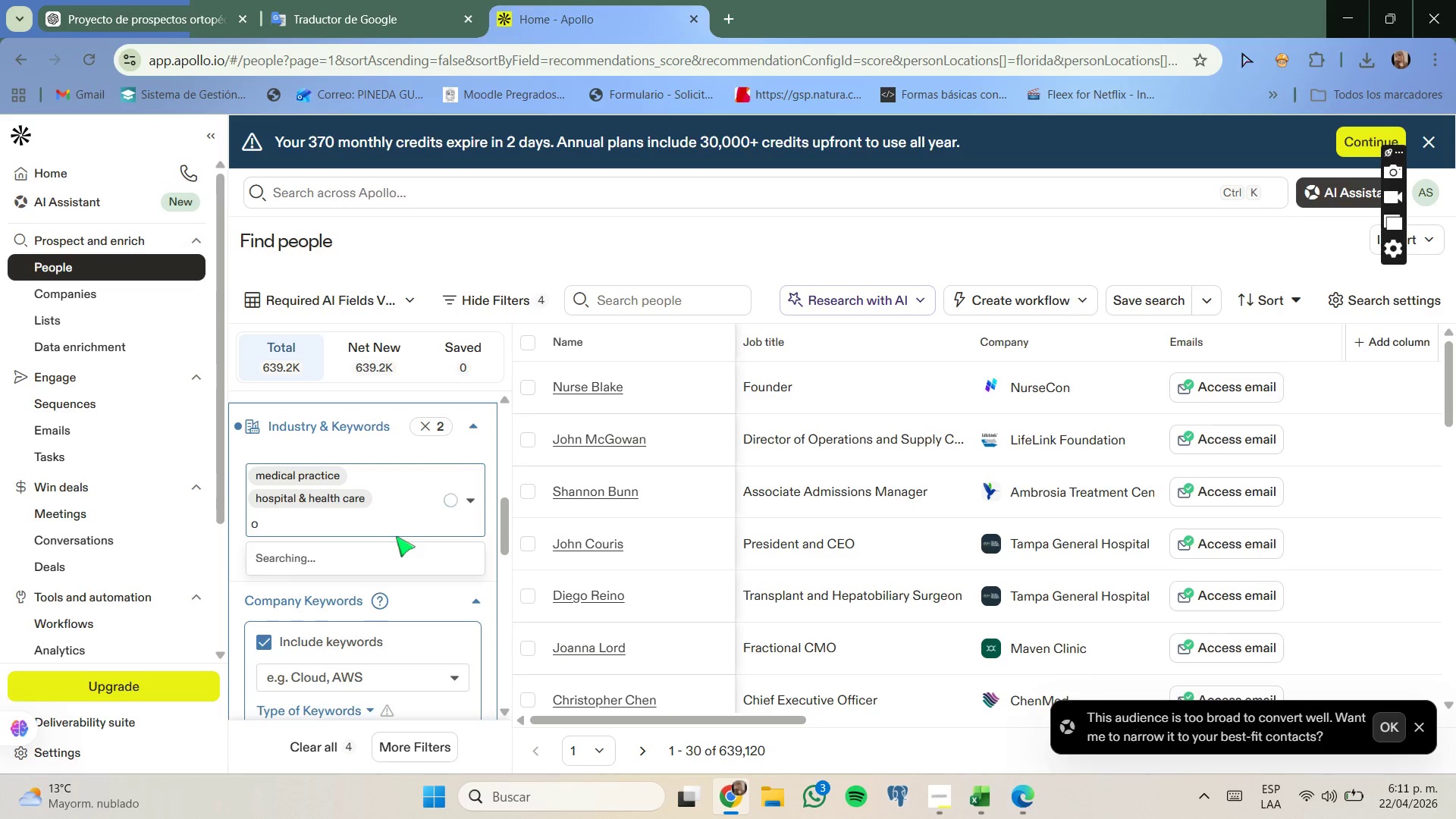 
key(Backspace)
 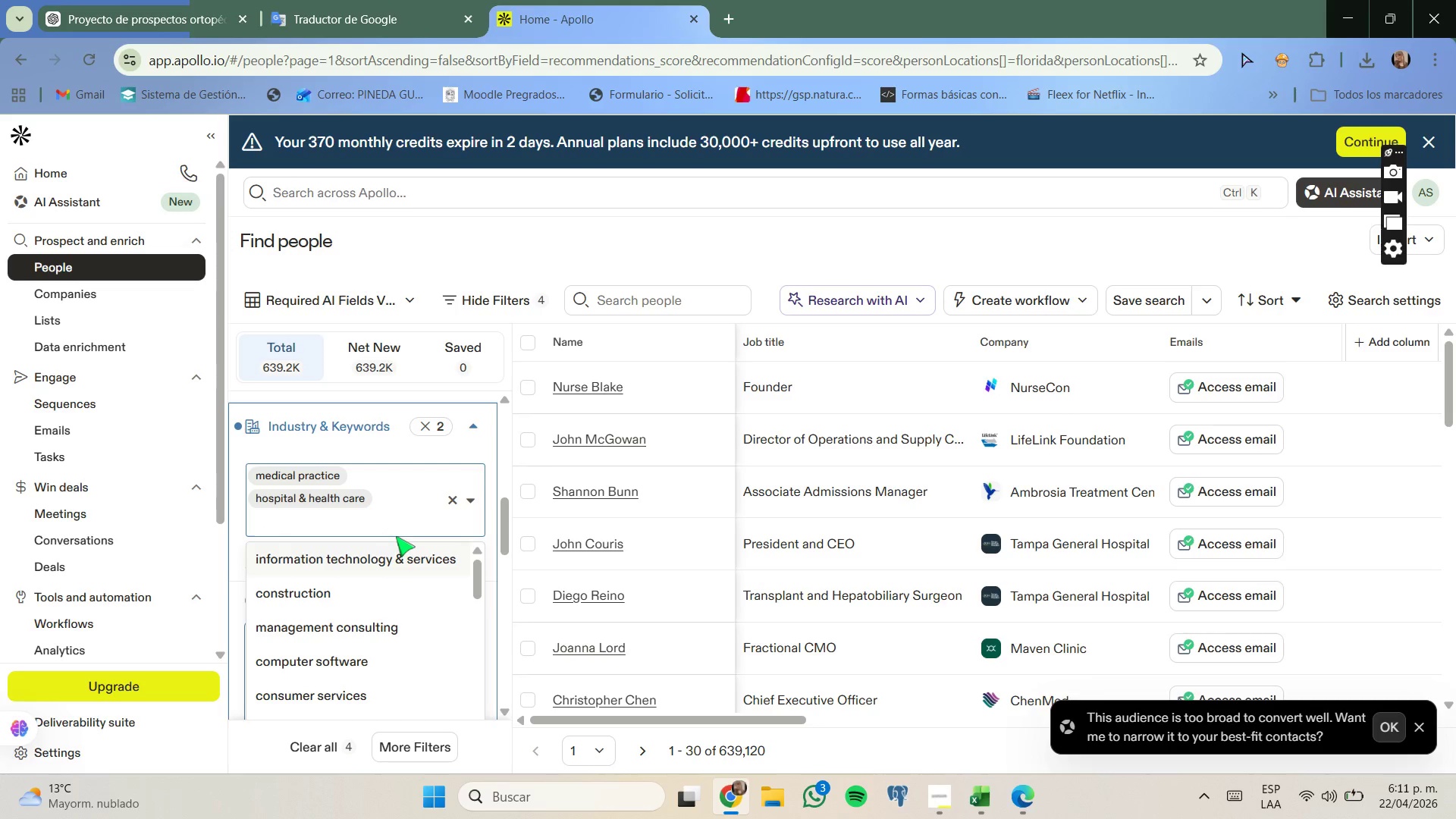 
key(Backspace)
 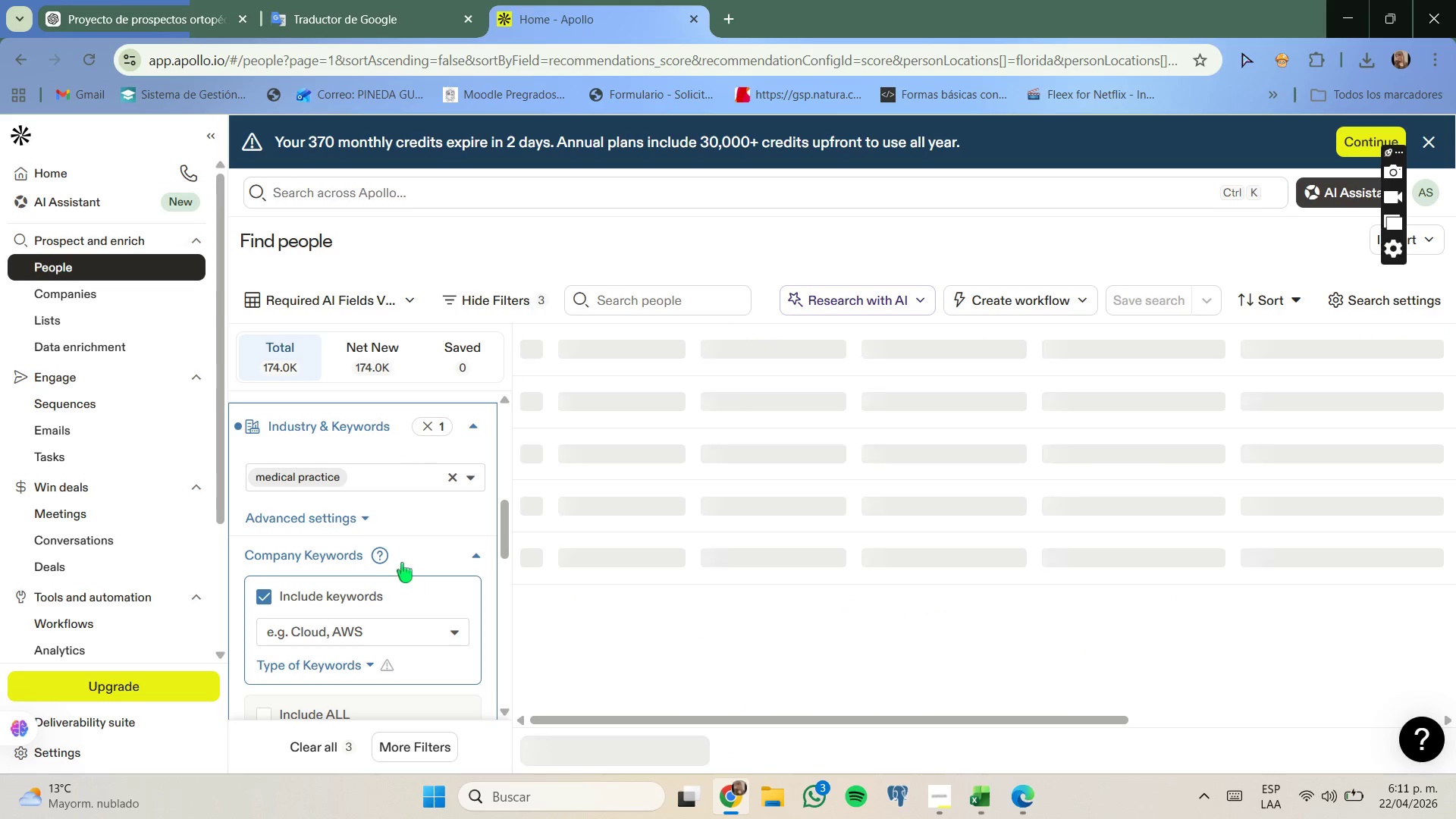 
left_click([374, 487])
 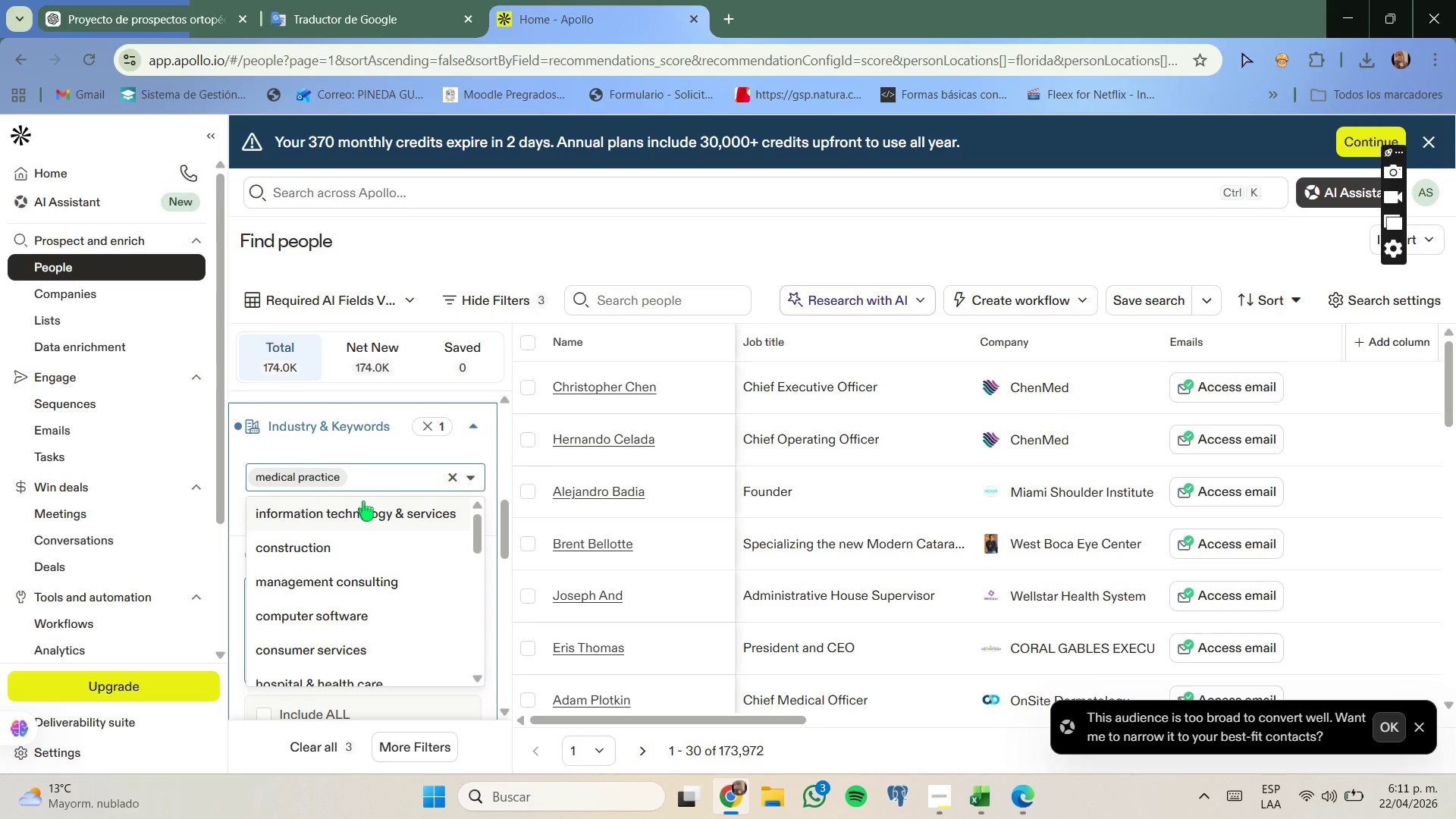 
type(hosp)
 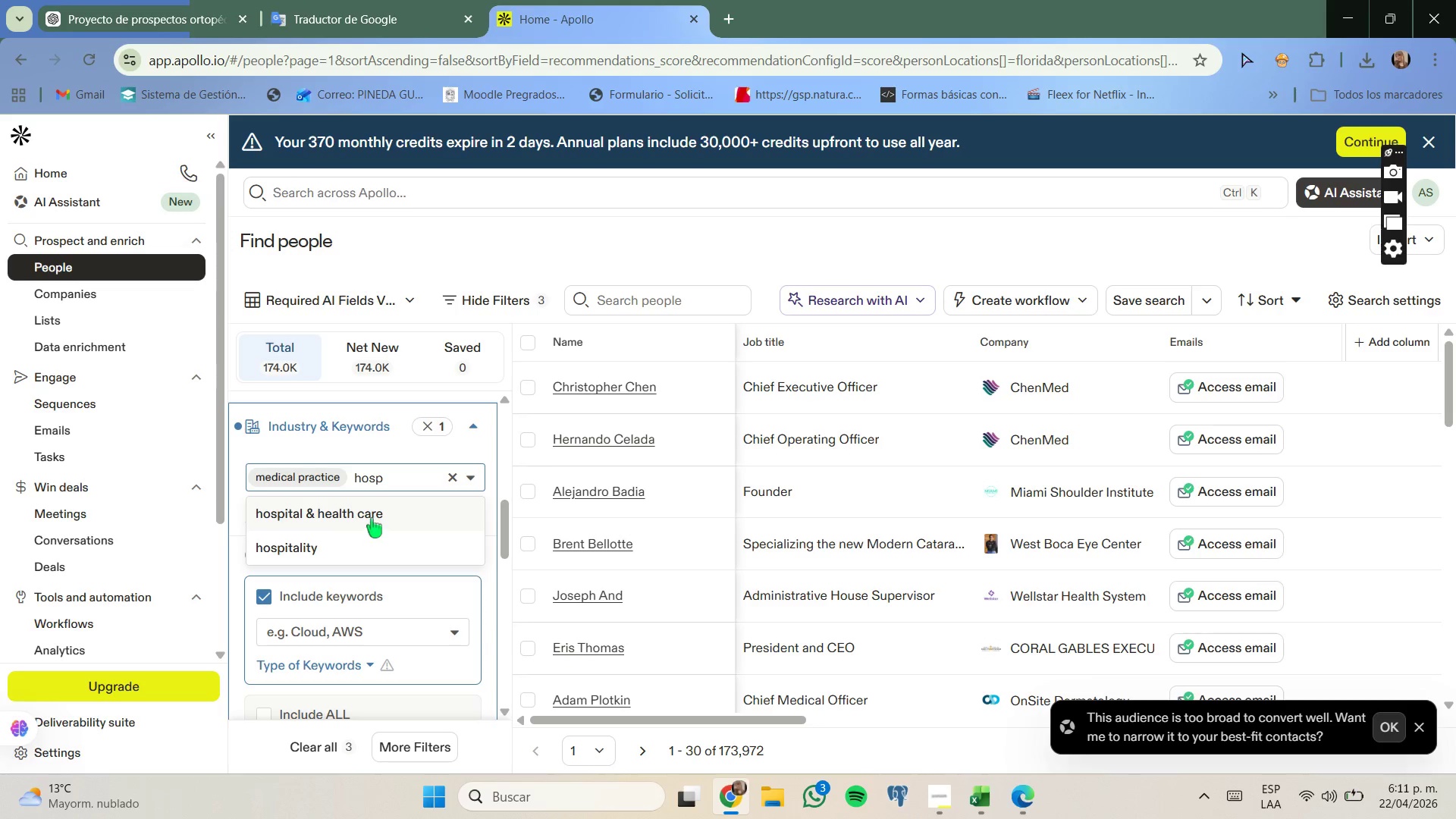 
left_click([371, 516])
 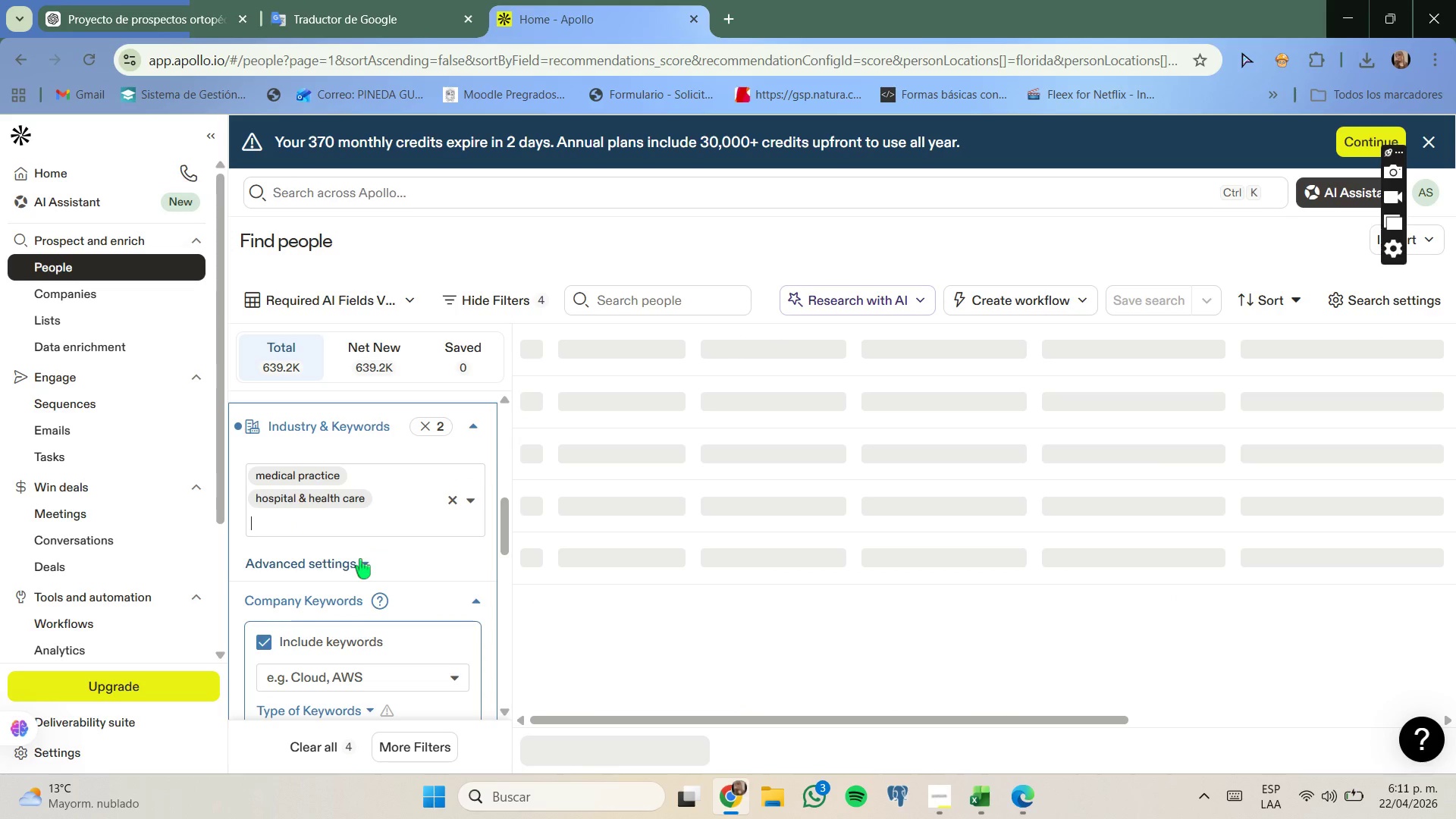 
scroll: coordinate [347, 563], scroll_direction: none, amount: 0.0
 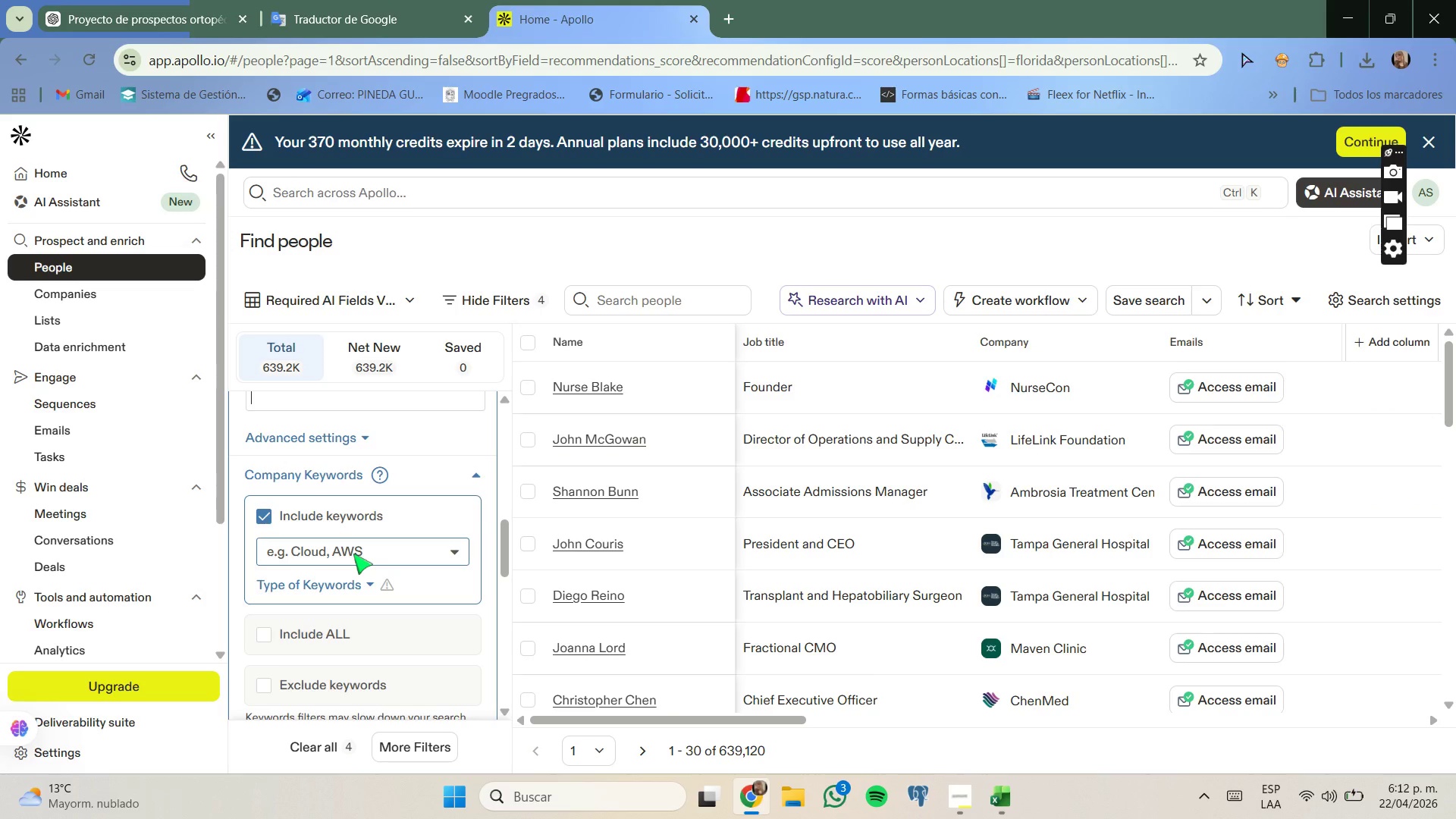 
scroll: coordinate [353, 554], scroll_direction: down, amount: 1.0
 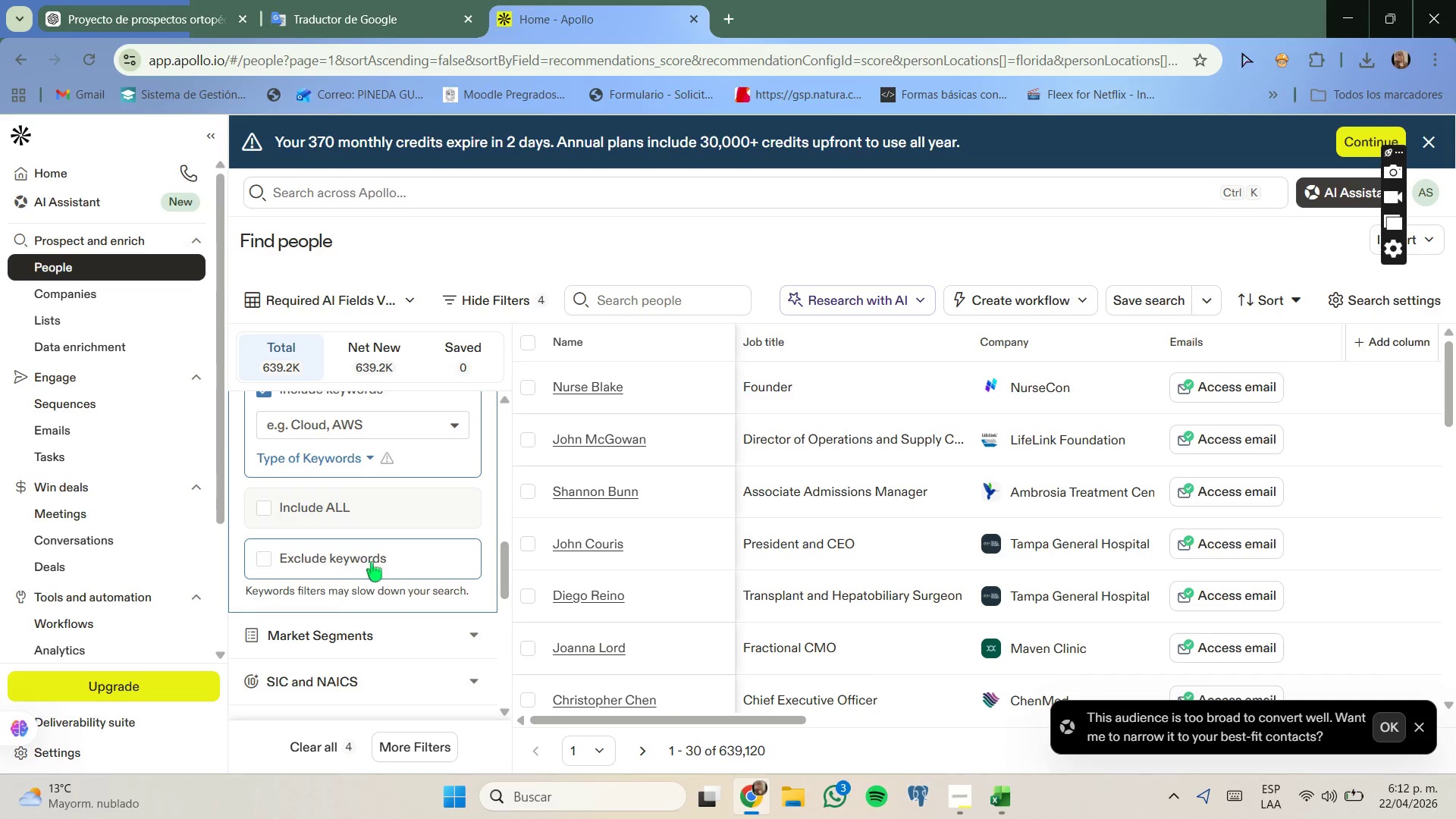 
left_click([372, 562])
 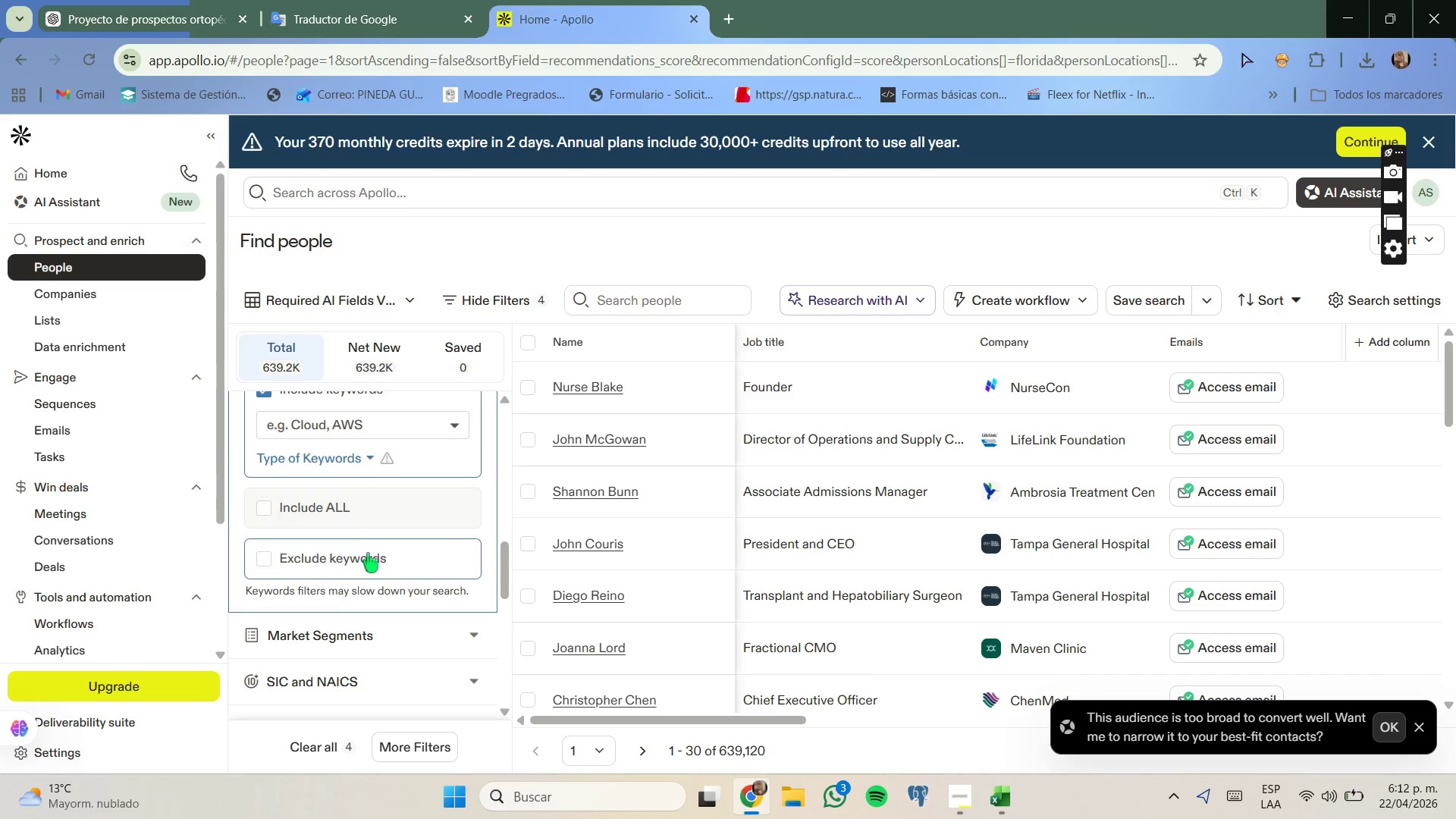 
mouse_move([360, 565])
 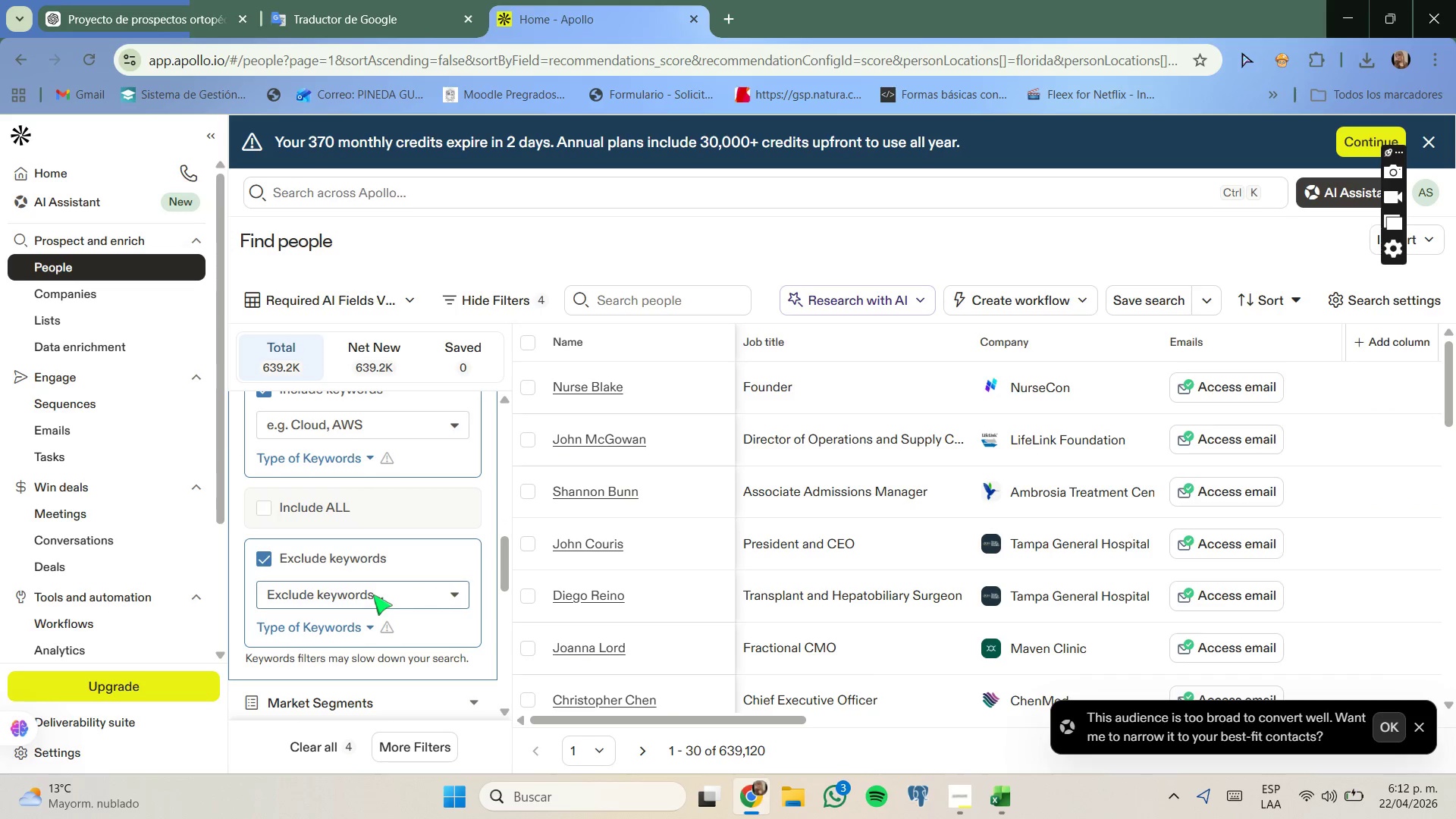 
left_click([373, 595])
 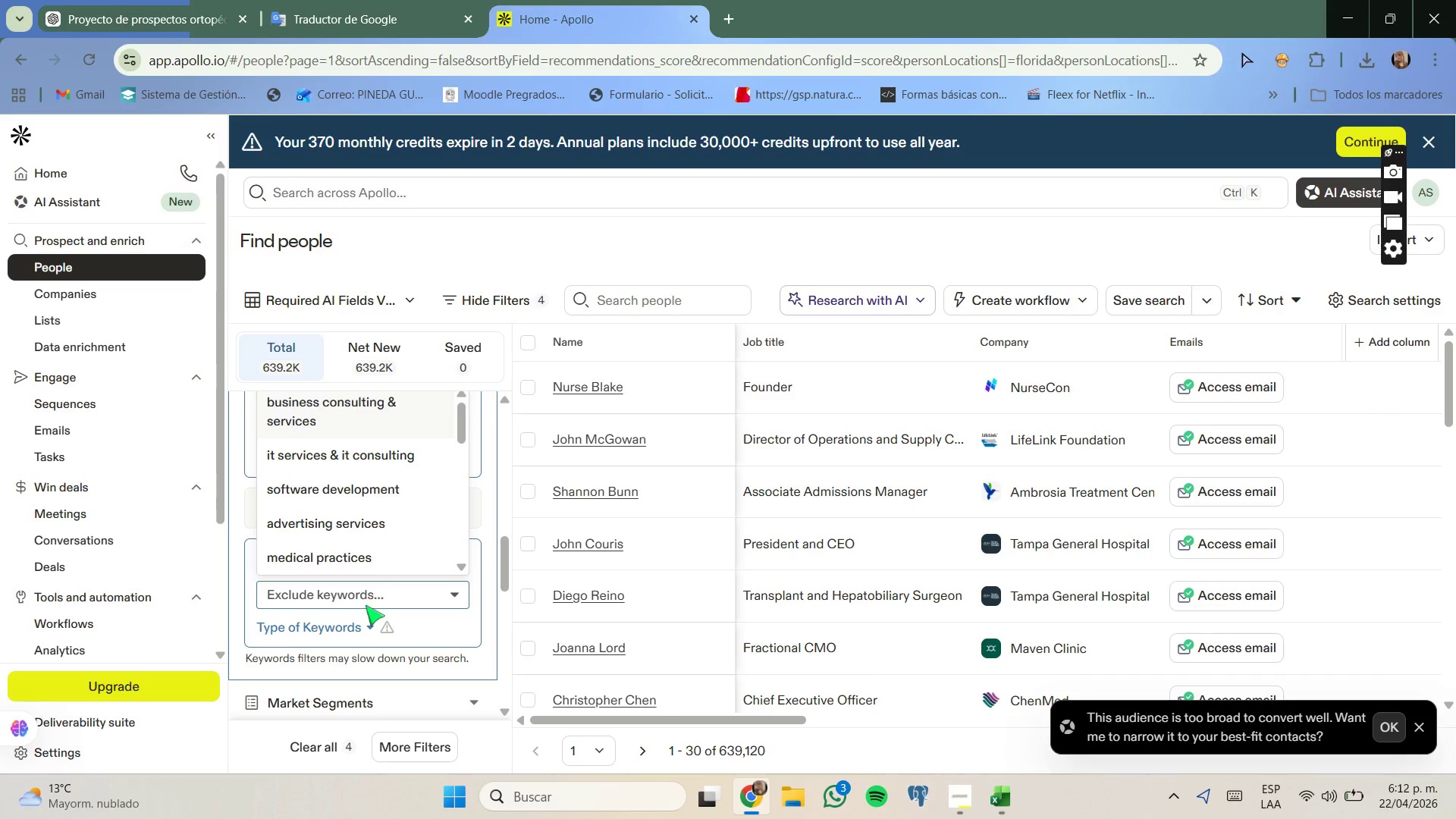 
type(hospital)
 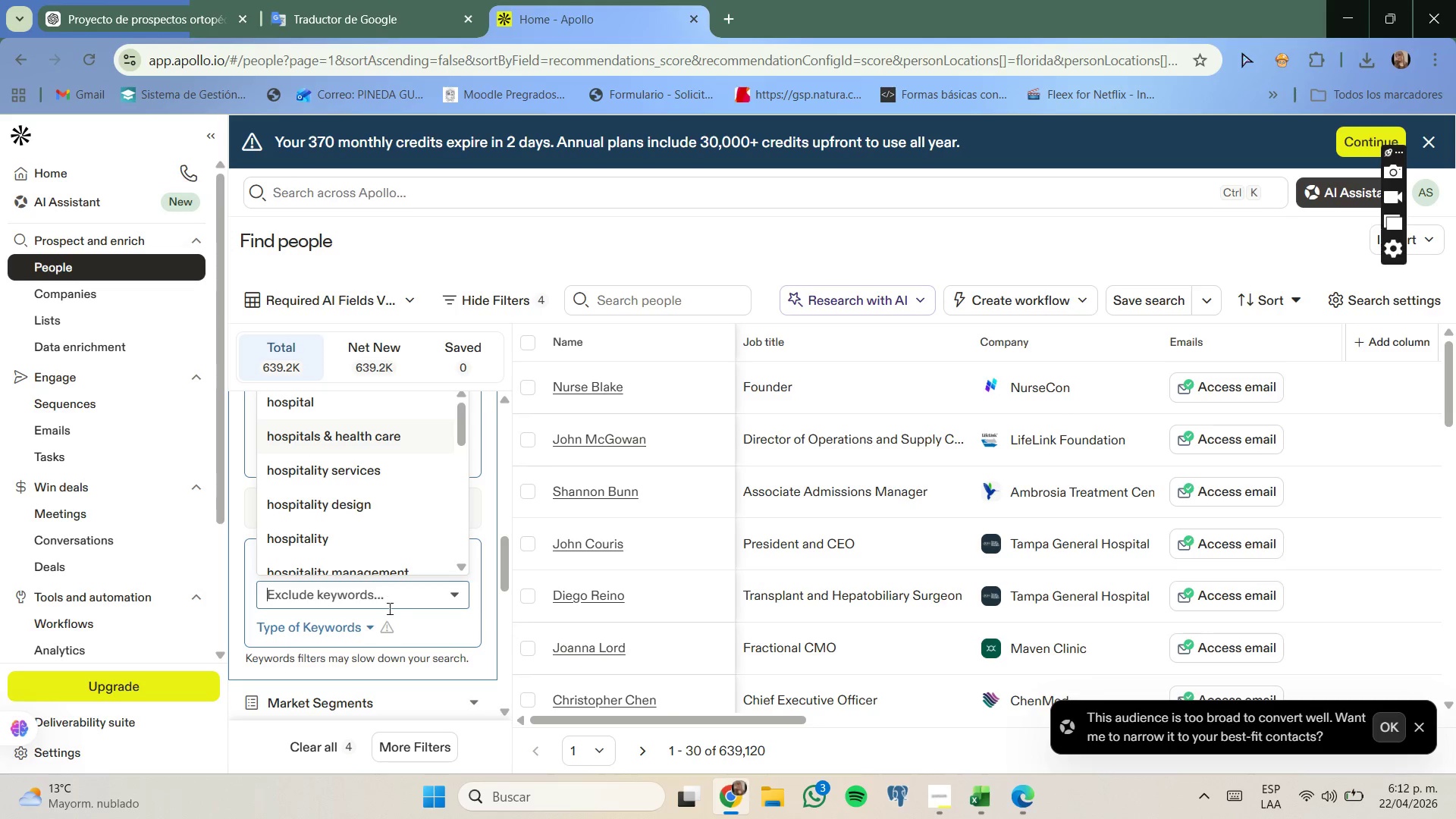 
wait(11.55)
 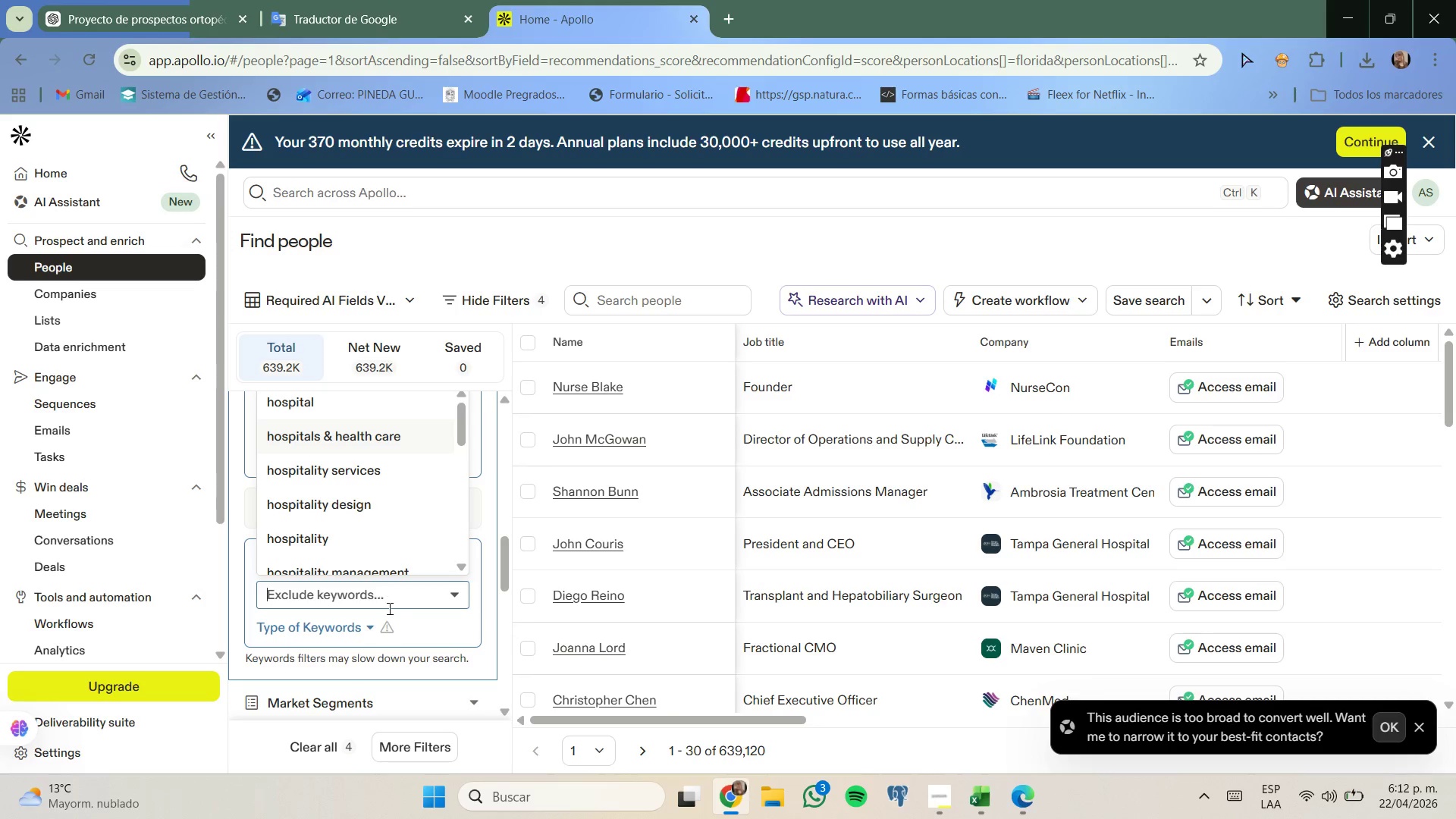 
scroll: coordinate [350, 500], scroll_direction: none, amount: 0.0
 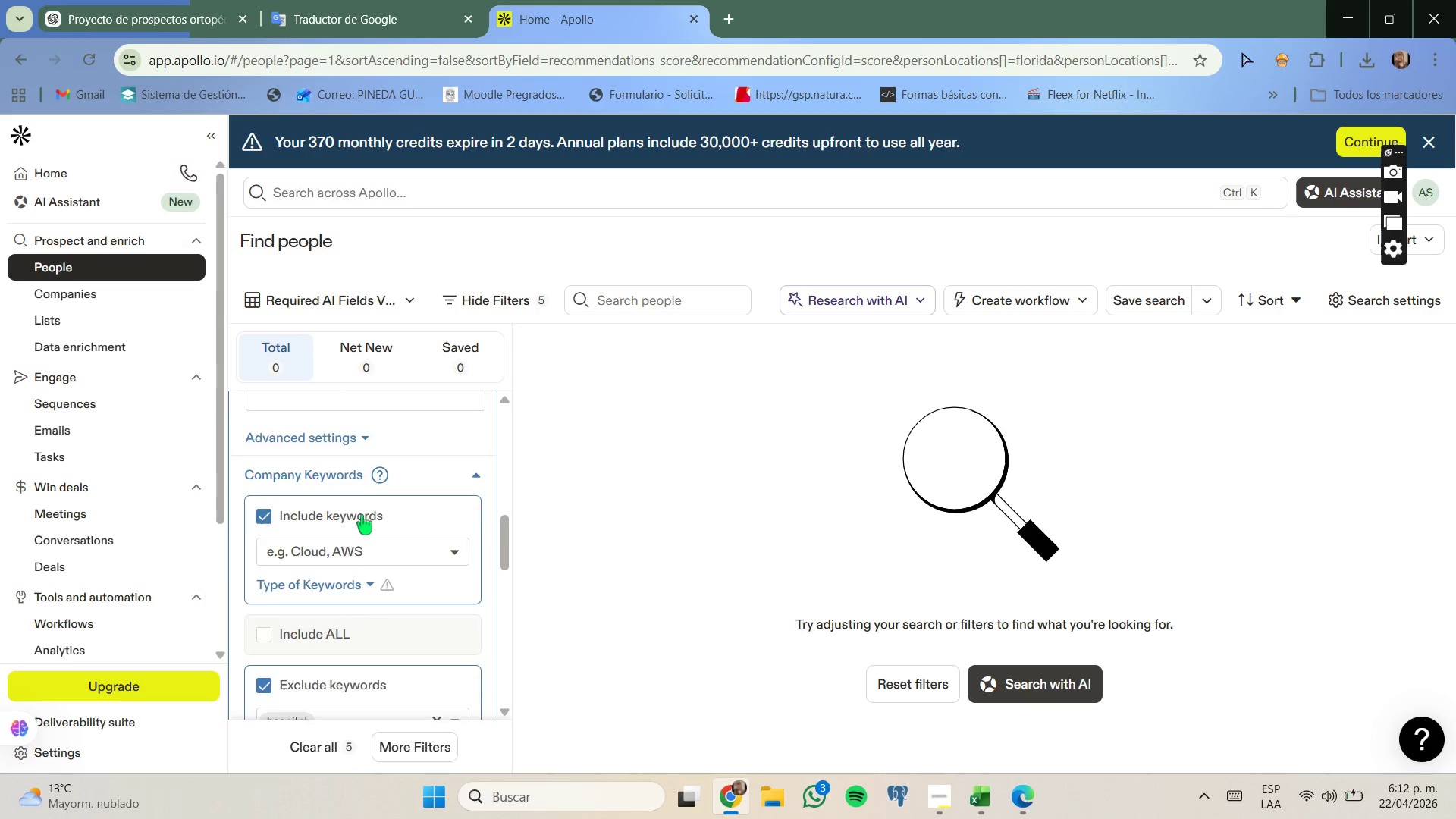 
scroll: coordinate [362, 515], scroll_direction: up, amount: 1.0
 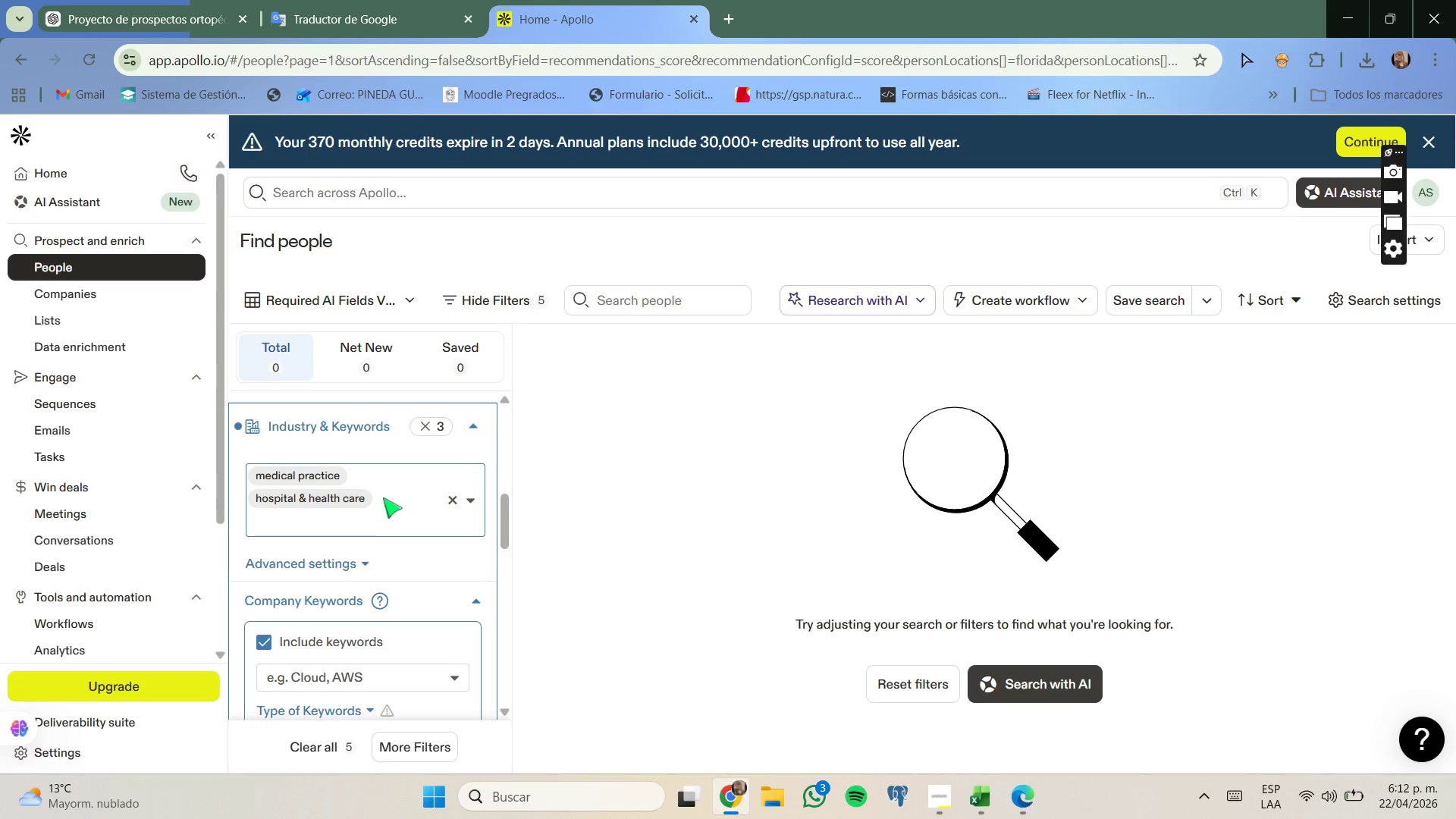 
left_click([384, 498])
 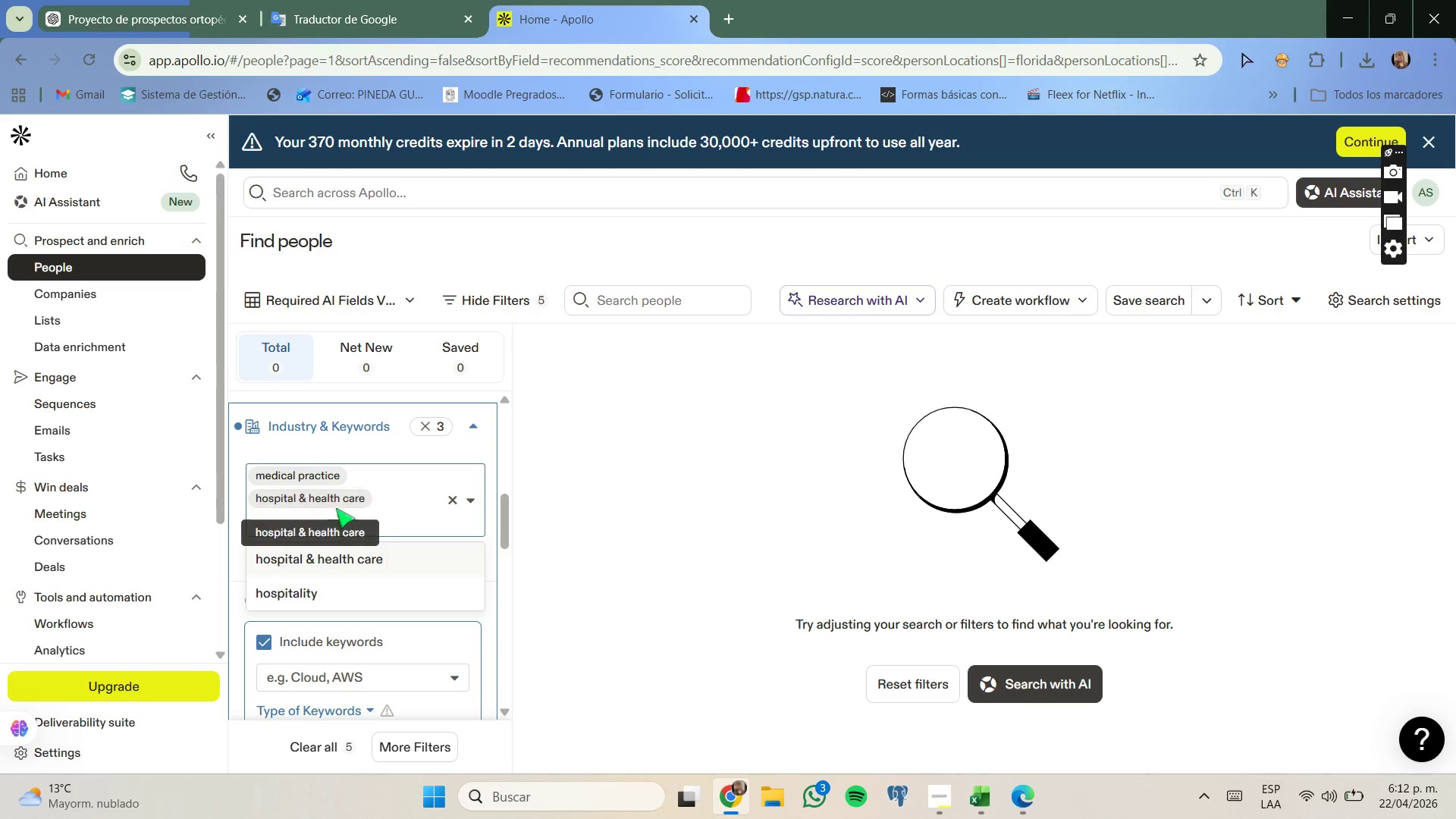 
key(Backspace)
 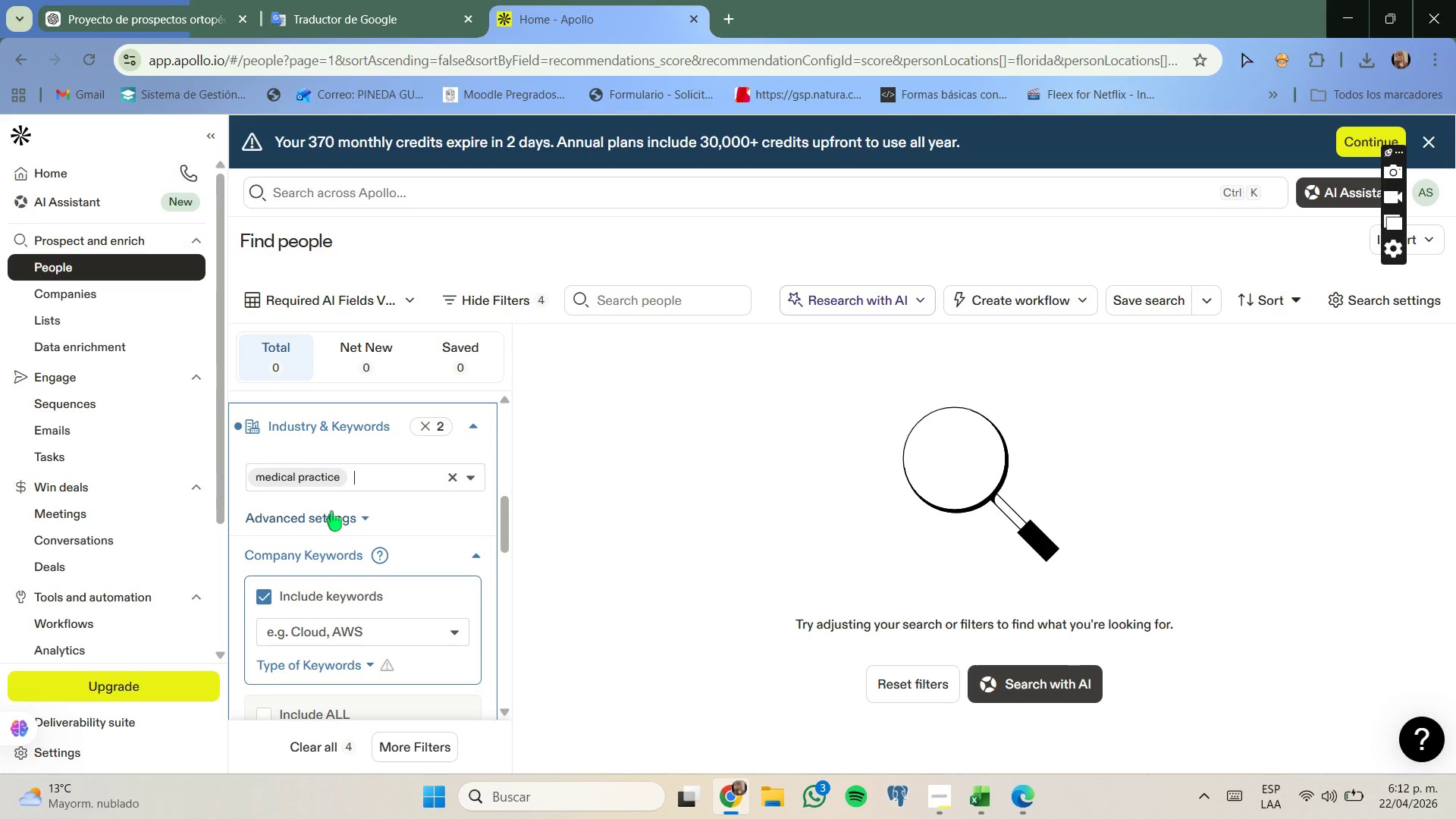 
scroll: coordinate [331, 511], scroll_direction: none, amount: 0.0
 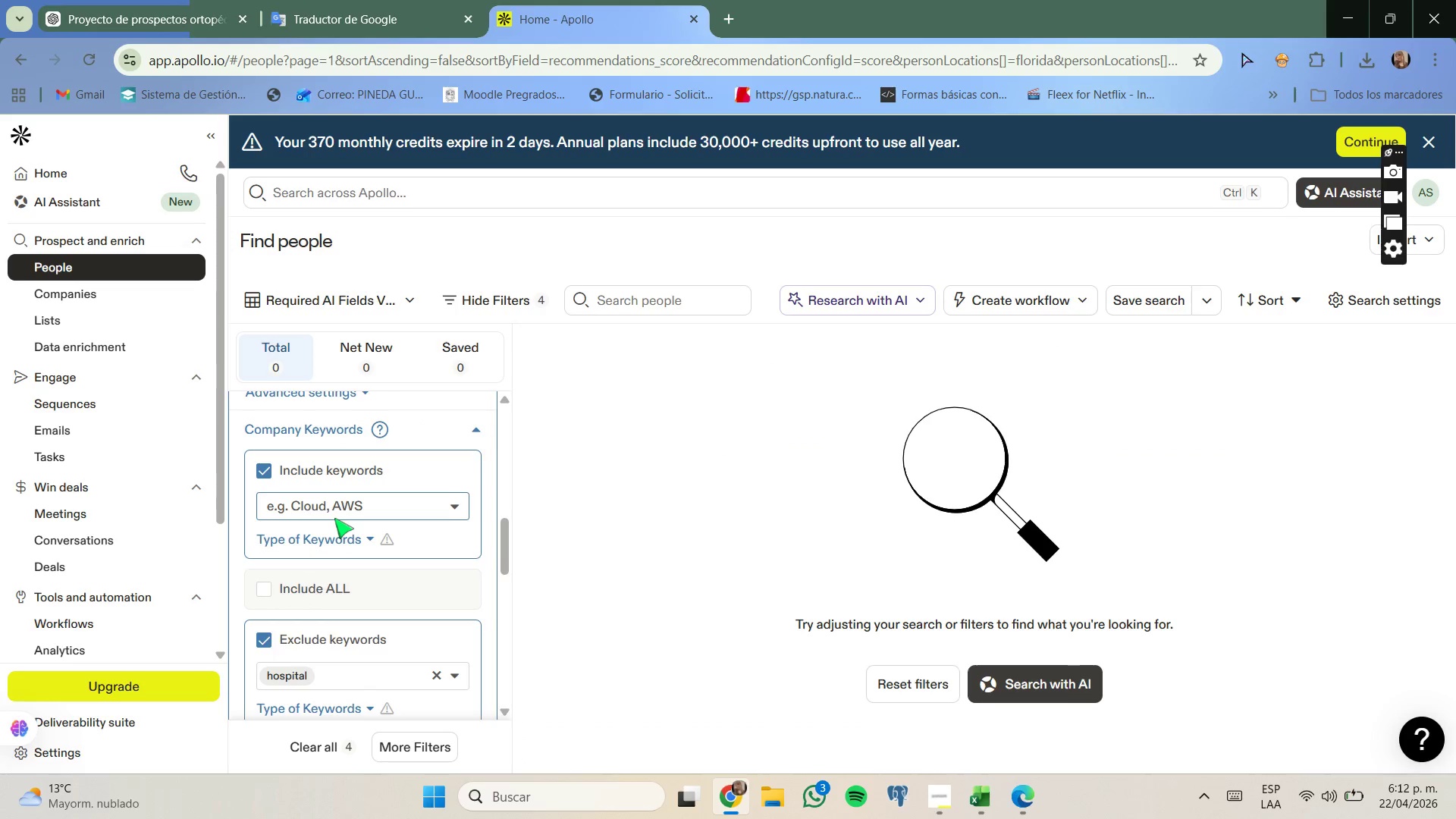 
scroll: coordinate [334, 518], scroll_direction: down, amount: 1.0
 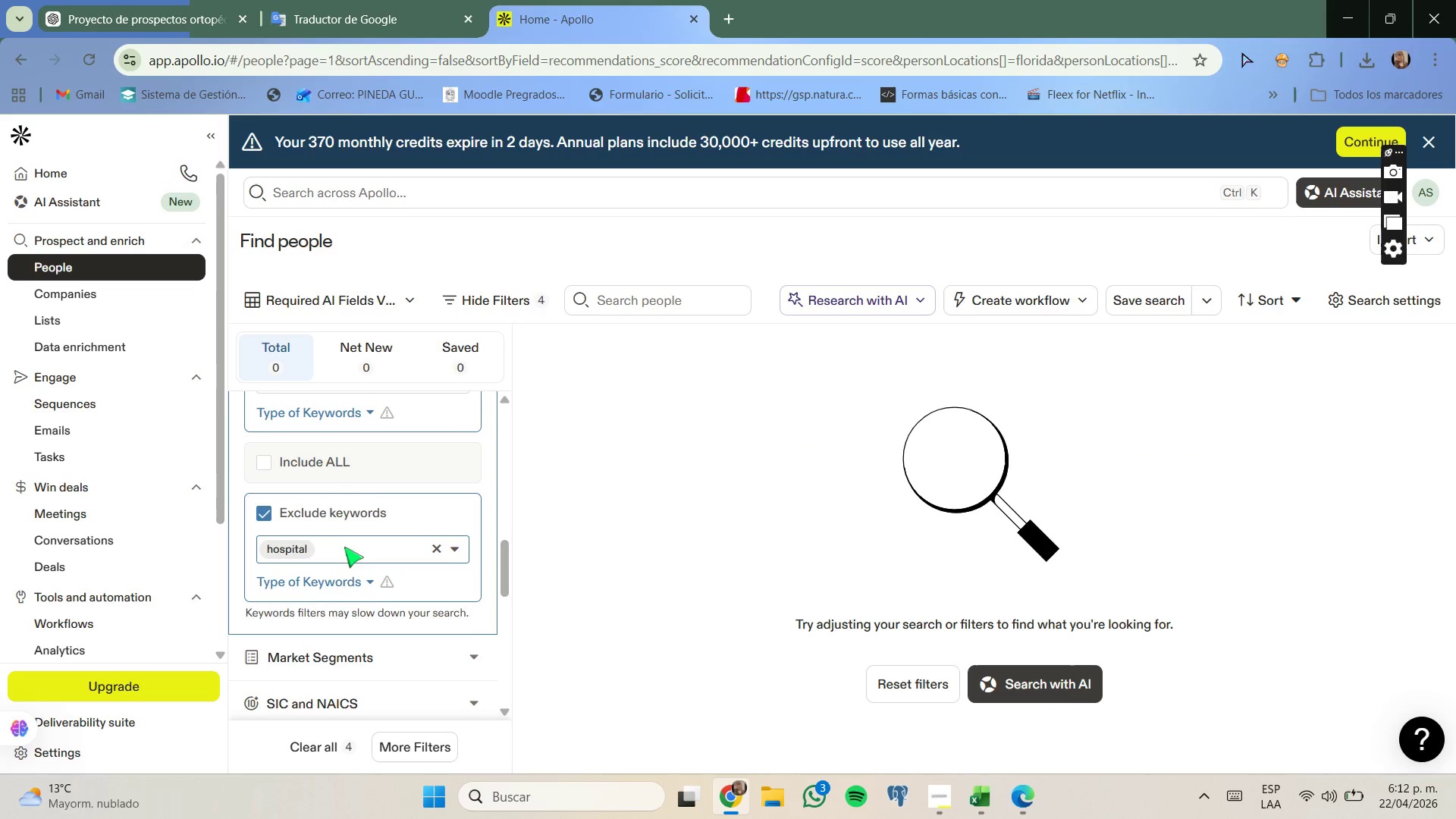 
left_click([344, 551])
 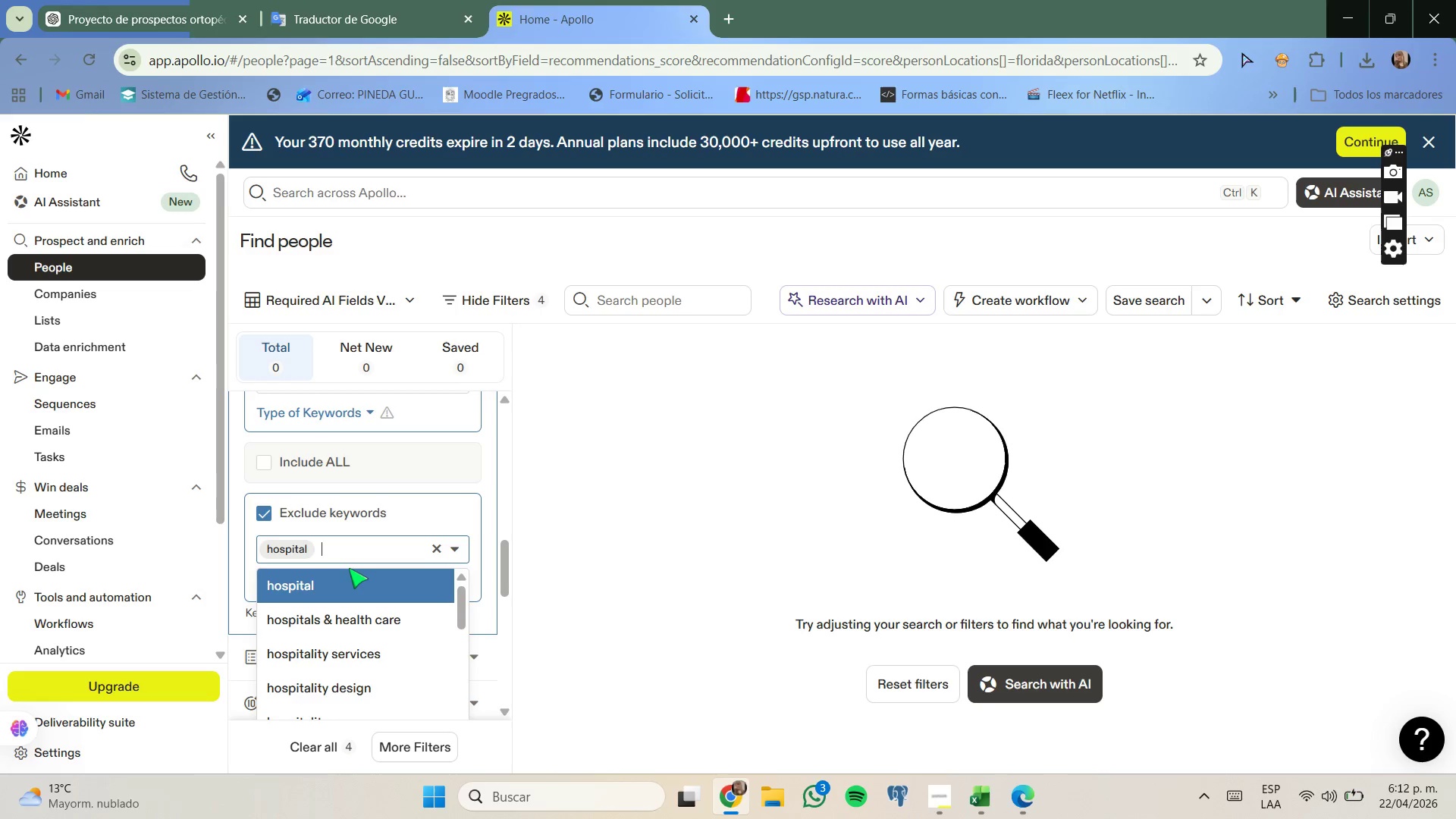 
type(health syst)
 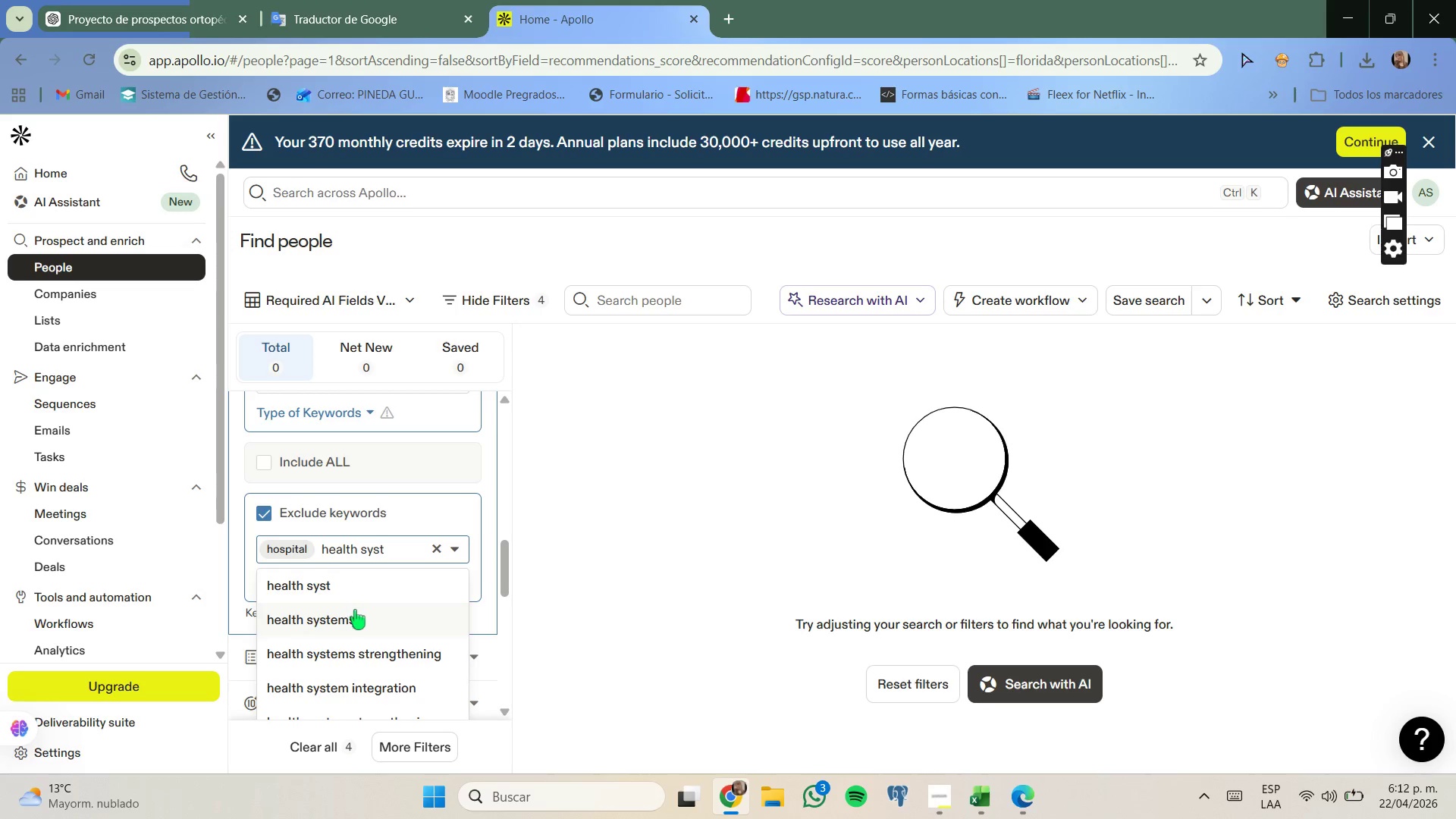 
left_click([353, 617])
 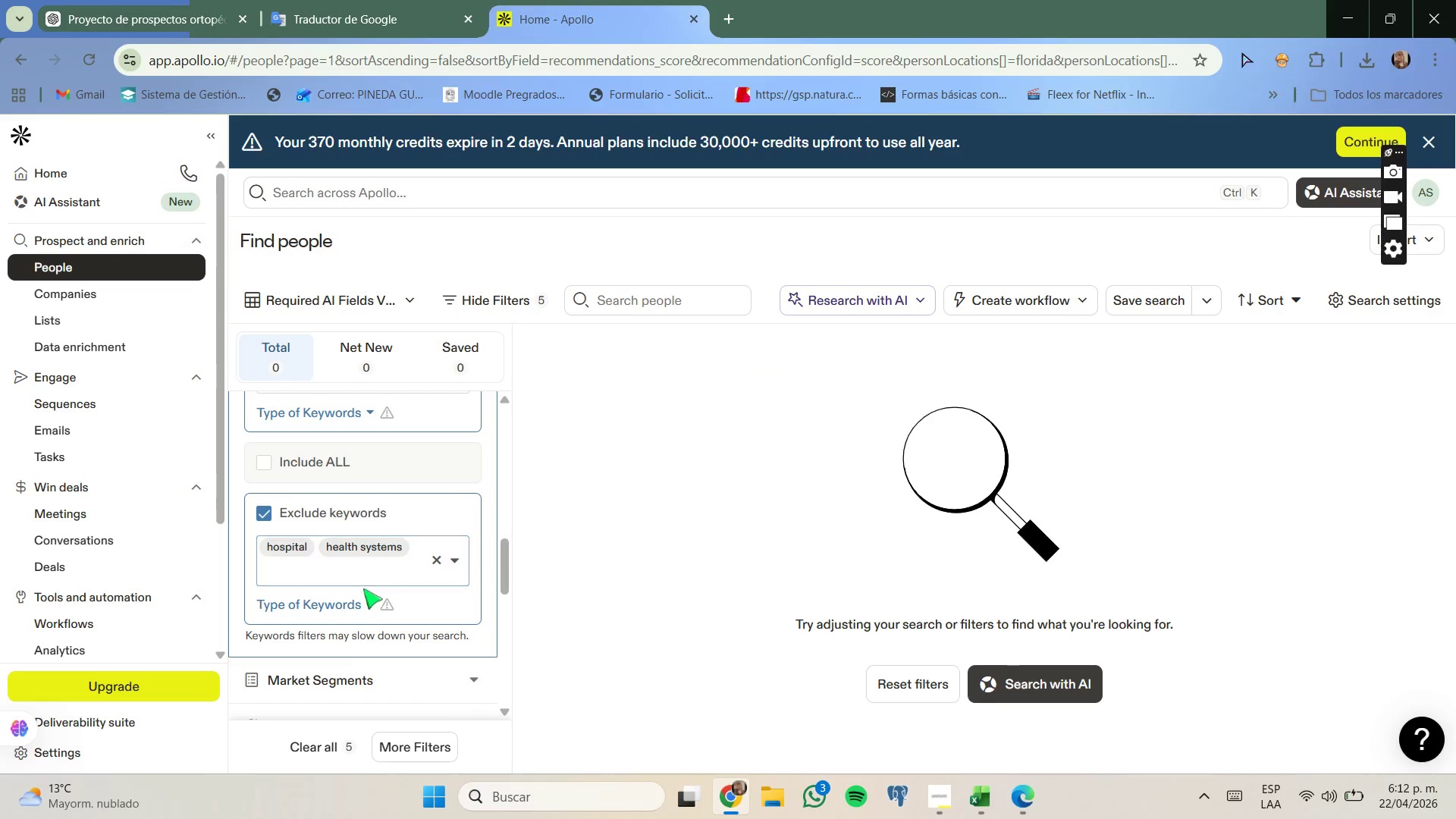 
type(clinic net)
 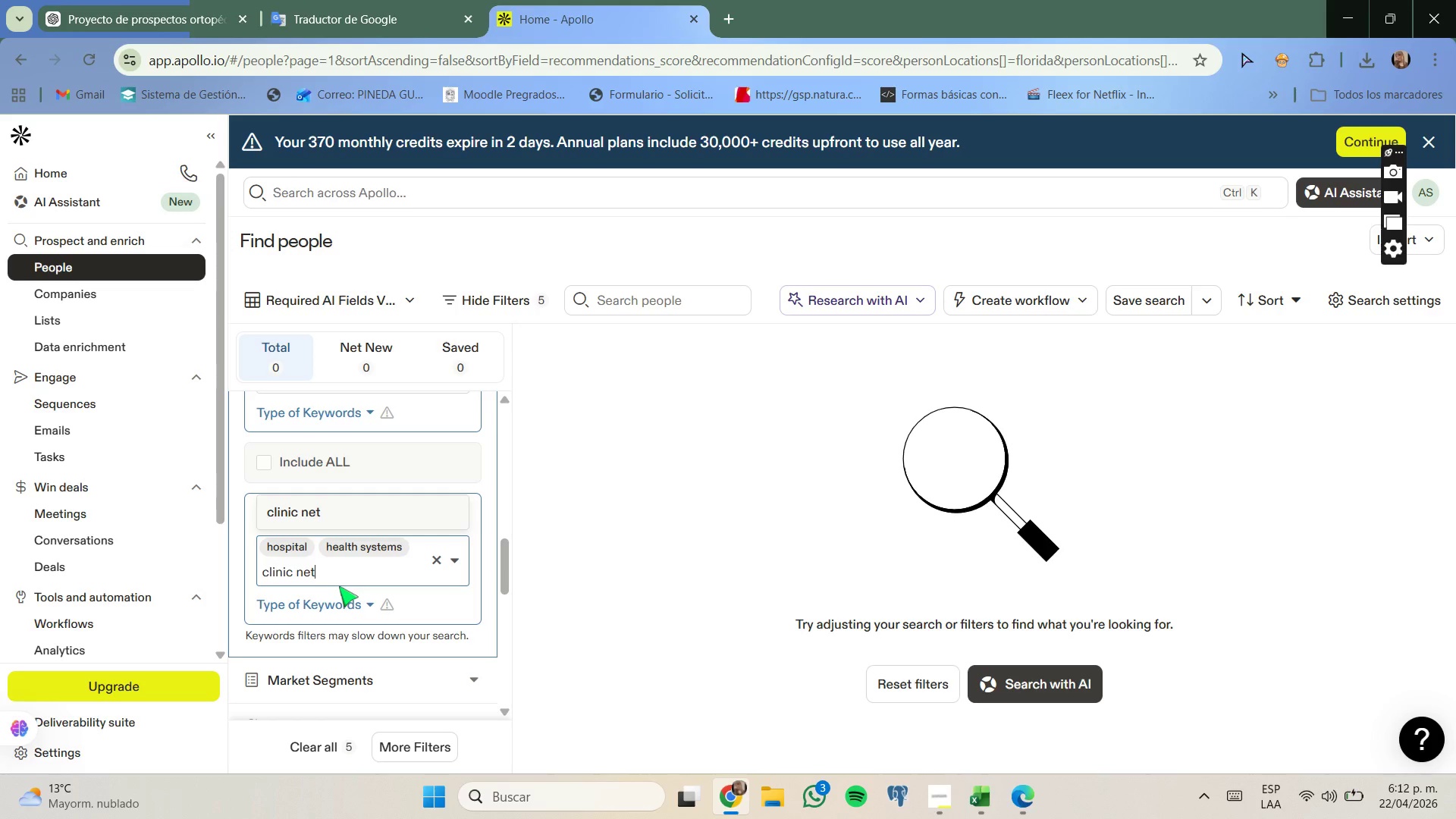 
key(Backspace)
key(Backspace)
key(Backspace)
key(Backspace)
type( )
key(Backspace)
key(Backspace)
key(Backspace)
key(Backspace)
key(Backspace)
key(Backspace)
key(Backspace)
type(medical )
 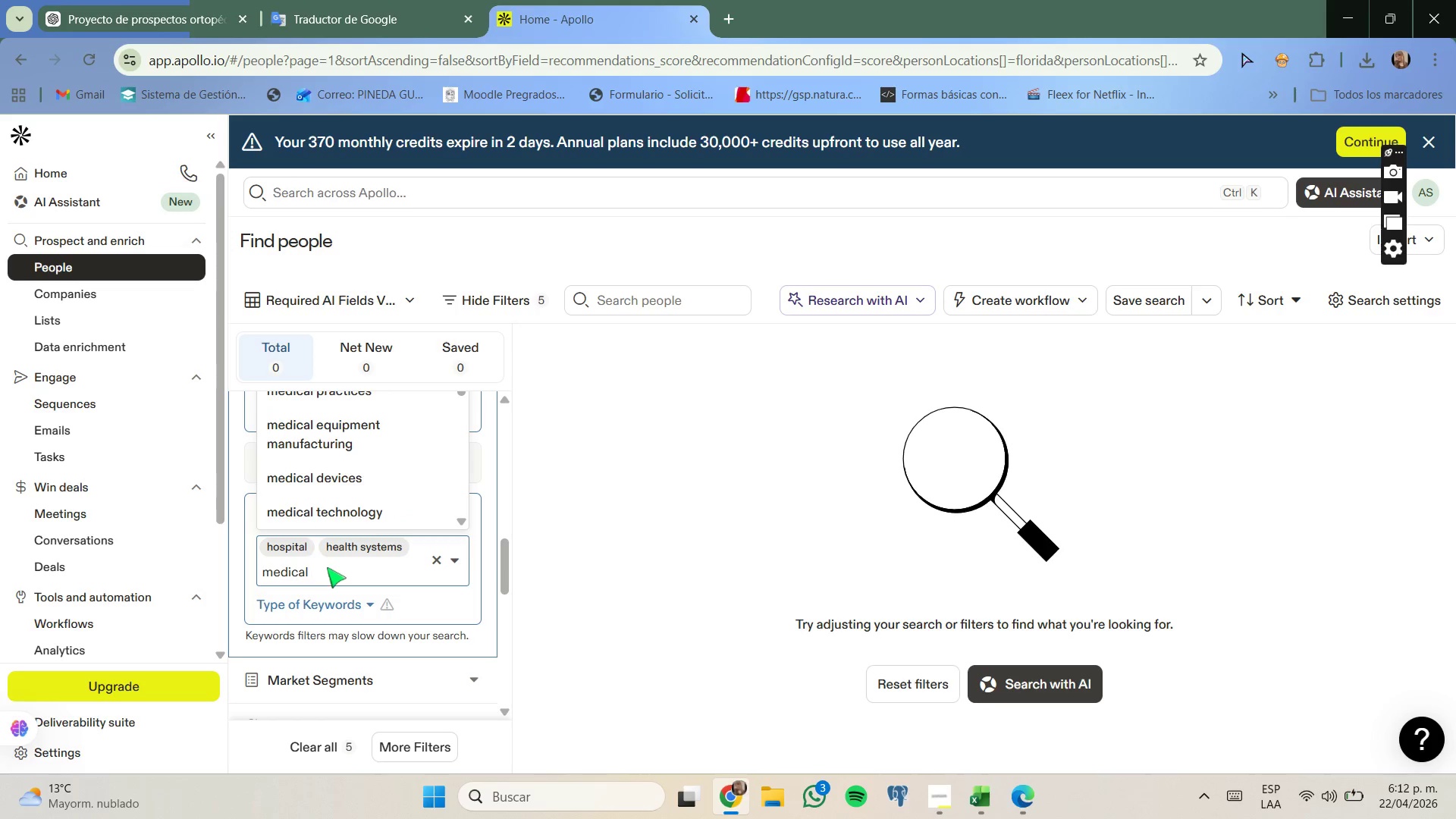 
type(cen)
 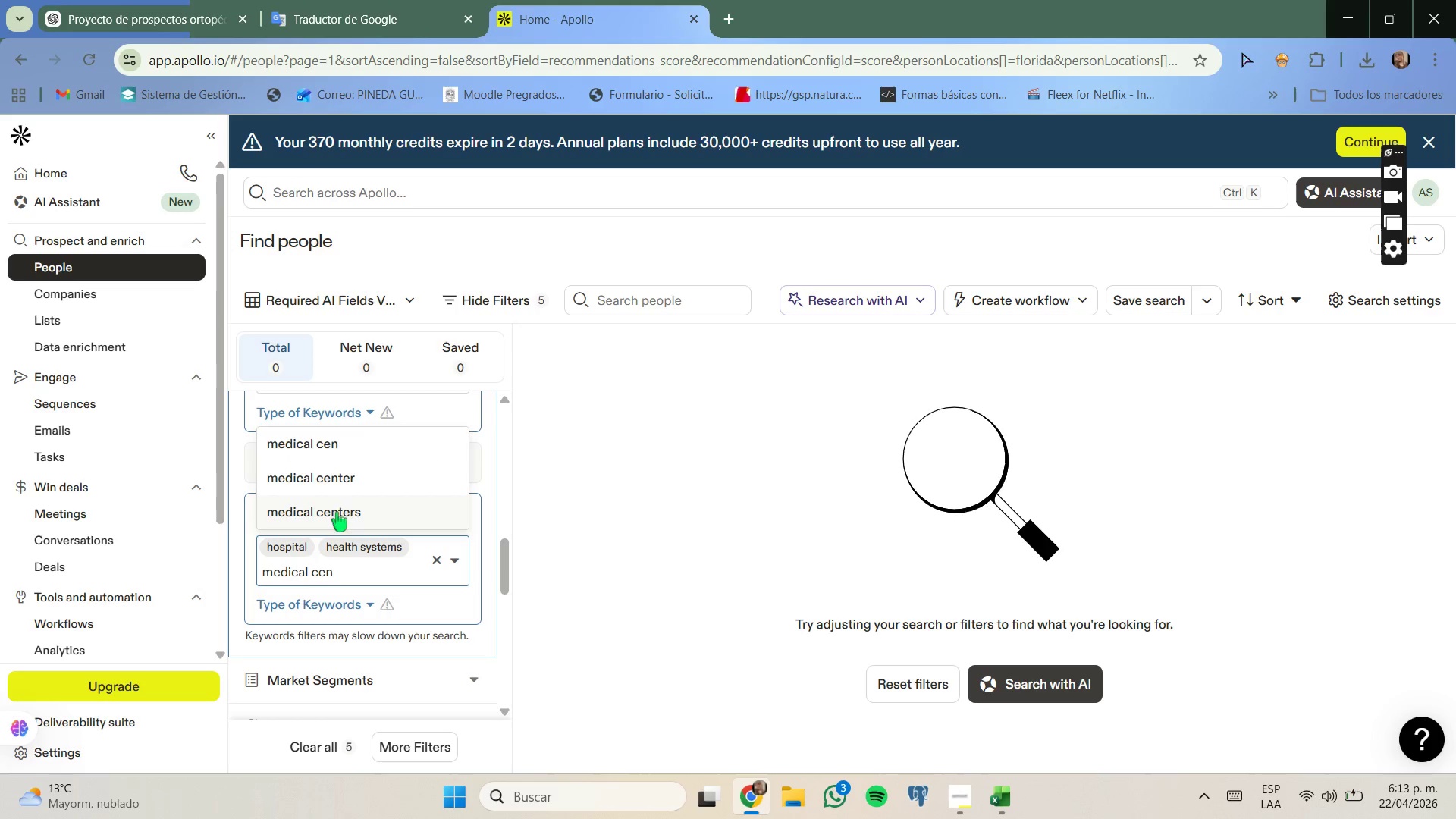 
left_click([337, 489])
 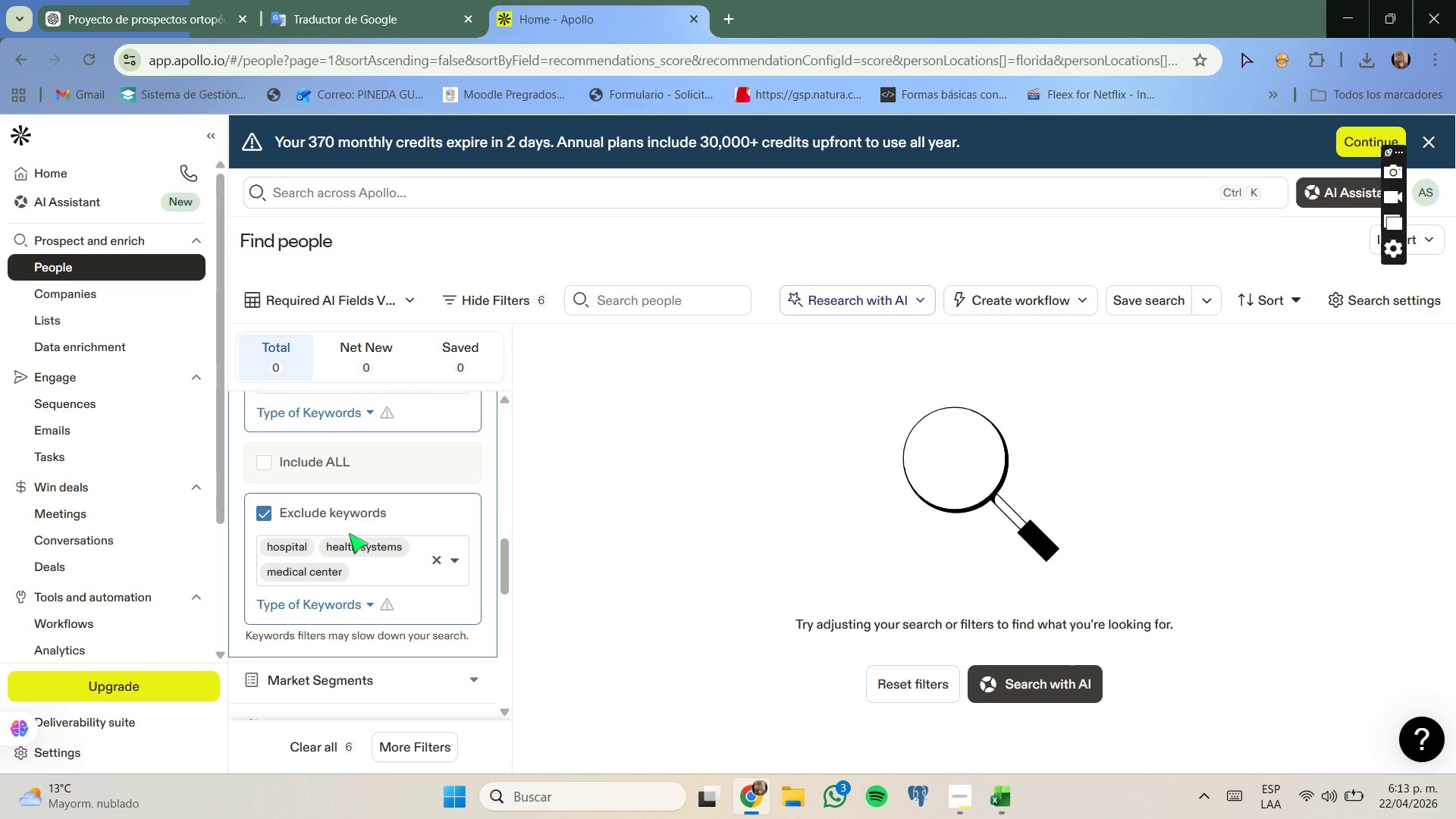 
scroll: coordinate [349, 533], scroll_direction: none, amount: 0.0
 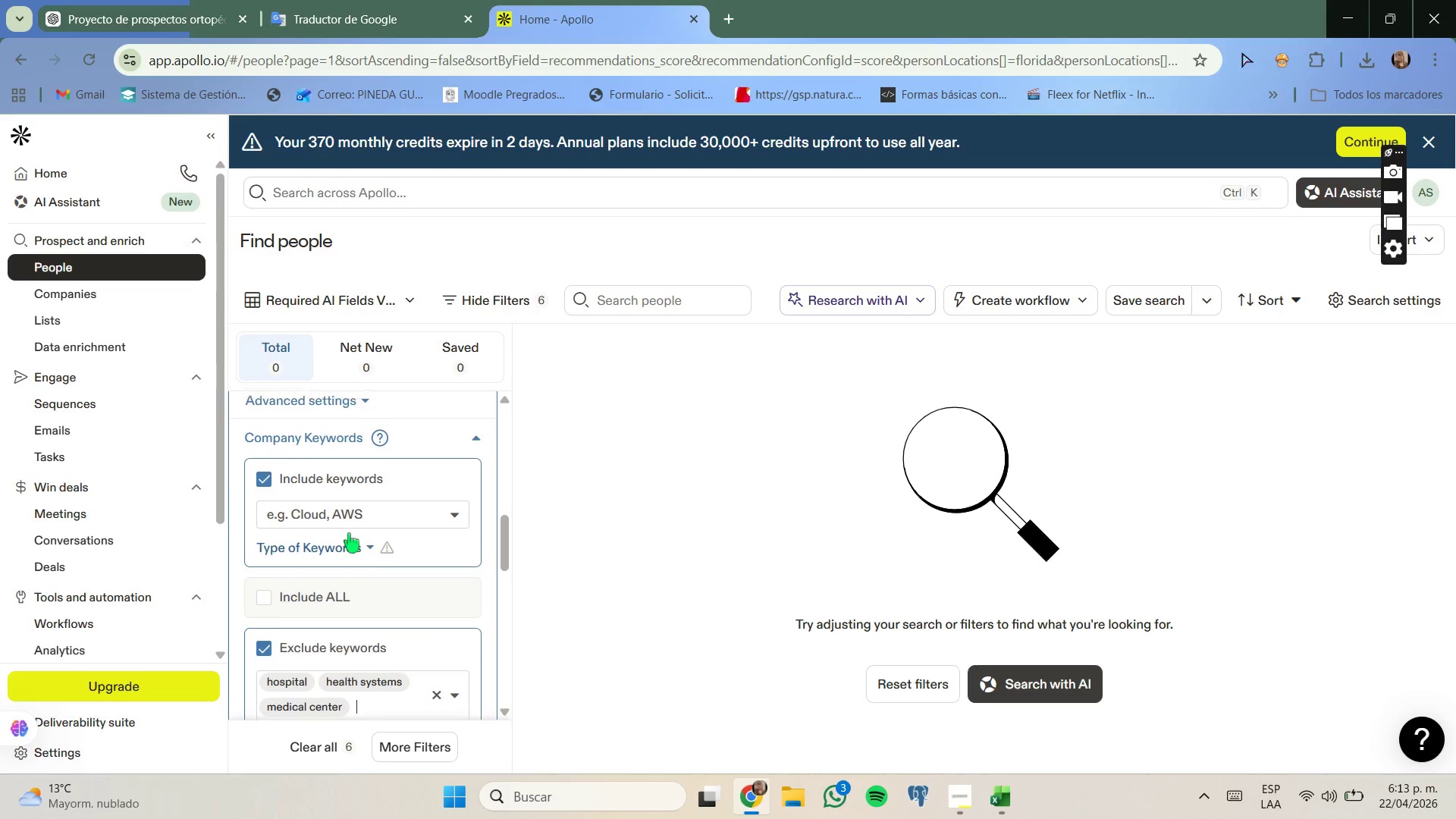 
scroll: coordinate [349, 533], scroll_direction: up, amount: 1.0
 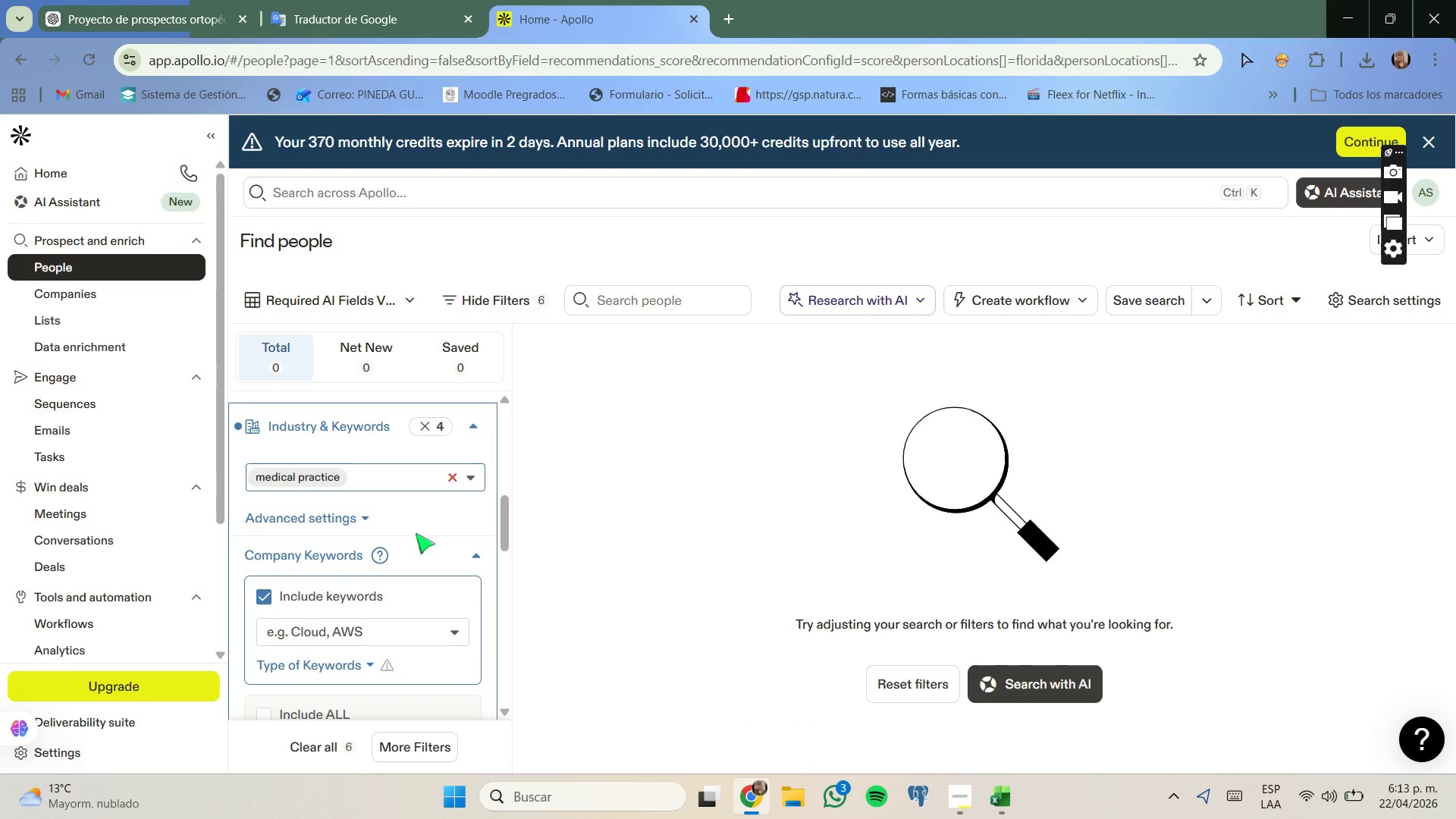 
scroll: coordinate [396, 541], scroll_direction: none, amount: 0.0
 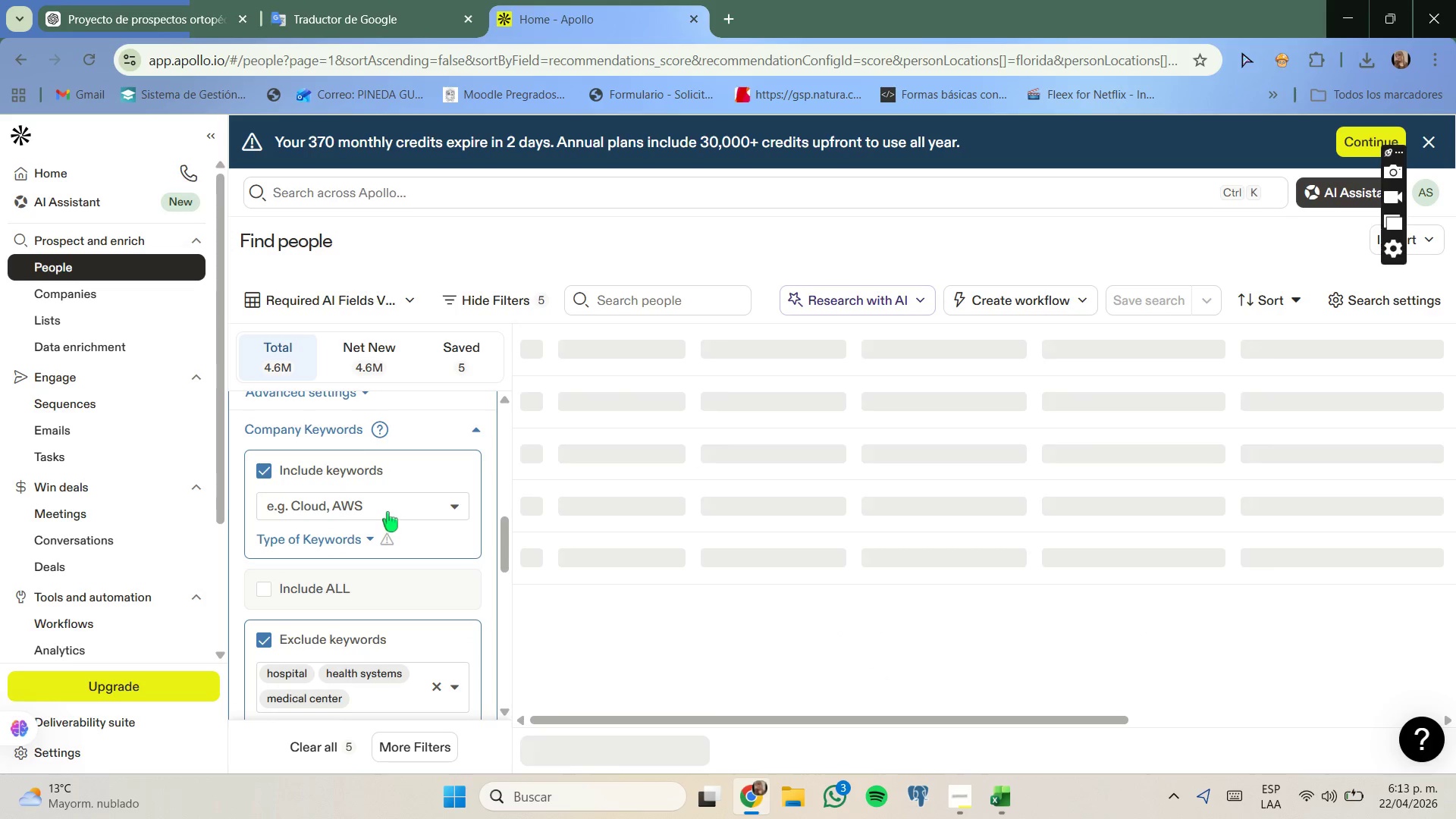 
left_click_drag(start_coordinate=[388, 513], to_coordinate=[390, 520])
 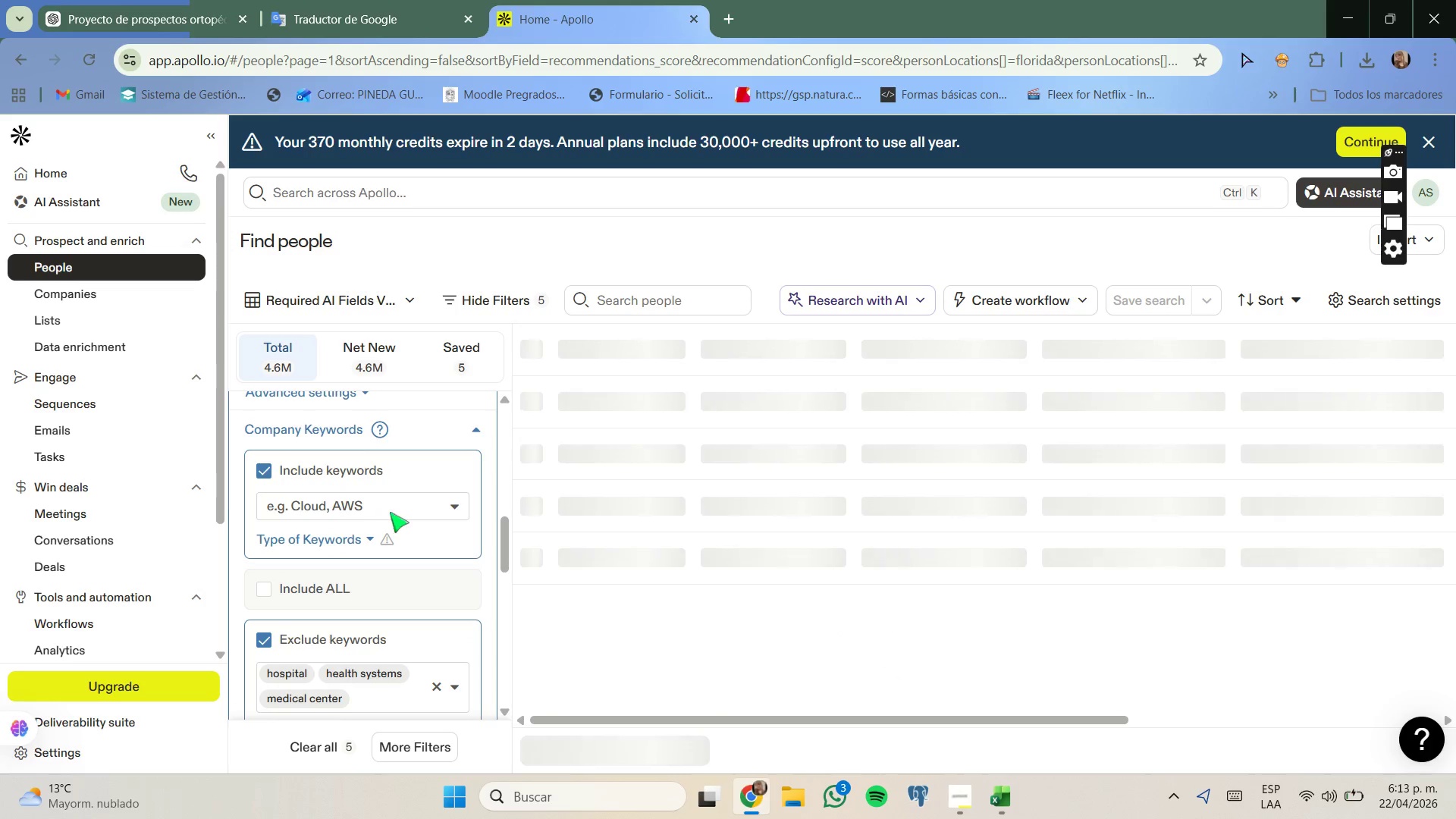 
left_click([390, 512])
 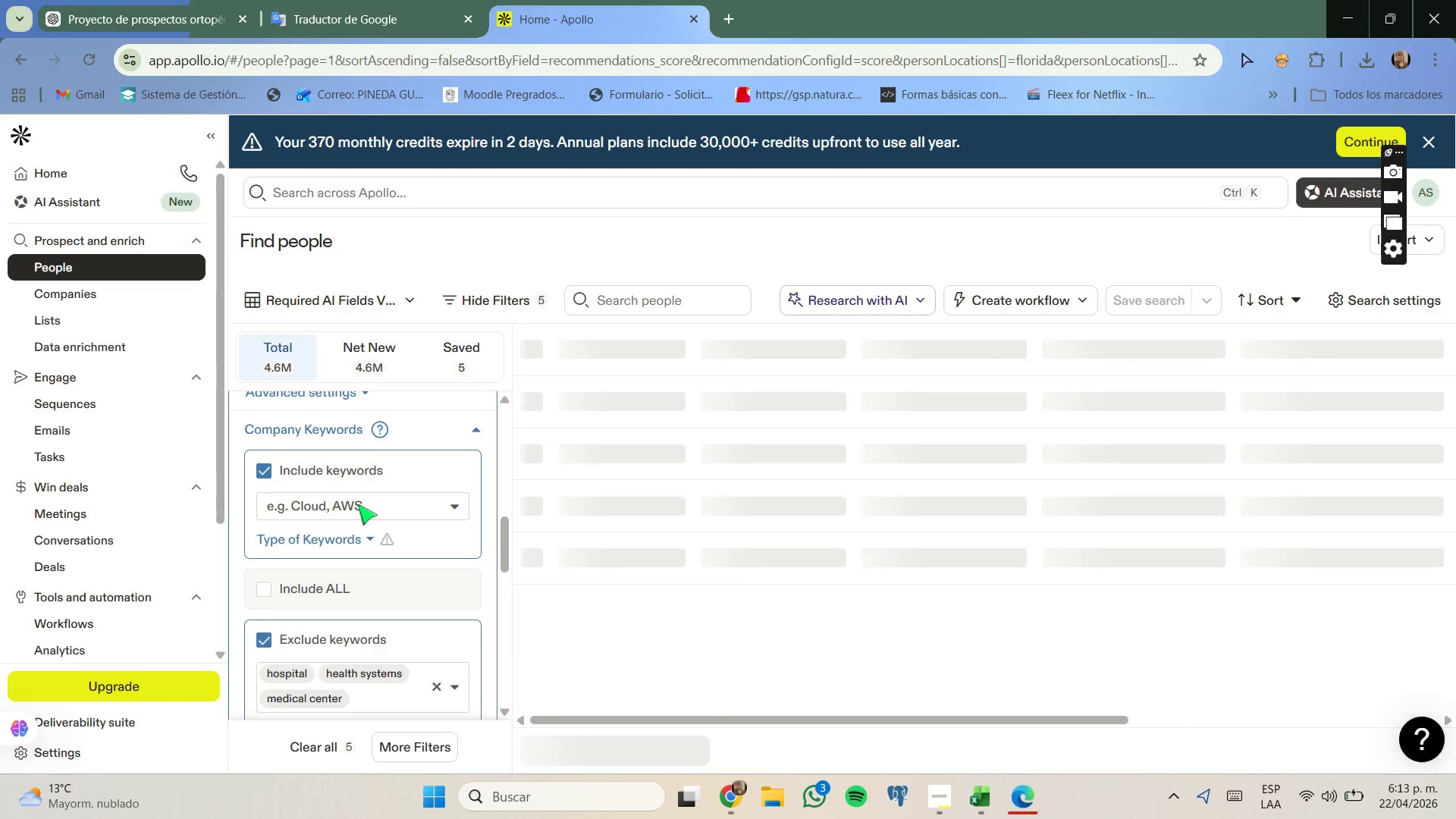 
left_click([358, 504])
 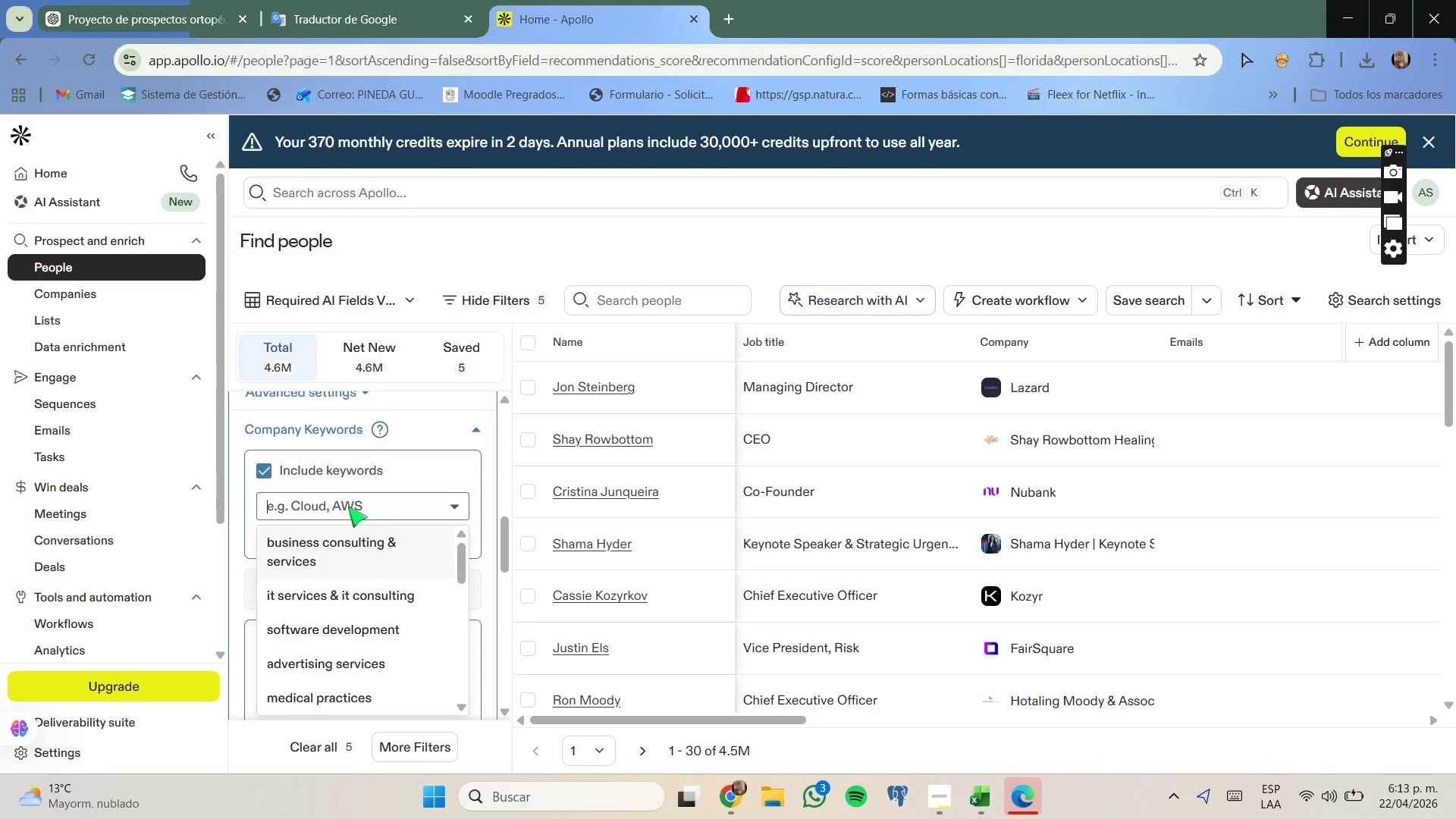 
type(meical )
 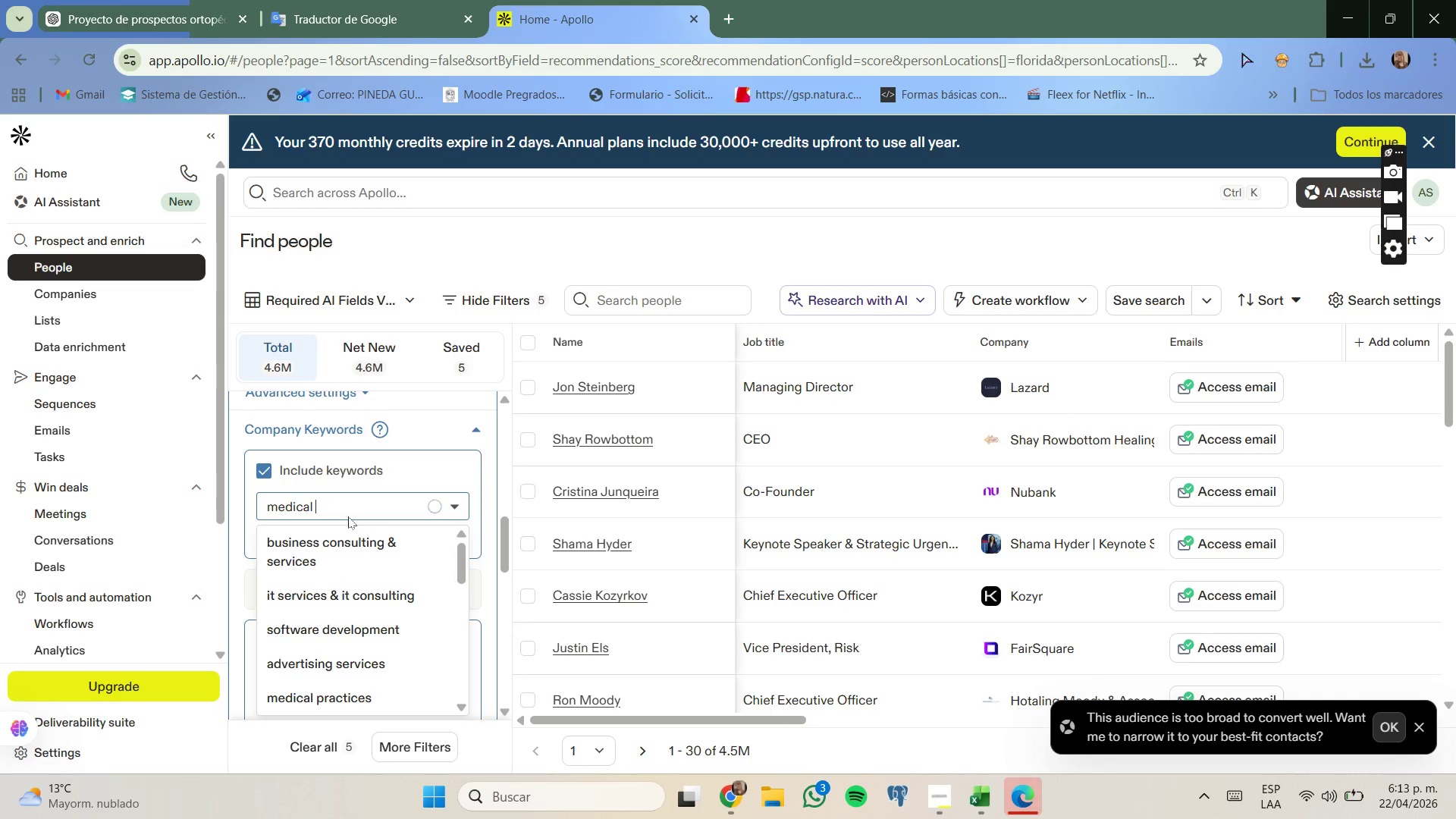 
wait(6.27)
 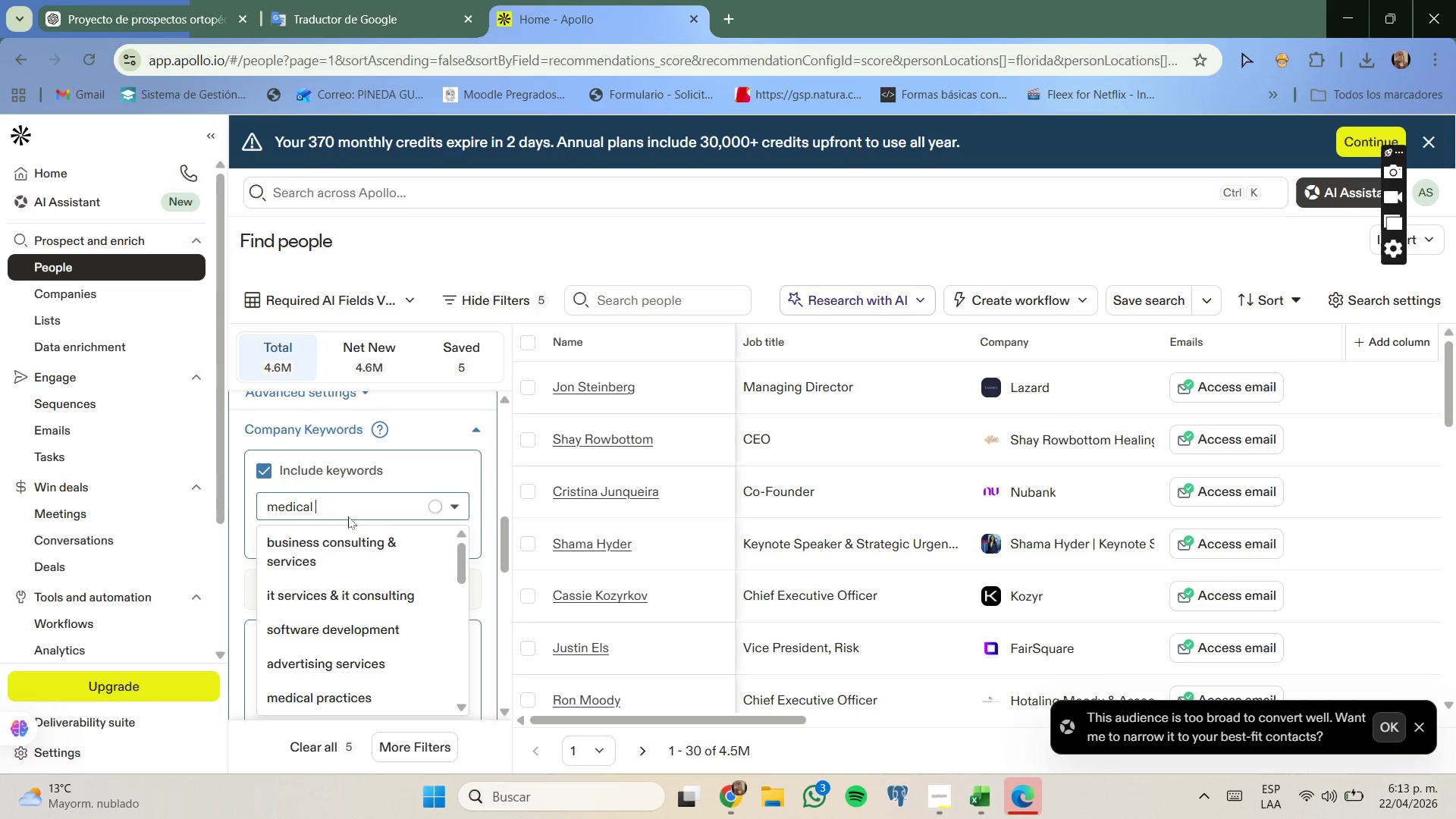 
left_click([354, 575])
 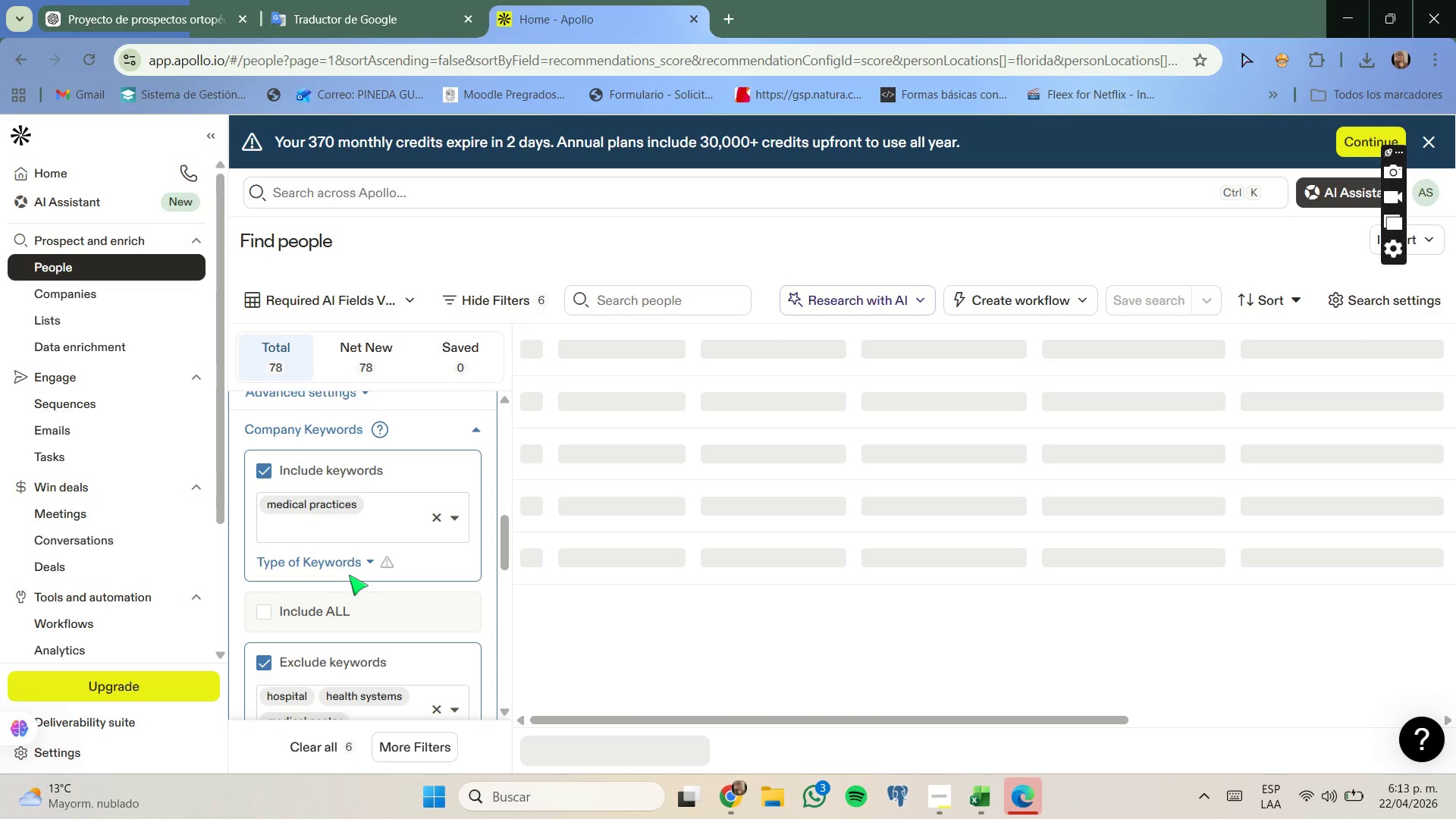 
scroll: coordinate [341, 527], scroll_direction: down, amount: 2.0
 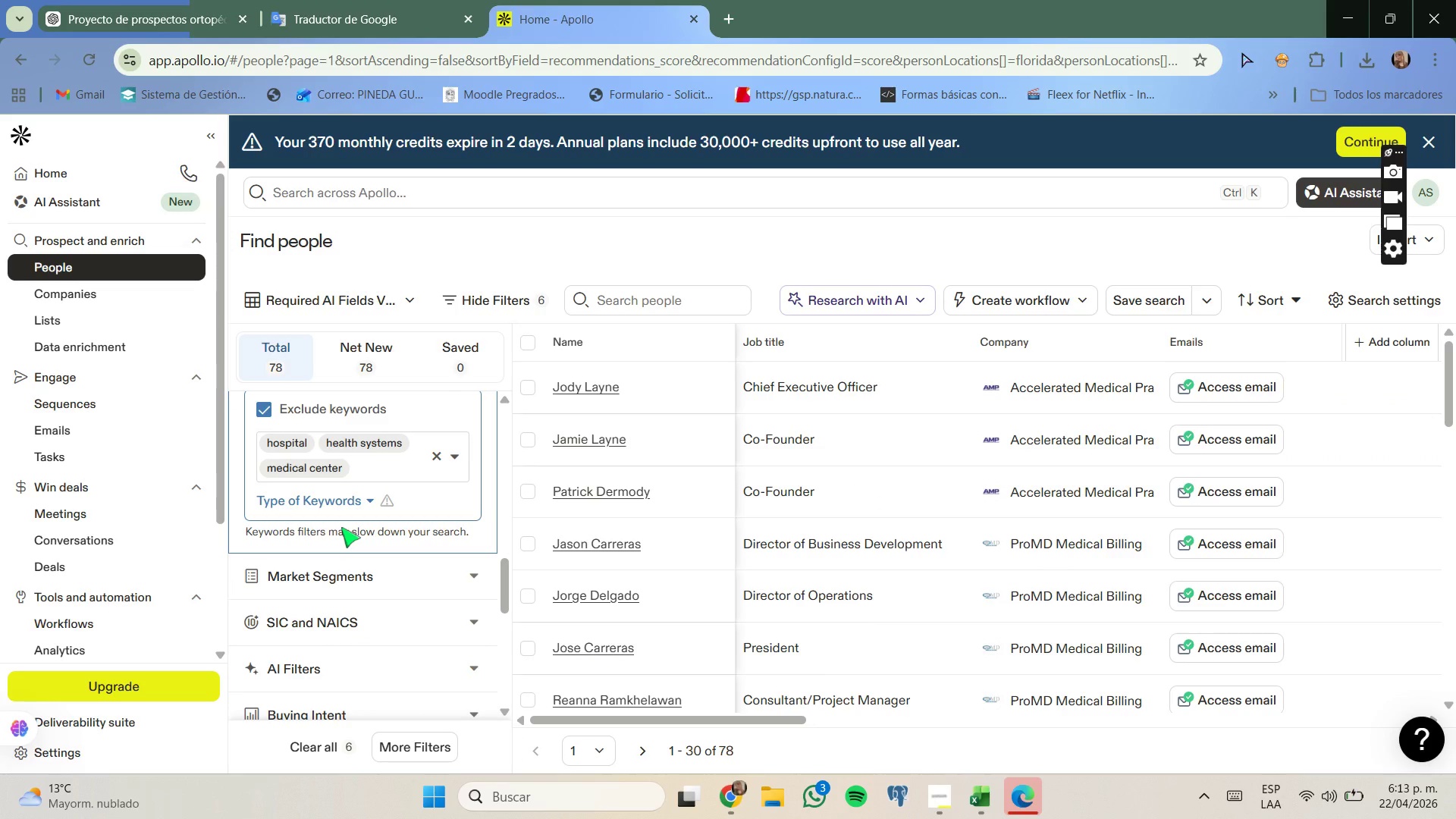 
scroll: coordinate [341, 527], scroll_direction: none, amount: 0.0
 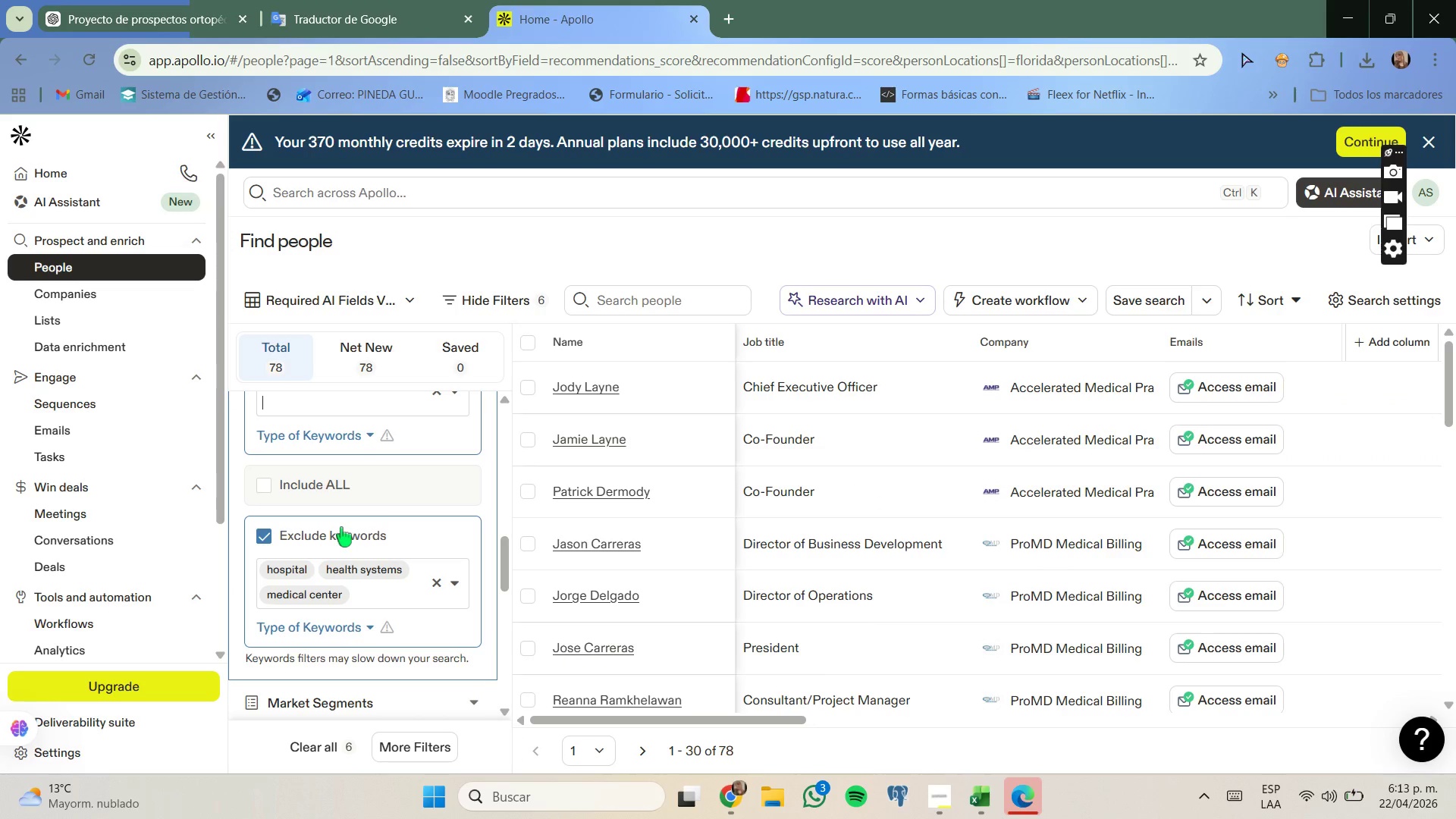 
scroll: coordinate [341, 527], scroll_direction: down, amount: 2.0
 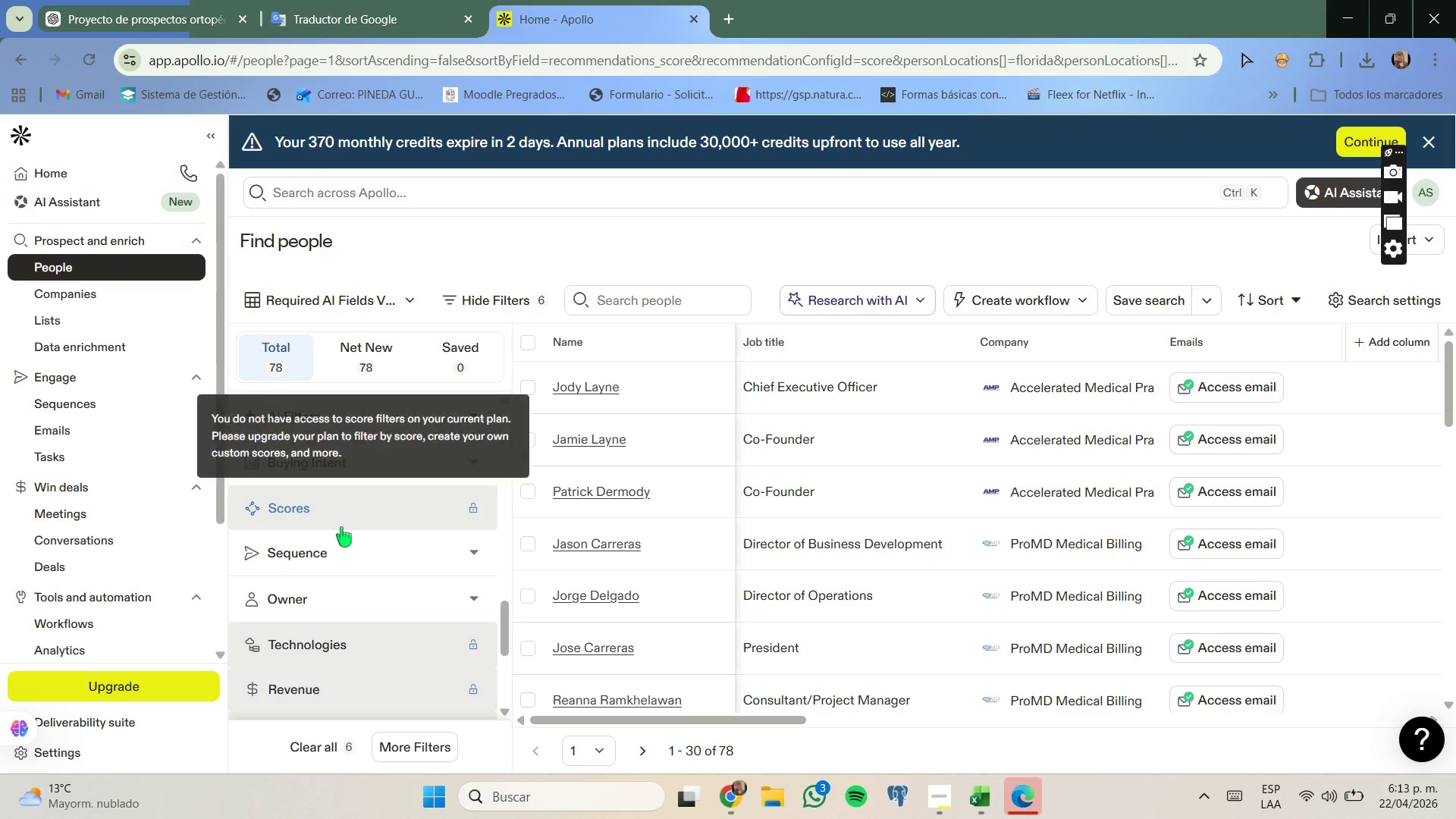 
scroll: coordinate [341, 527], scroll_direction: up, amount: 6.0
 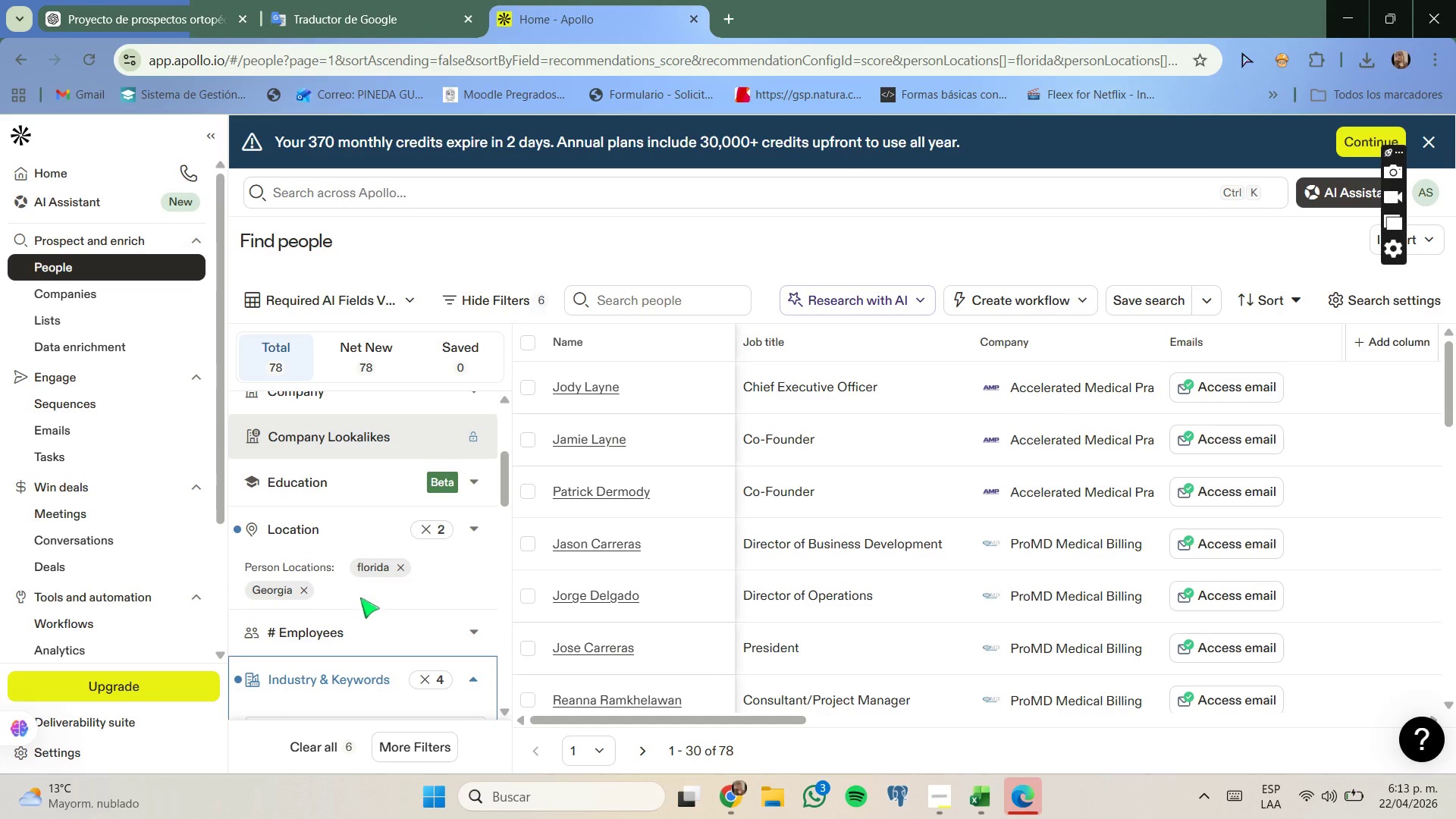 
left_click([367, 623])
 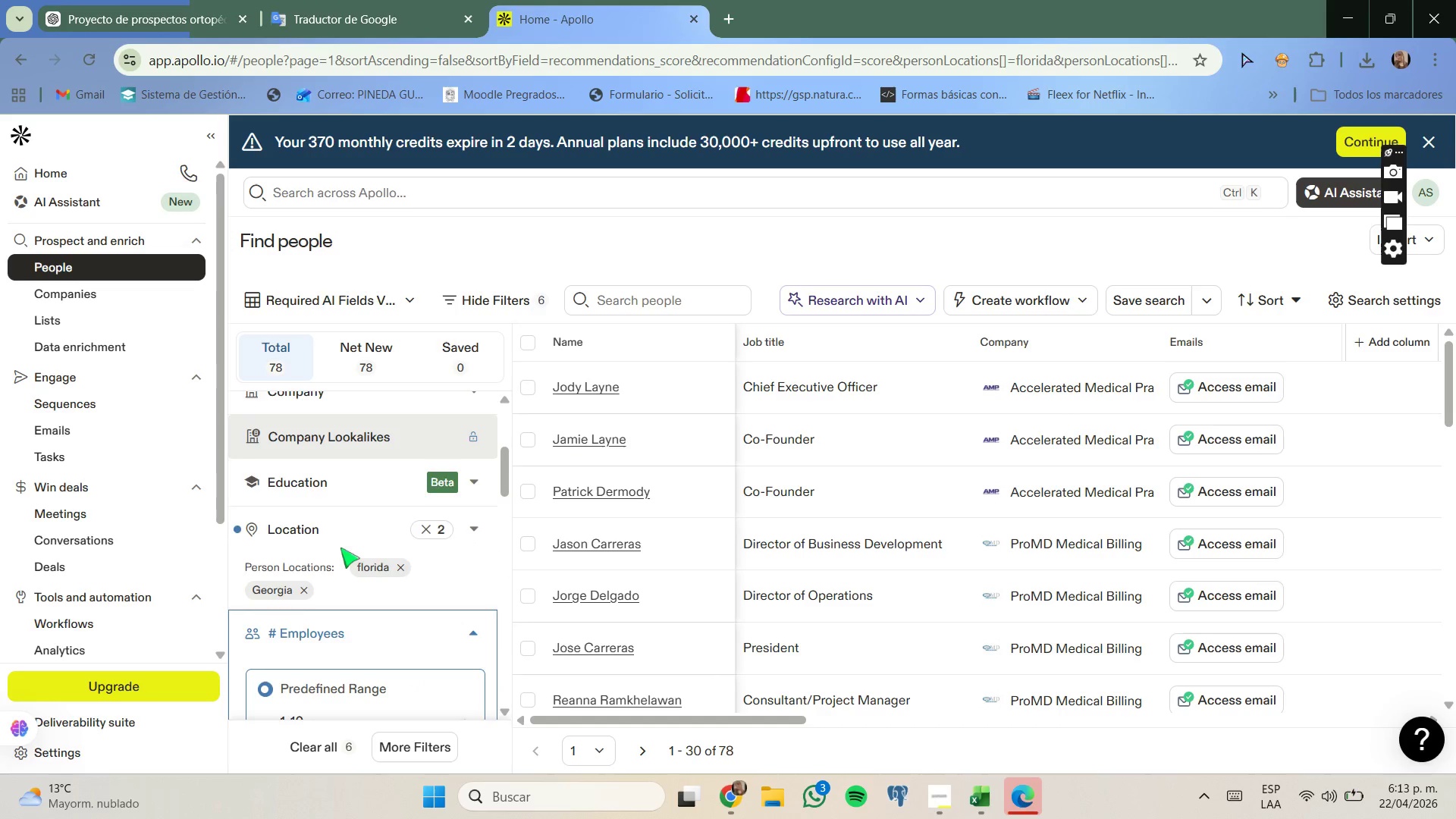 
scroll: coordinate [340, 548], scroll_direction: down, amount: 1.0
 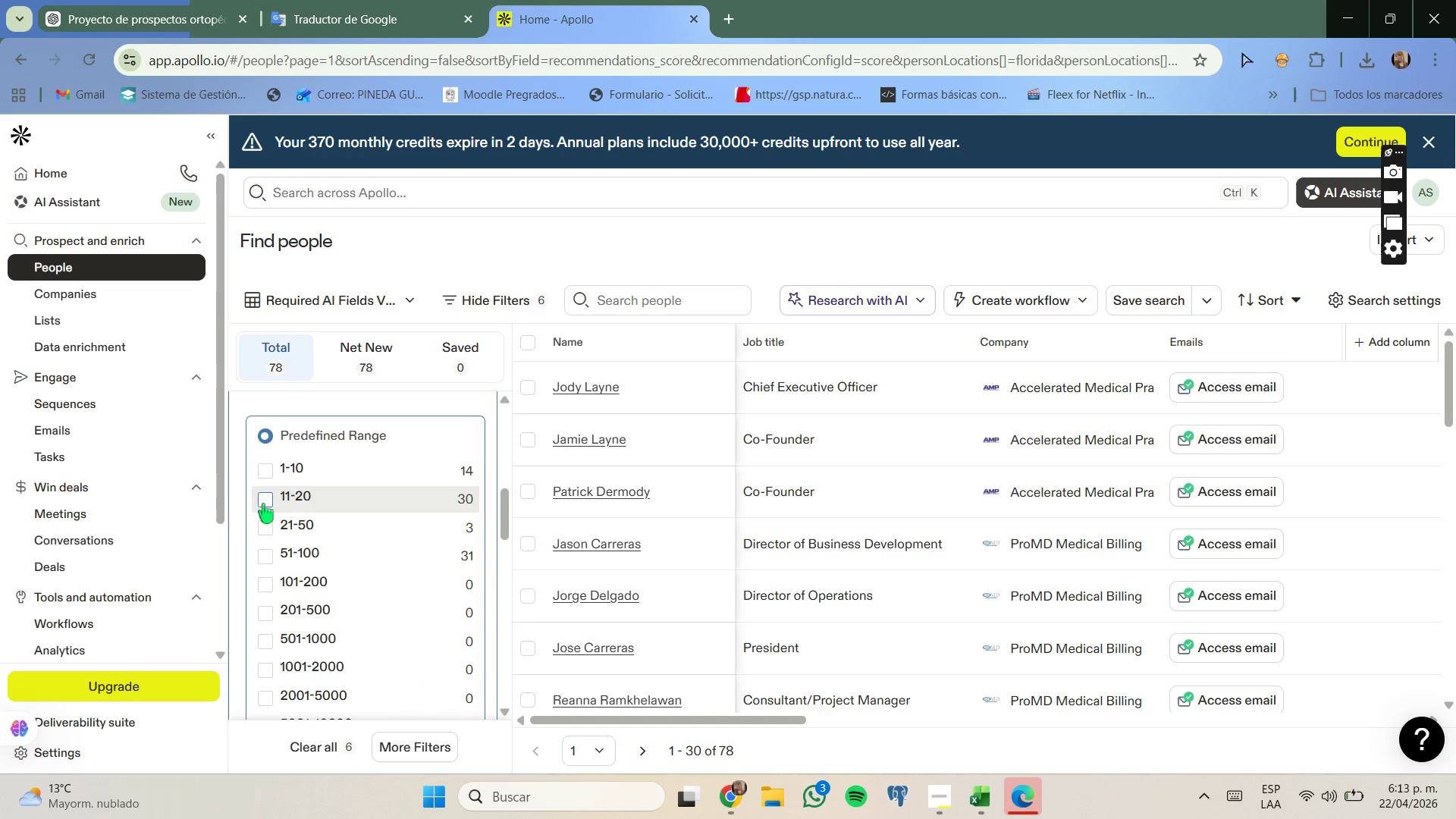 
left_click([266, 504])
 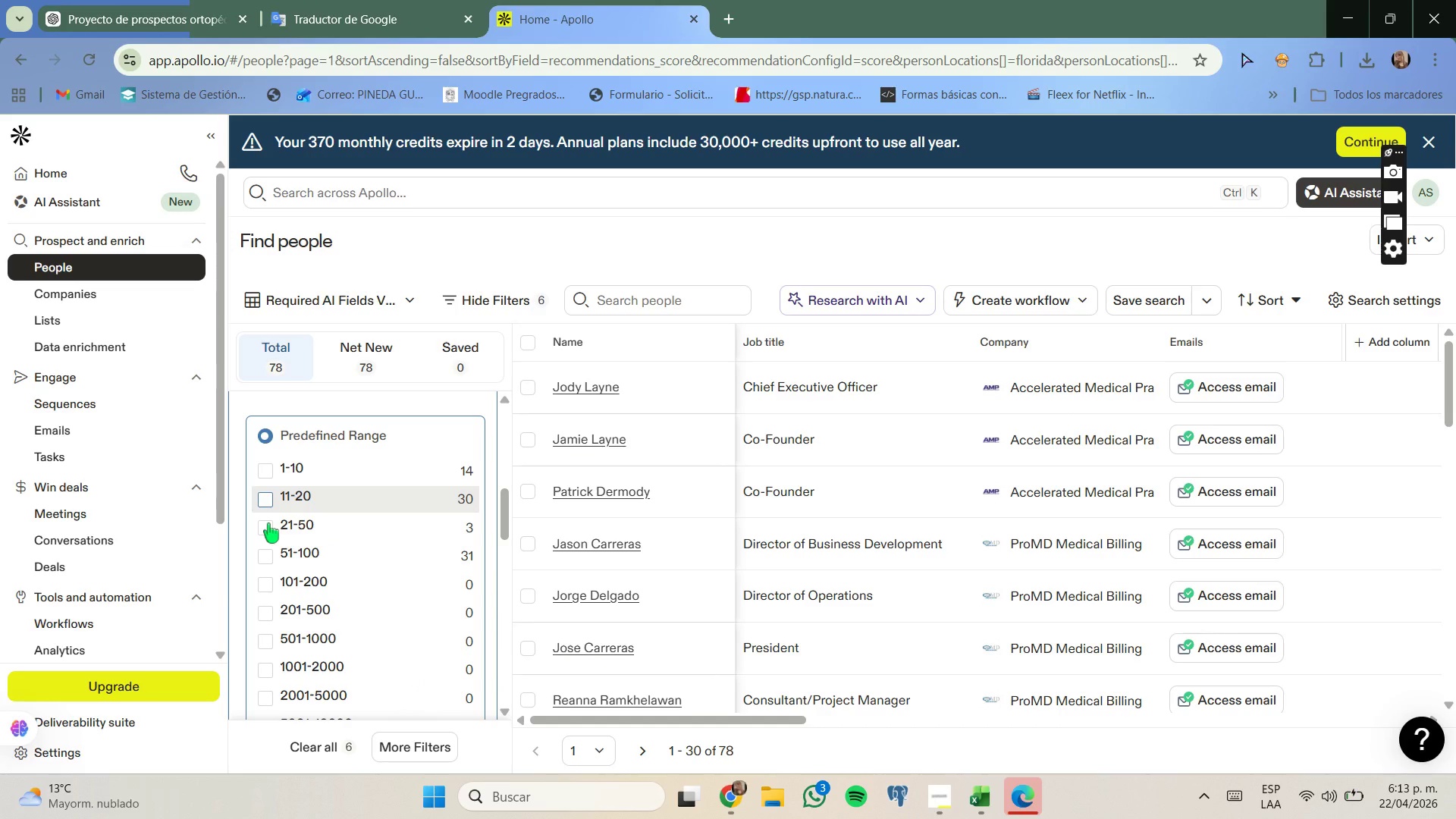 
left_click([268, 523])
 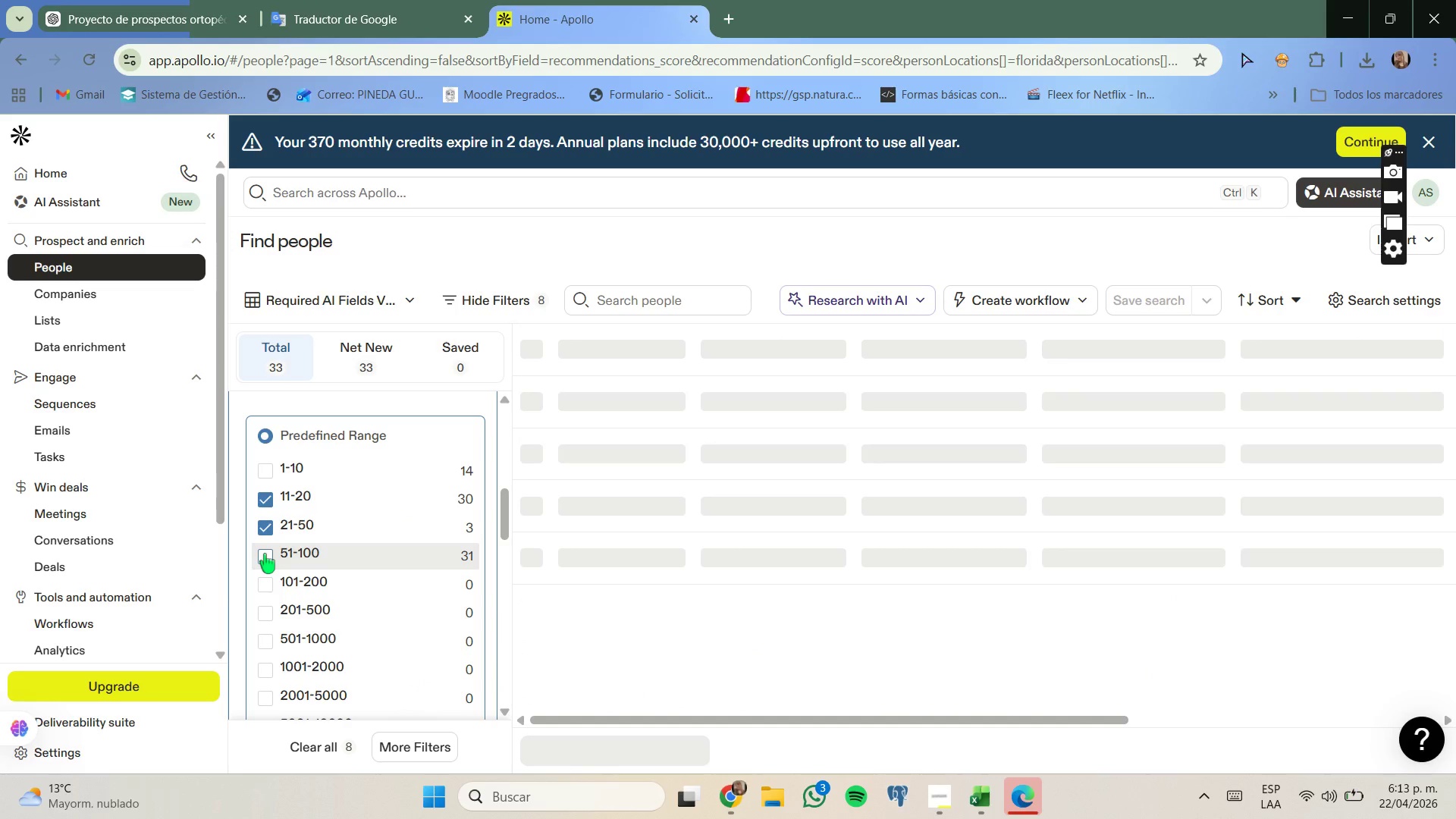 
left_click([265, 554])
 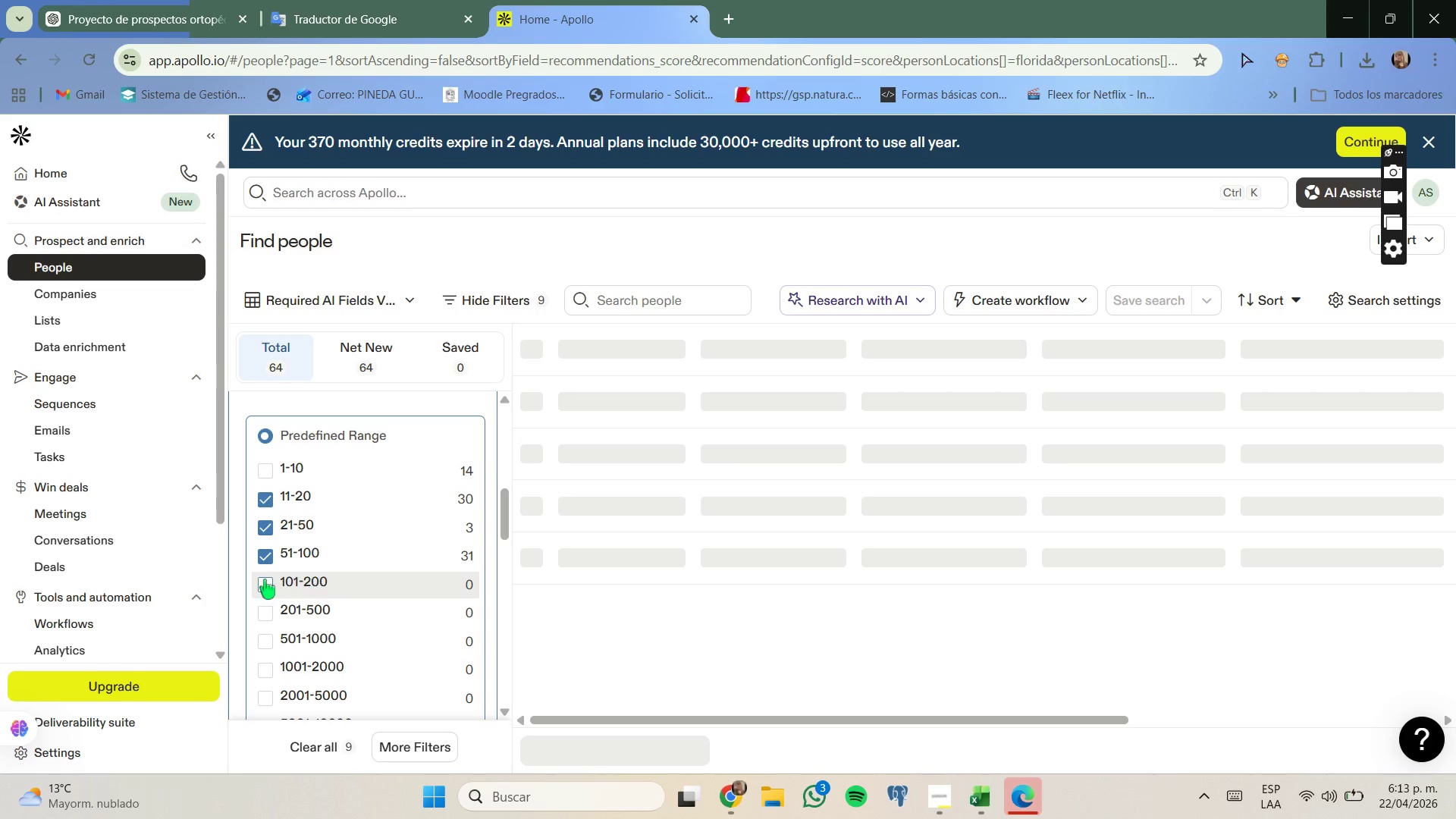 
left_click([265, 580])
 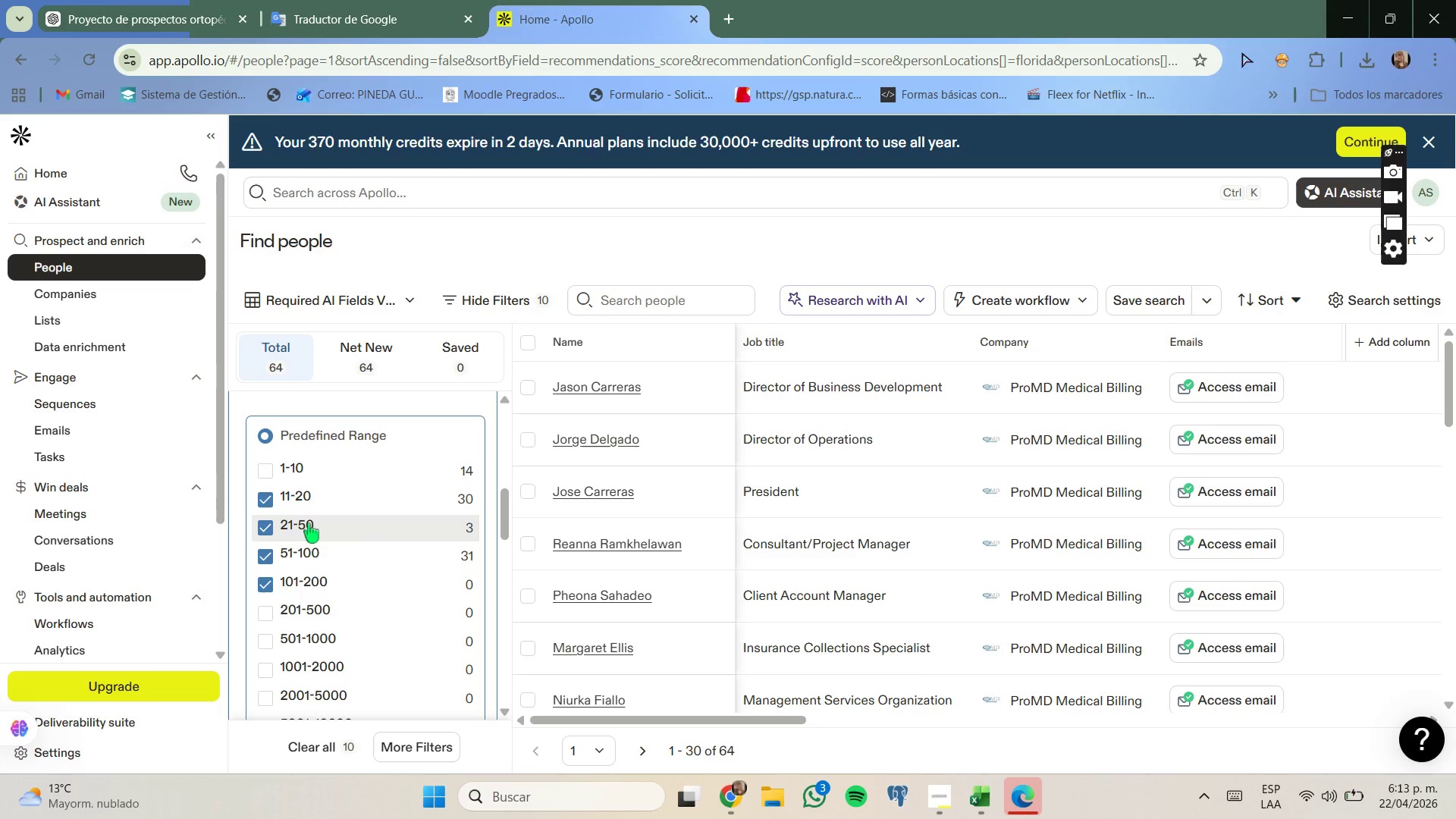 
scroll: coordinate [311, 516], scroll_direction: down, amount: 3.0
 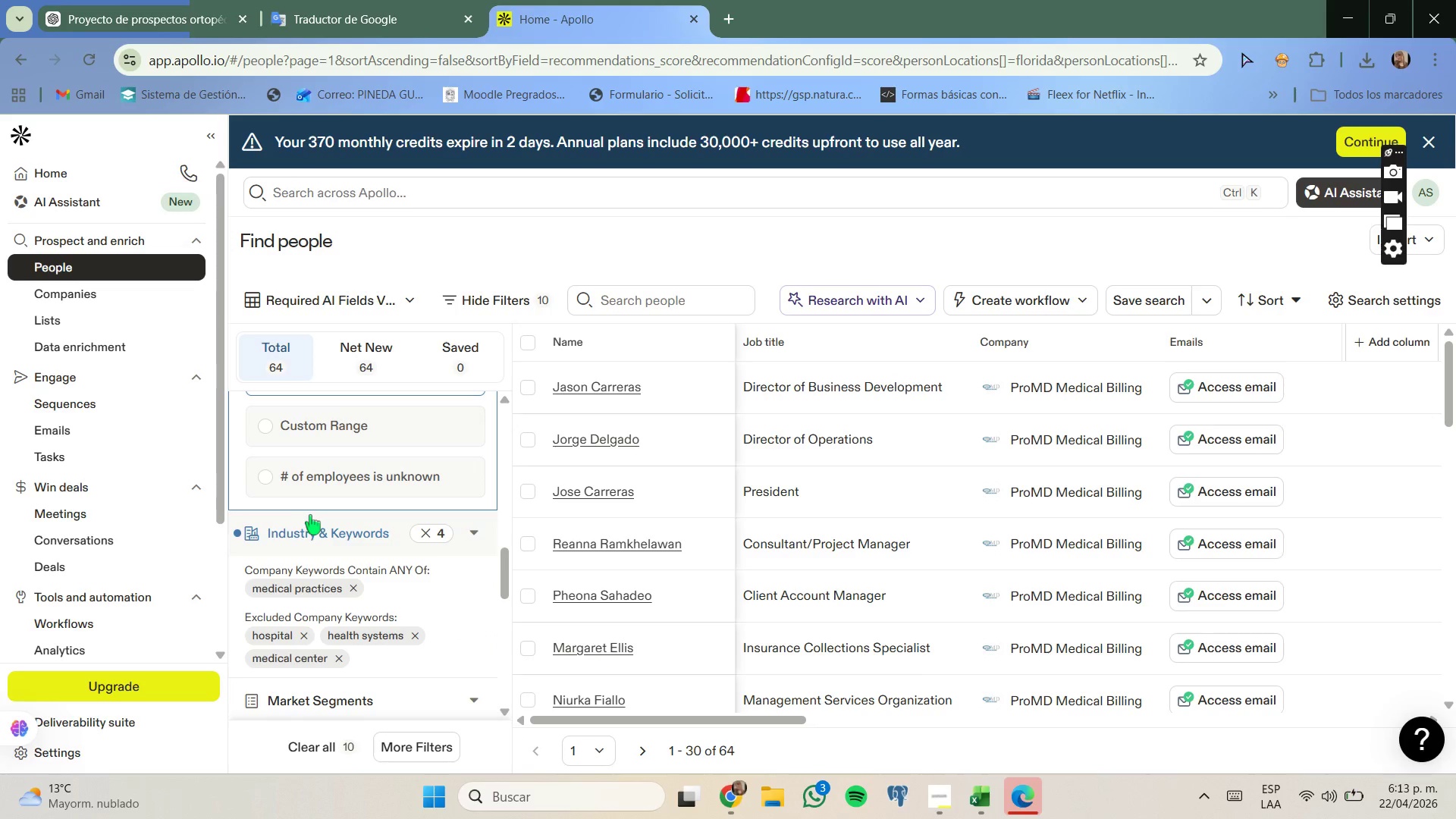 
scroll: coordinate [316, 514], scroll_direction: up, amount: 7.0
 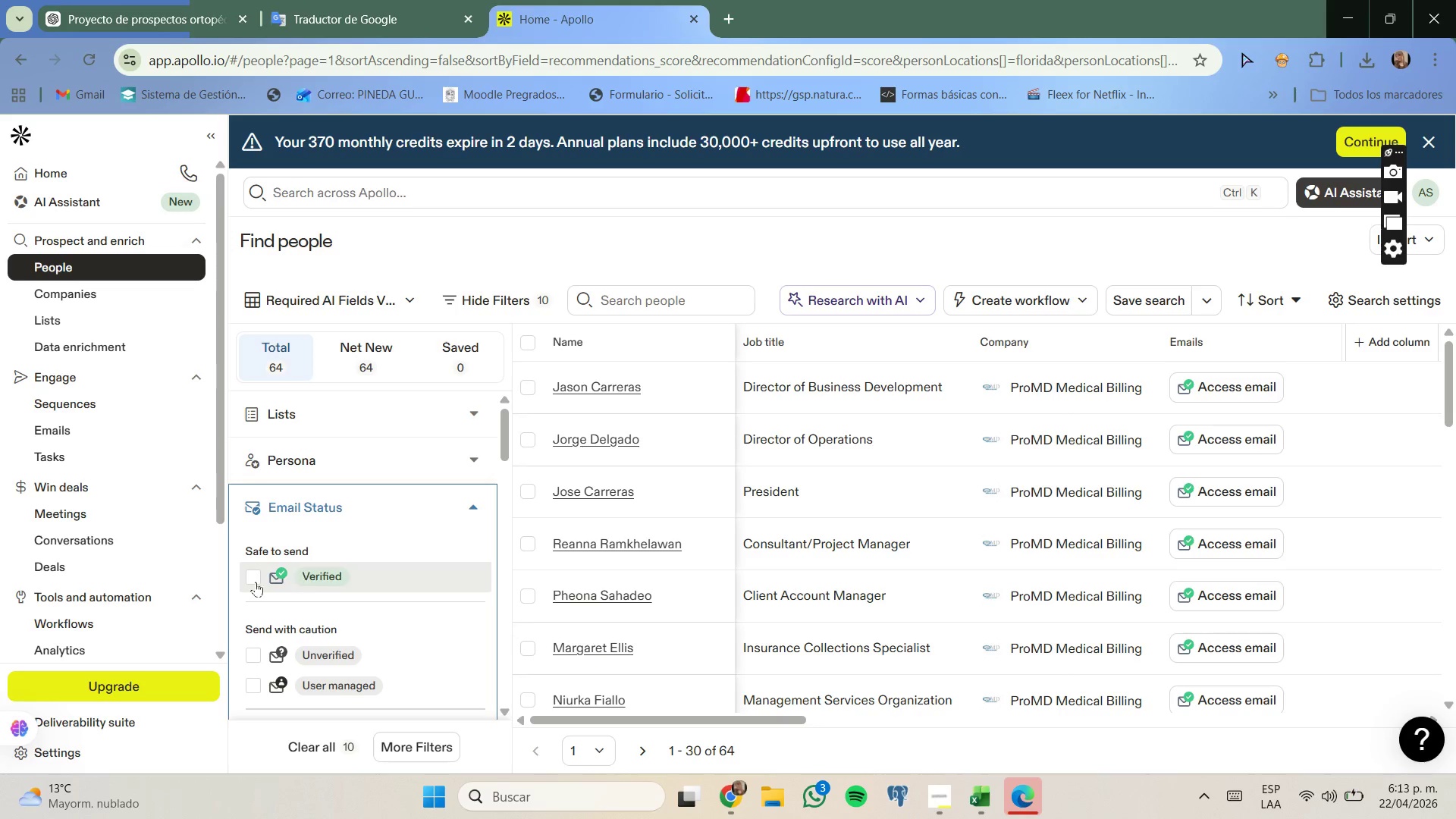 
wait(5.78)
 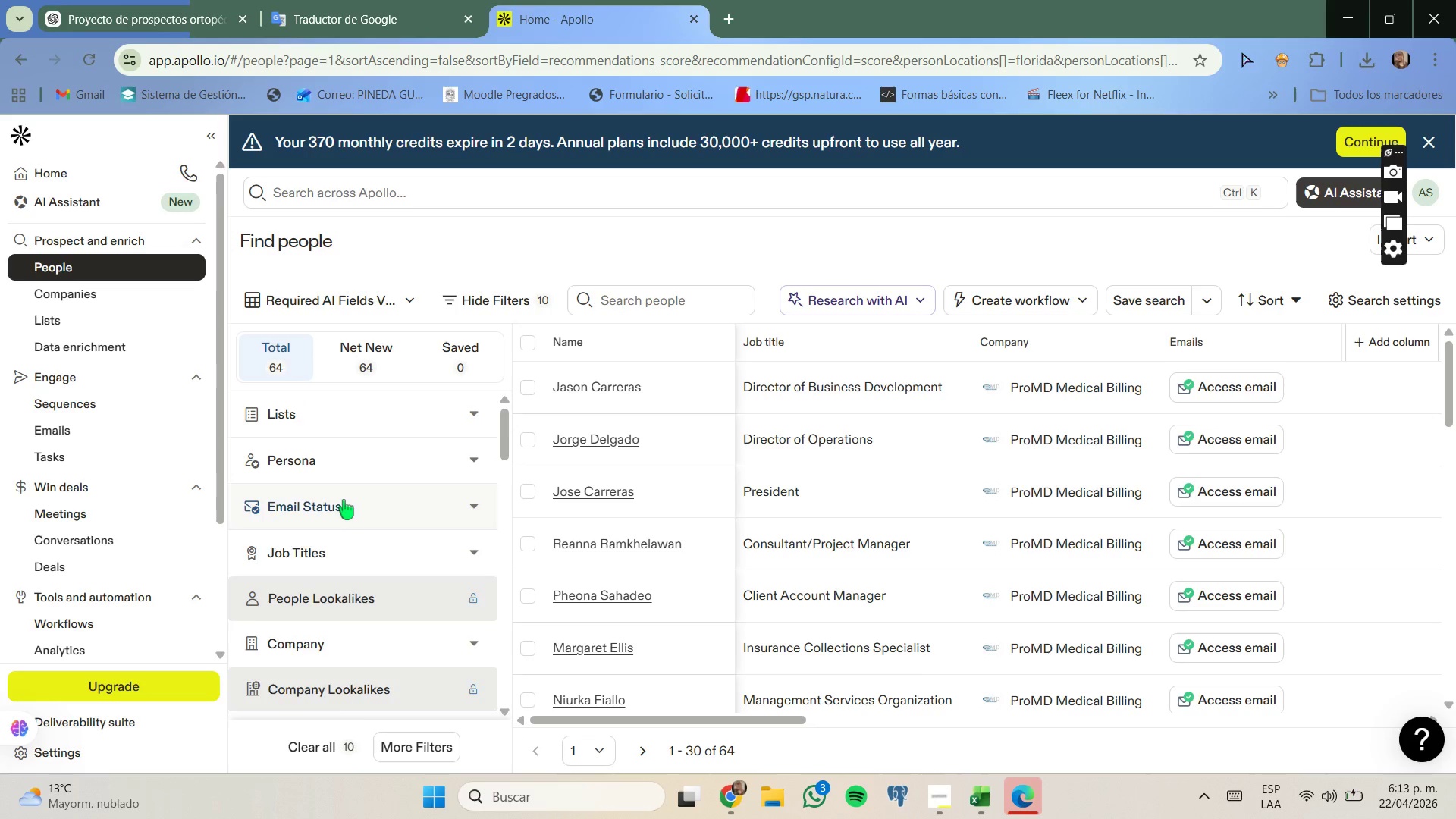 
left_click([256, 576])
 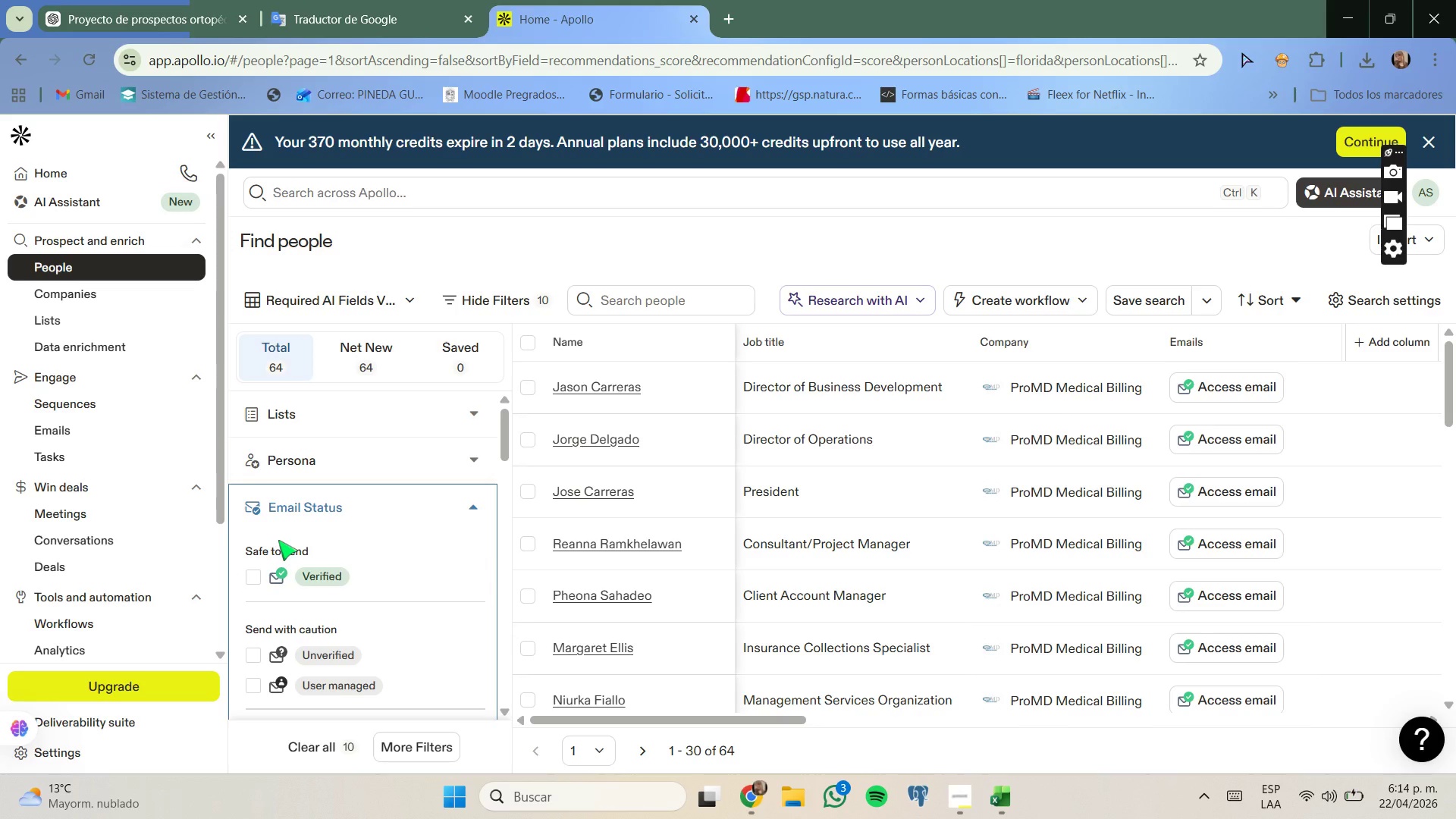 
left_click([256, 574])
 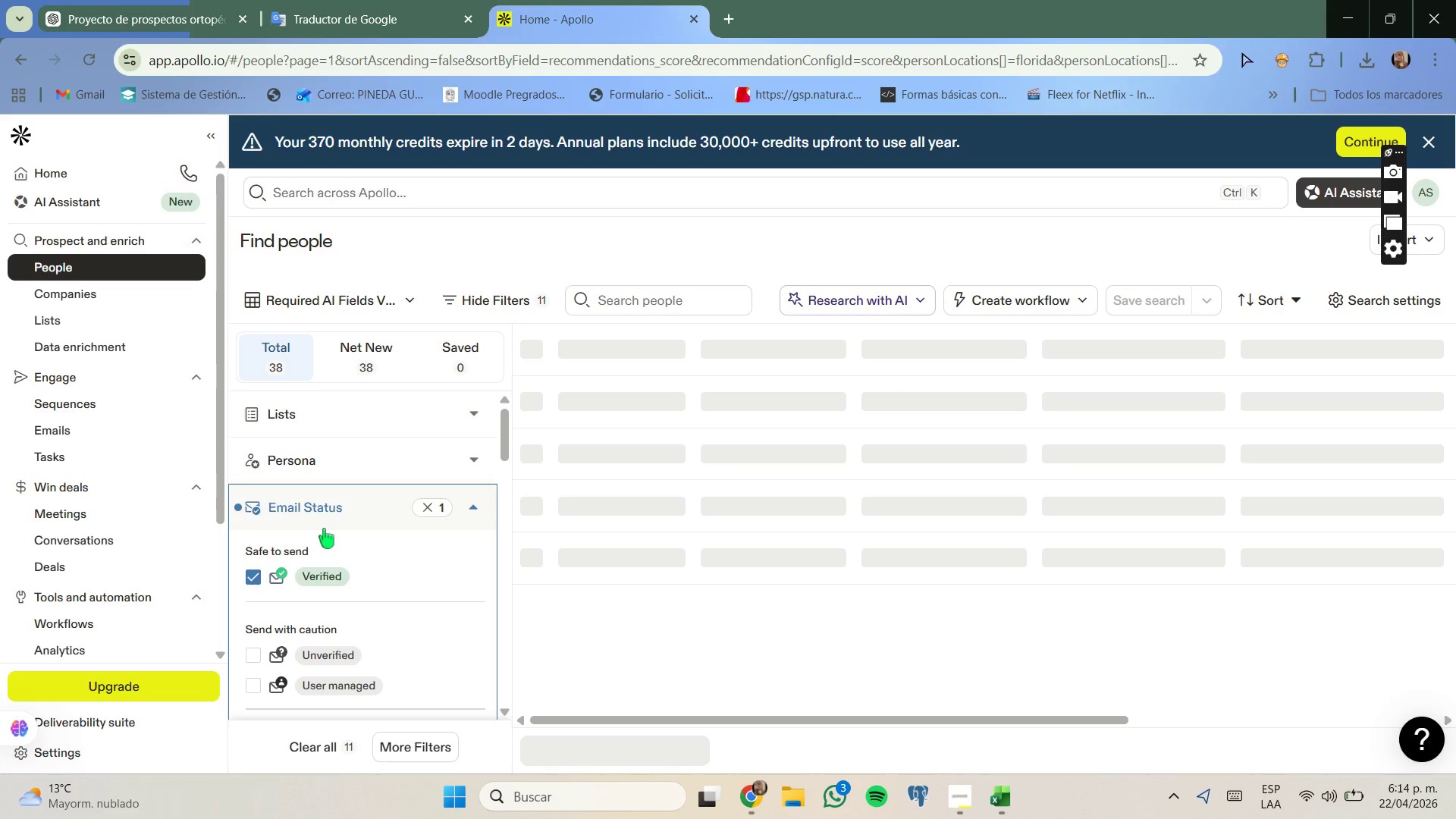 
scroll: coordinate [327, 519], scroll_direction: up, amount: 4.0
 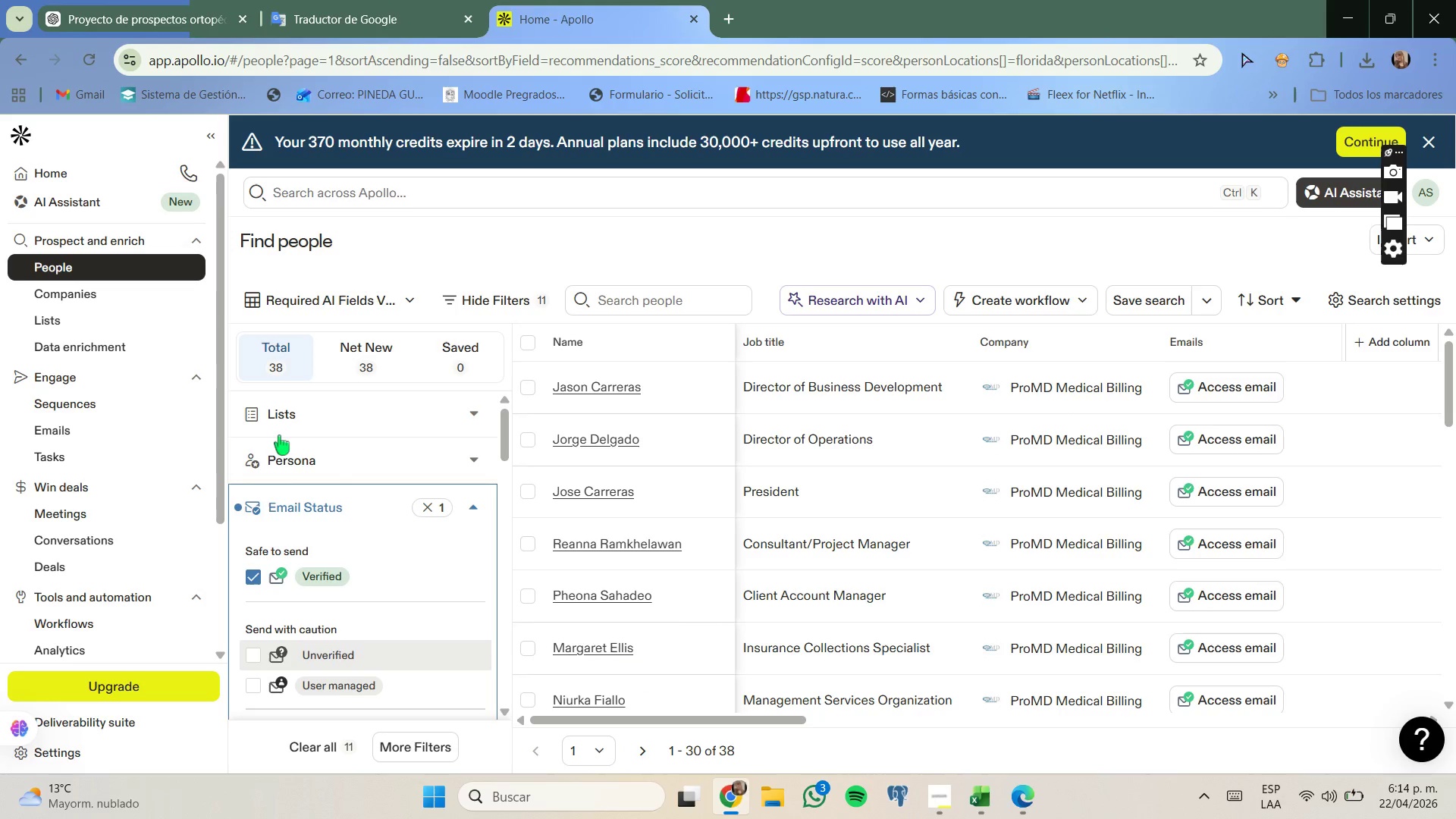 
wait(7.41)
 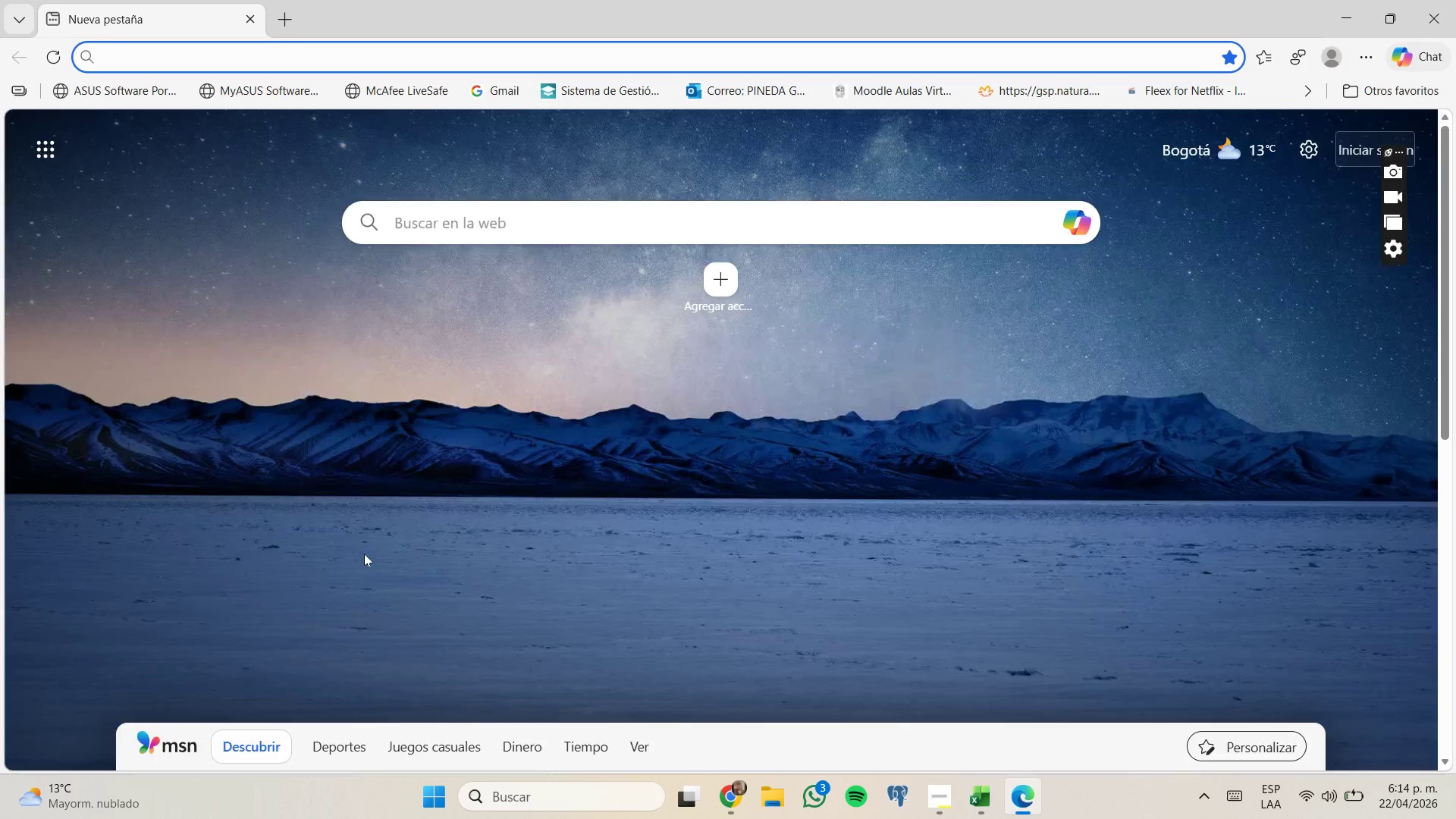 
scroll: coordinate [300, 443], scroll_direction: none, amount: 0.0
 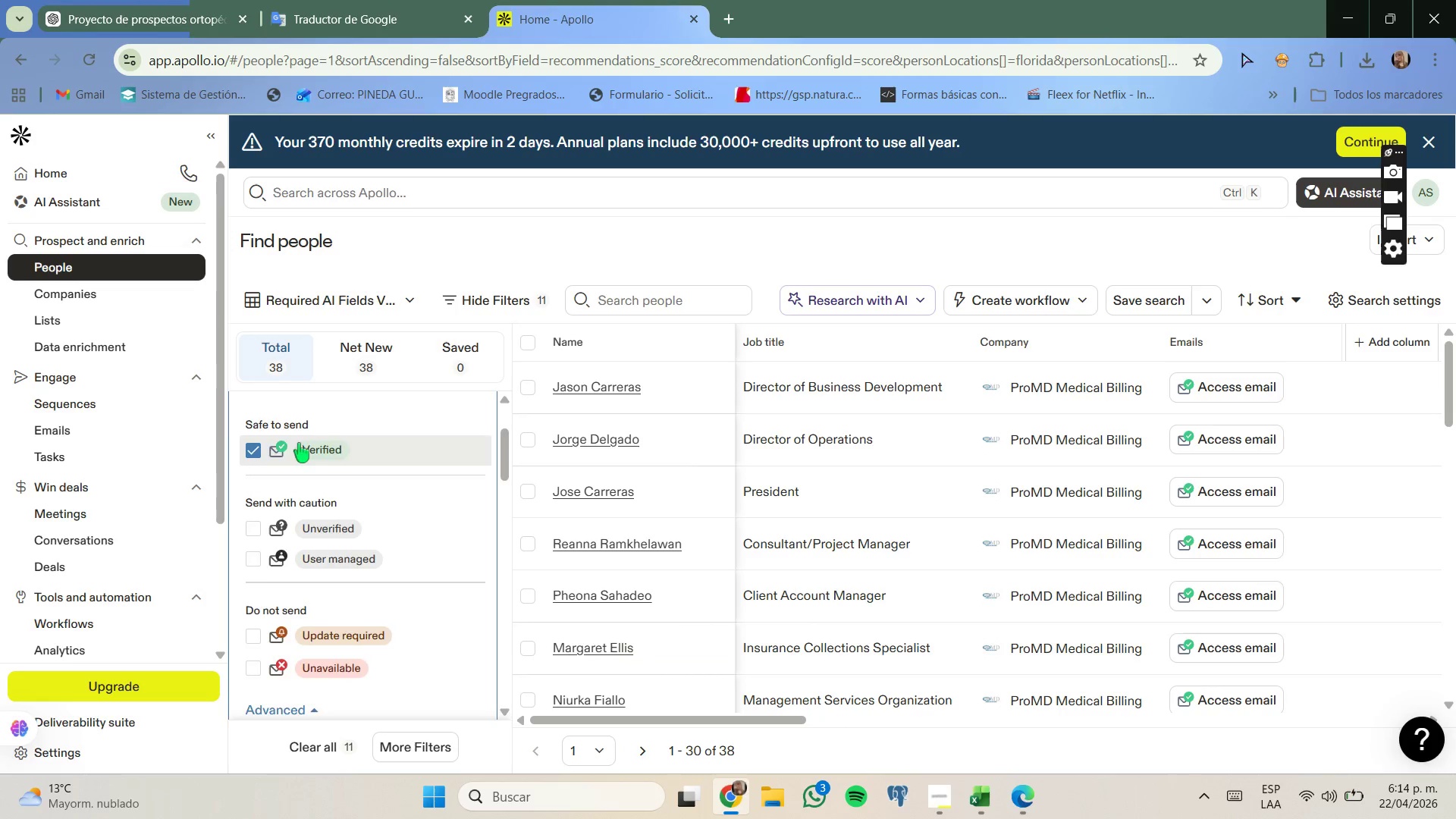 
scroll: coordinate [298, 442], scroll_direction: down, amount: 2.0
 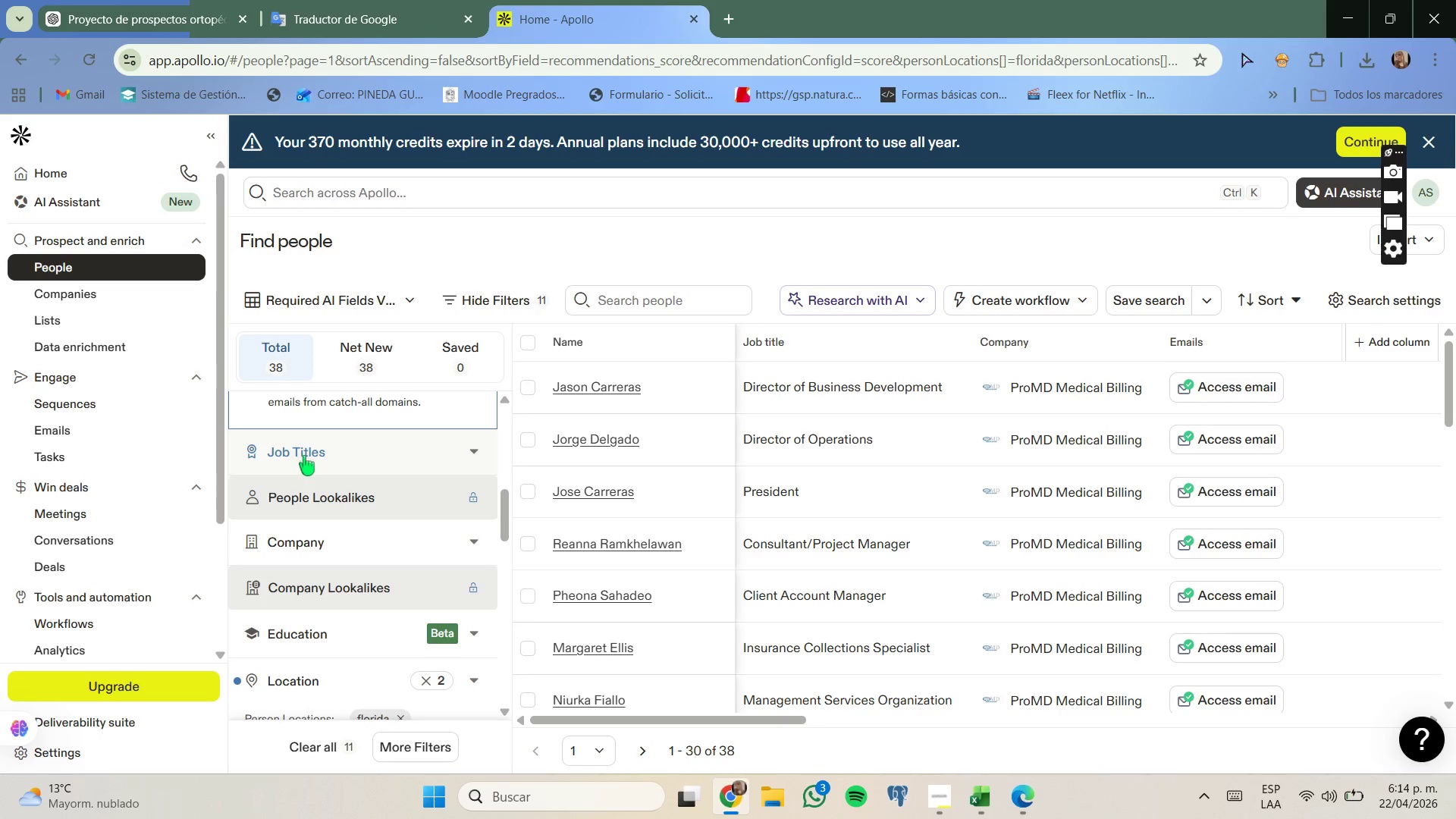 
left_click([306, 456])
 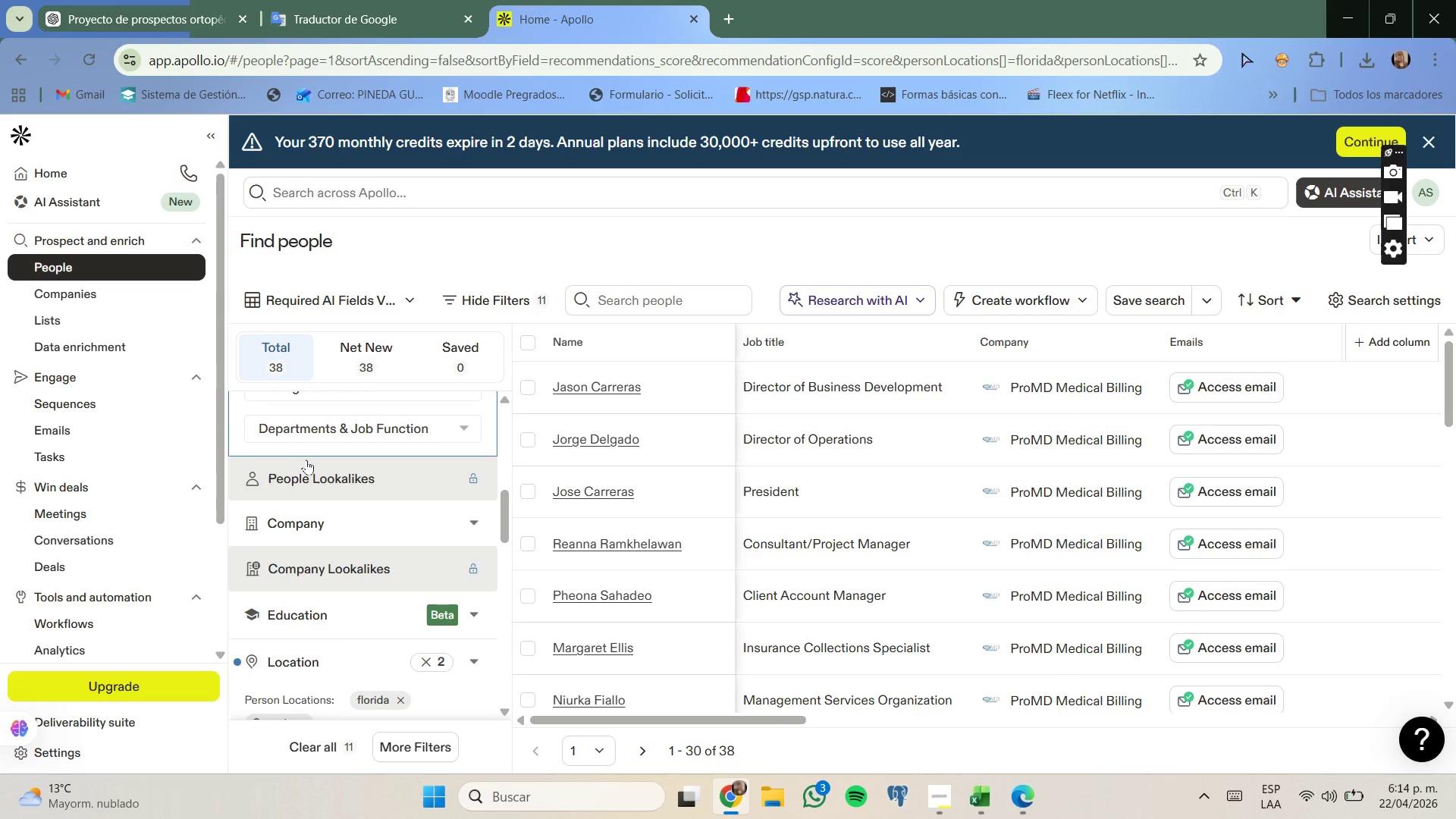 
scroll: coordinate [309, 474], scroll_direction: up, amount: 1.0
 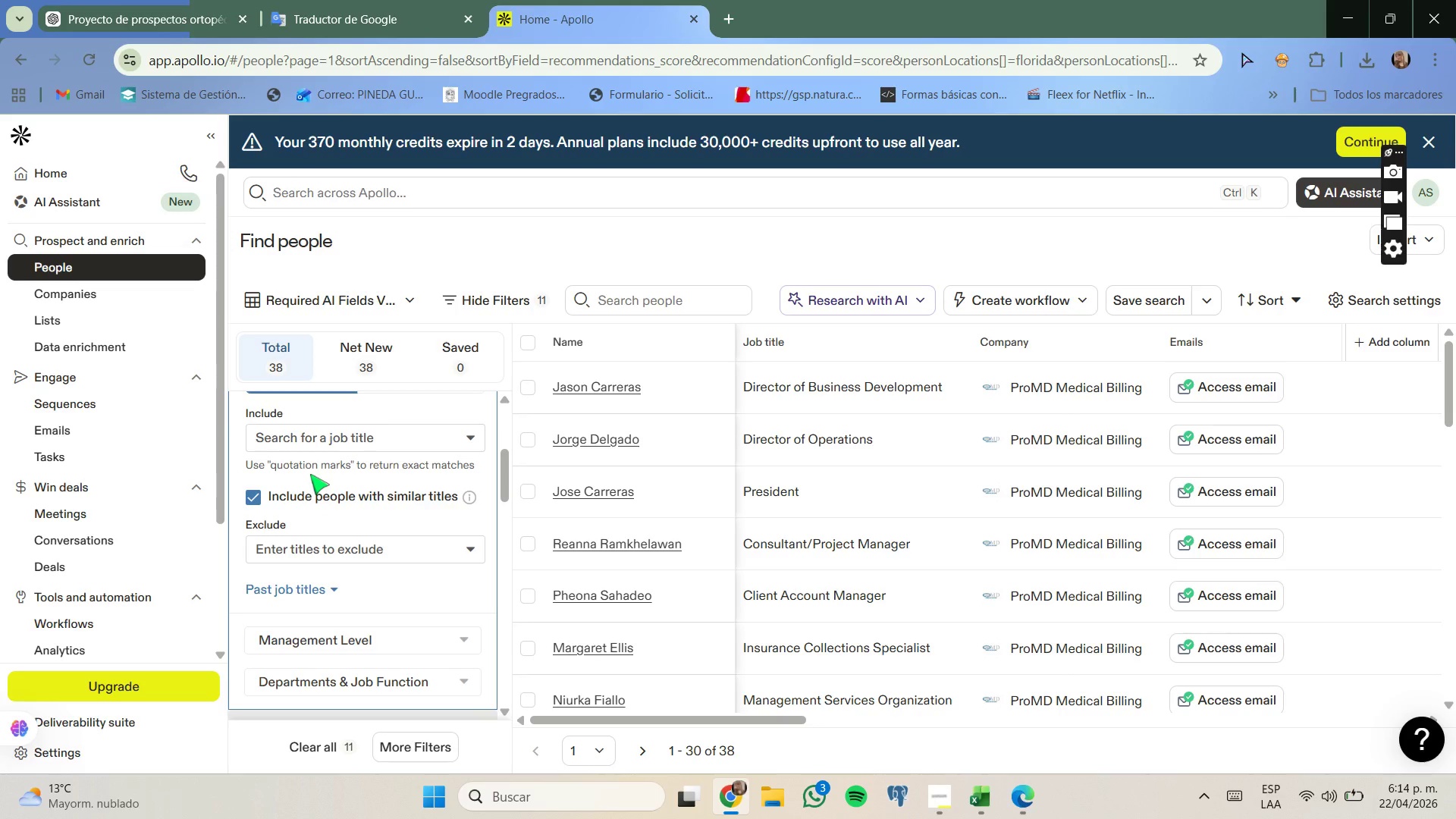 
scroll: coordinate [309, 482], scroll_direction: none, amount: 0.0
 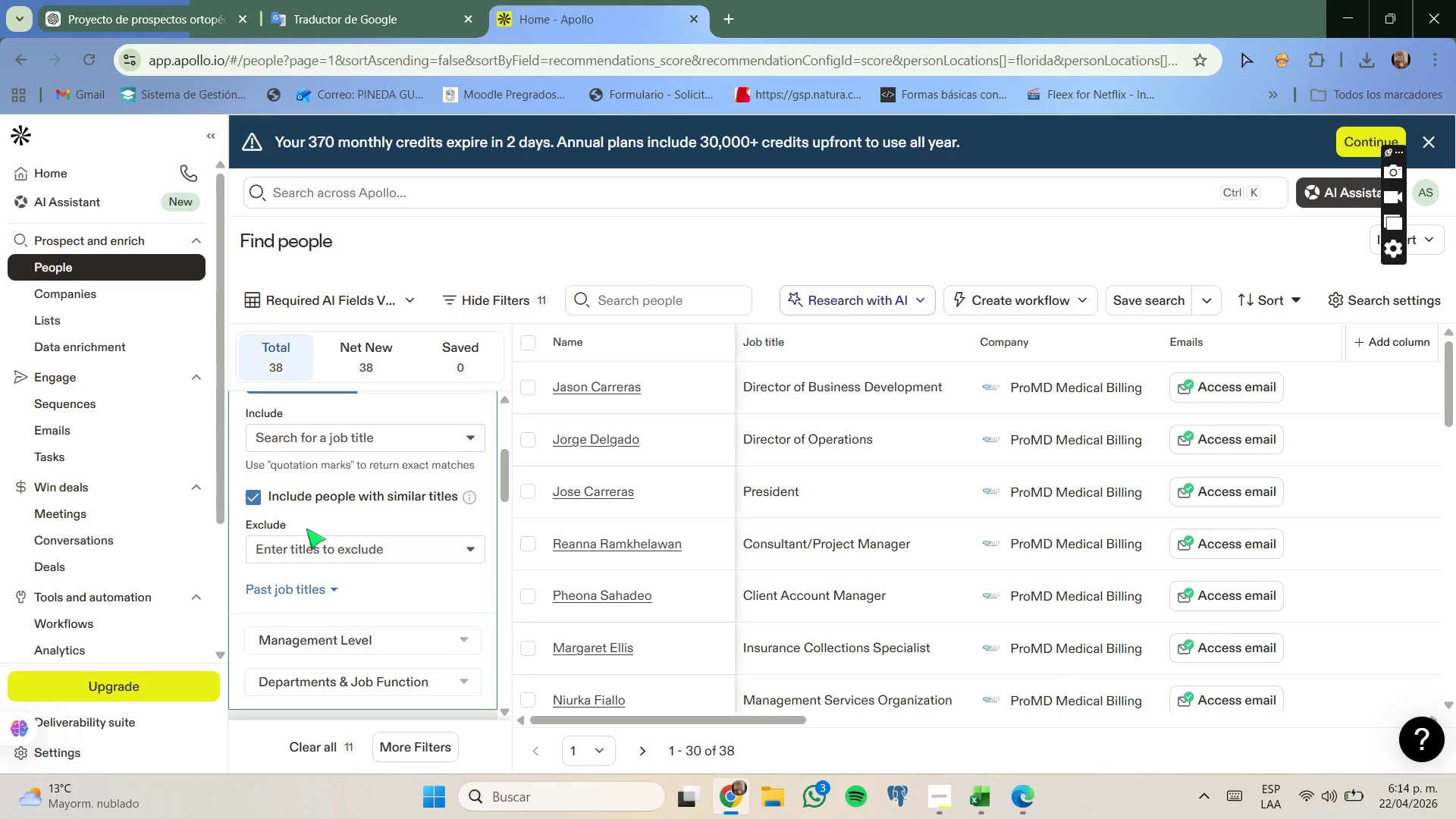 
scroll: coordinate [306, 528], scroll_direction: up, amount: 1.0
 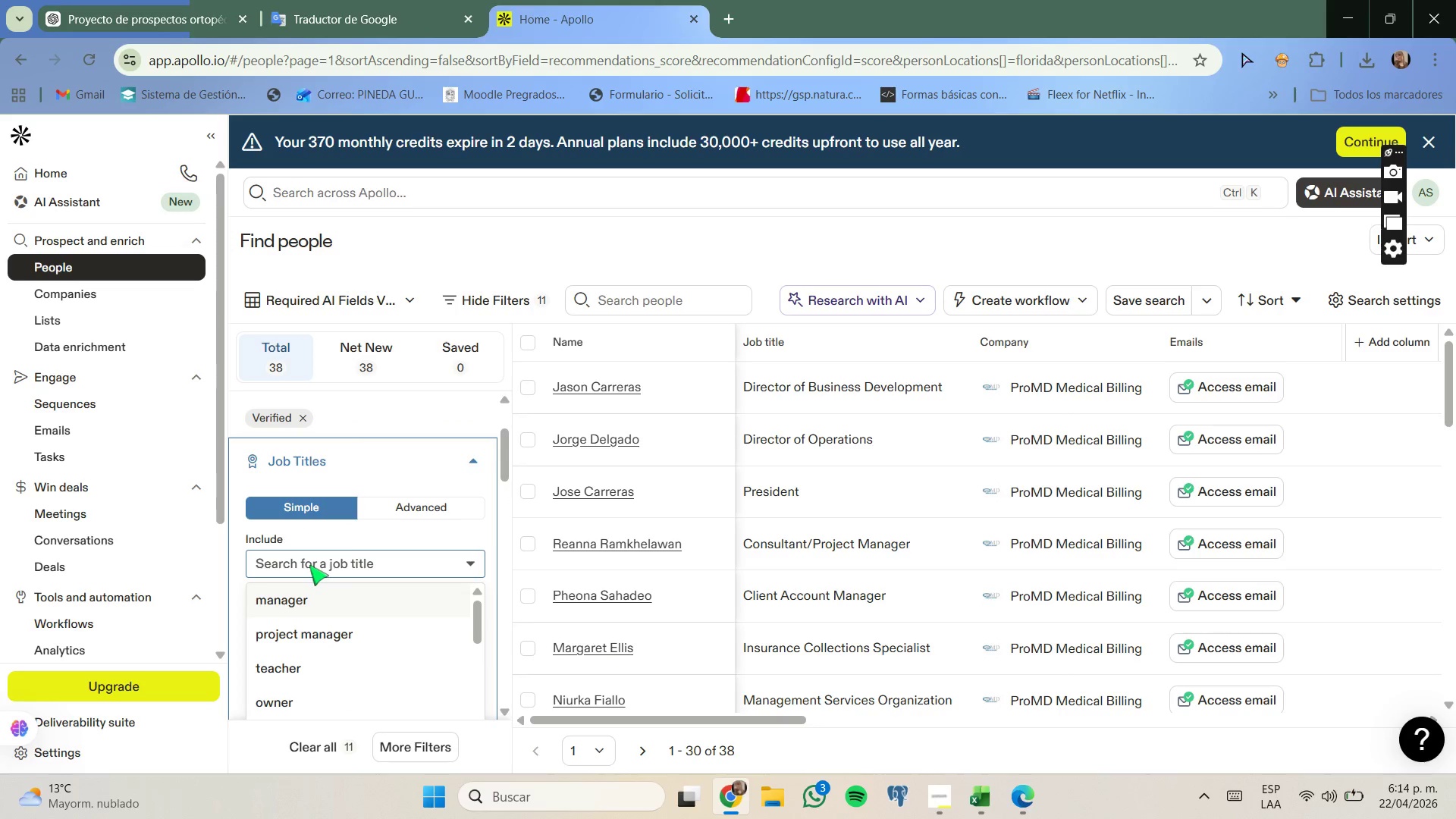 
type(practice )
 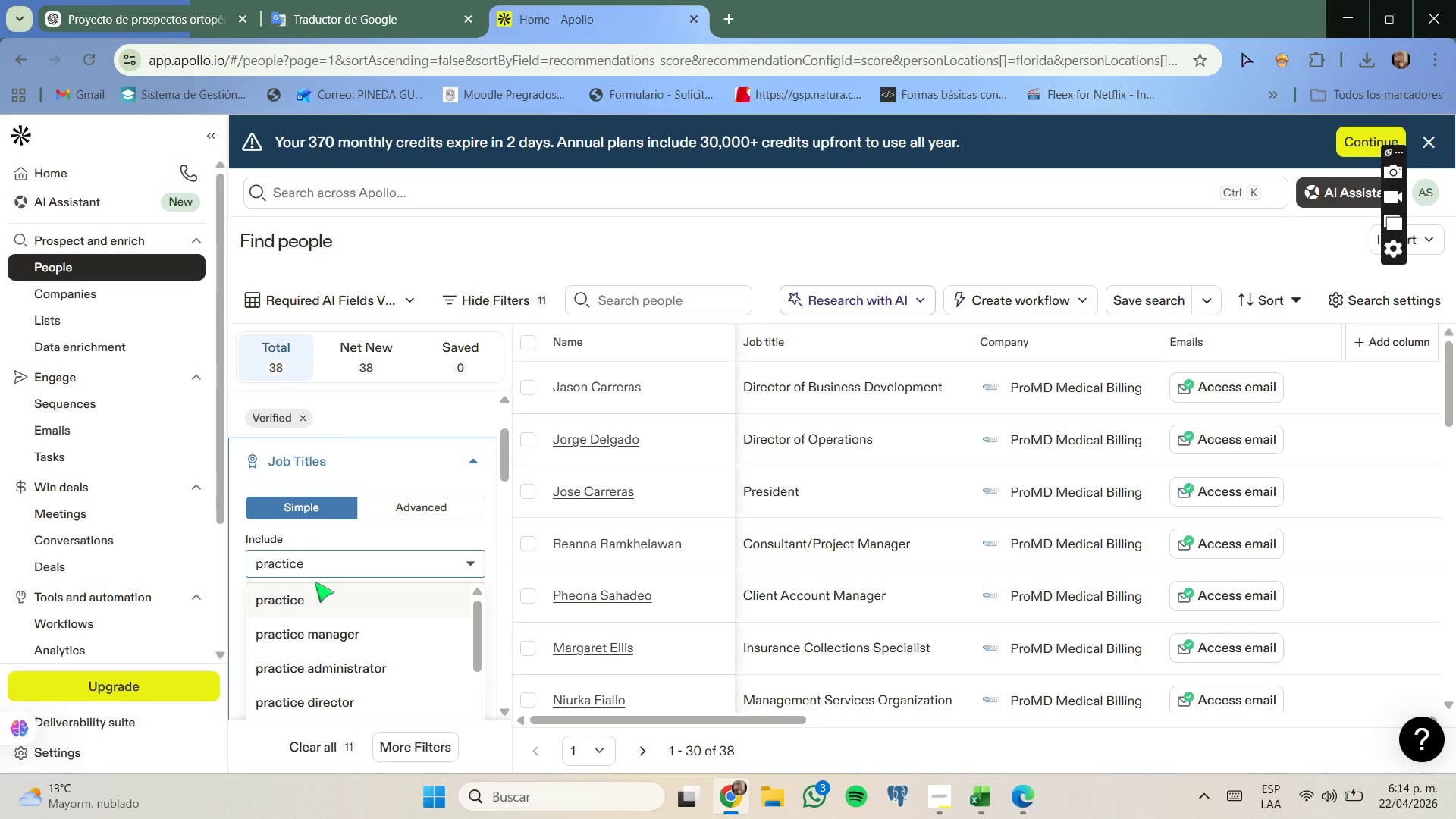 
left_click([341, 632])
 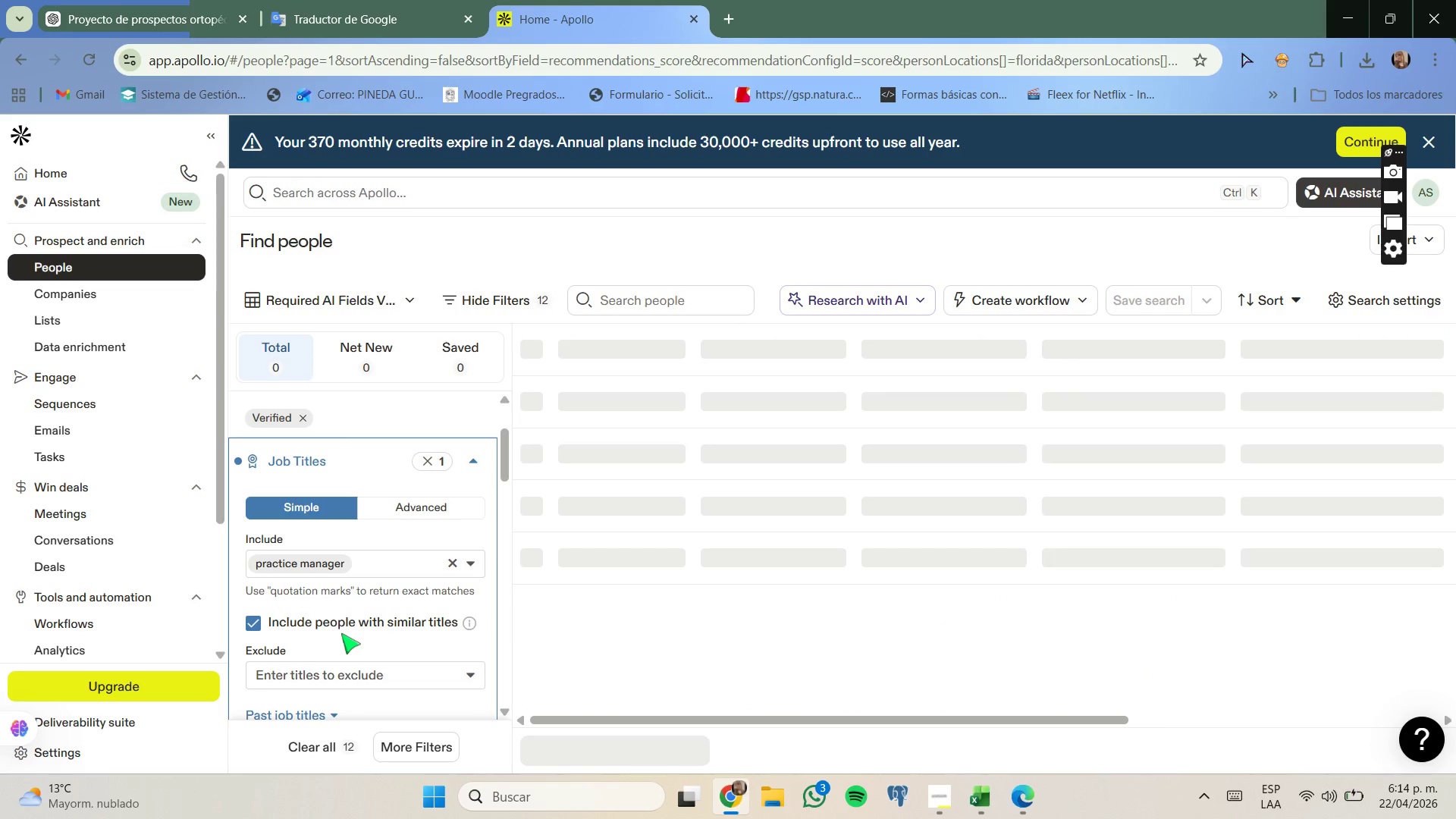 
type(ck)
key(Backspace)
type(linical diector)
 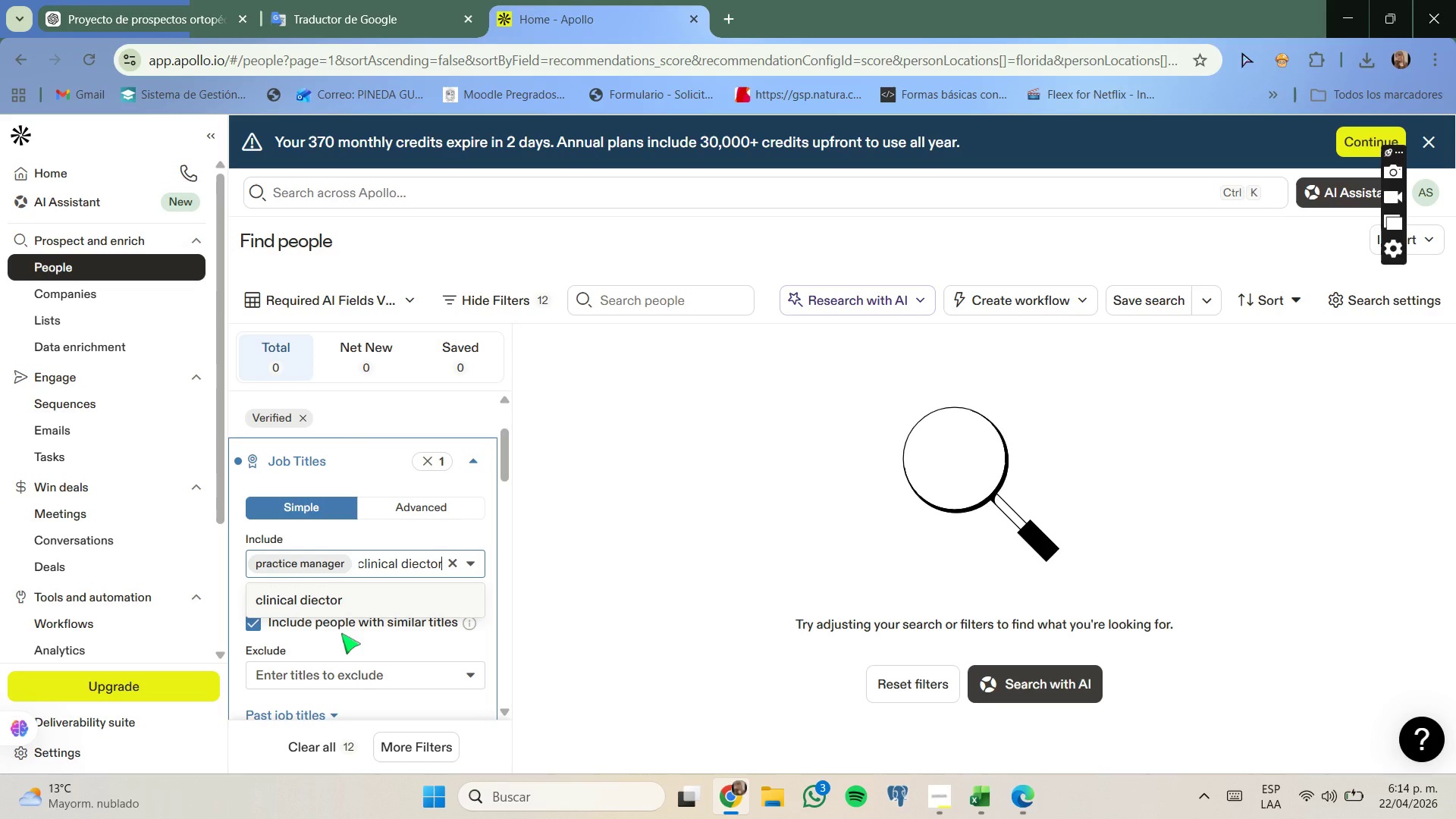 
key(Backspace)
key(Backspace)
key(Backspace)
key(Backspace)
key(Backspace)
type(rector)
 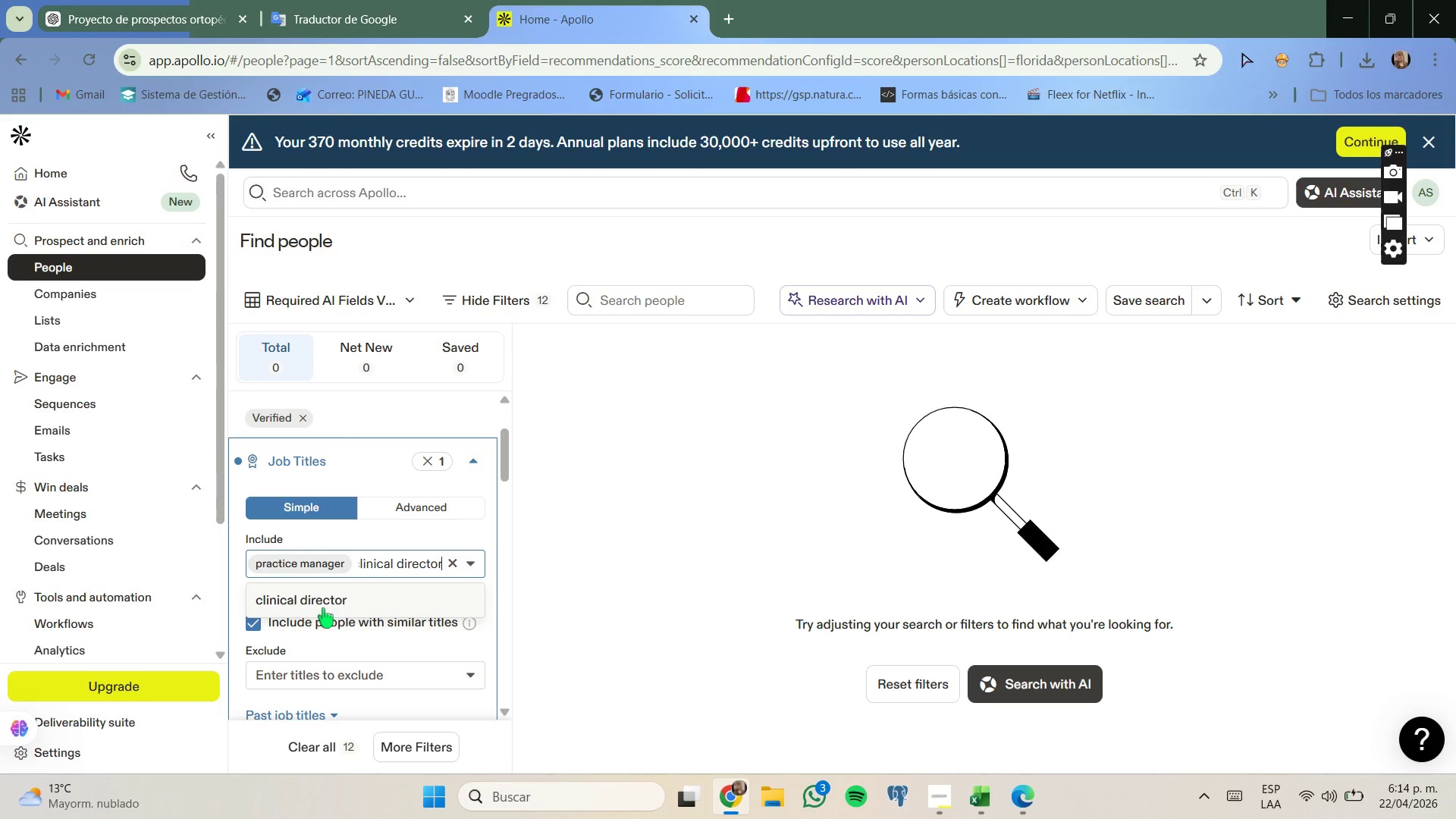 
left_click([322, 607])
 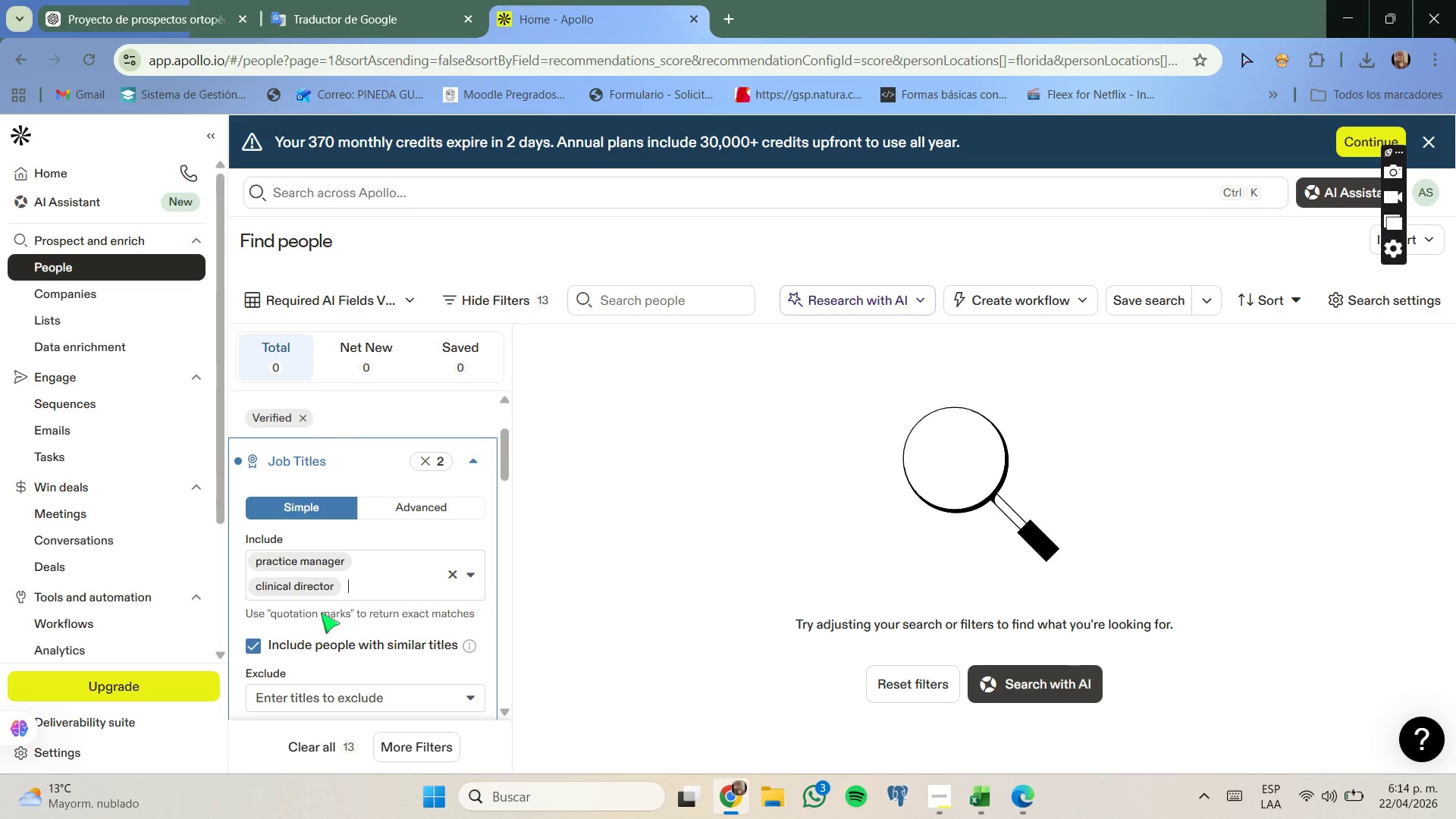 
type(chief operating )
 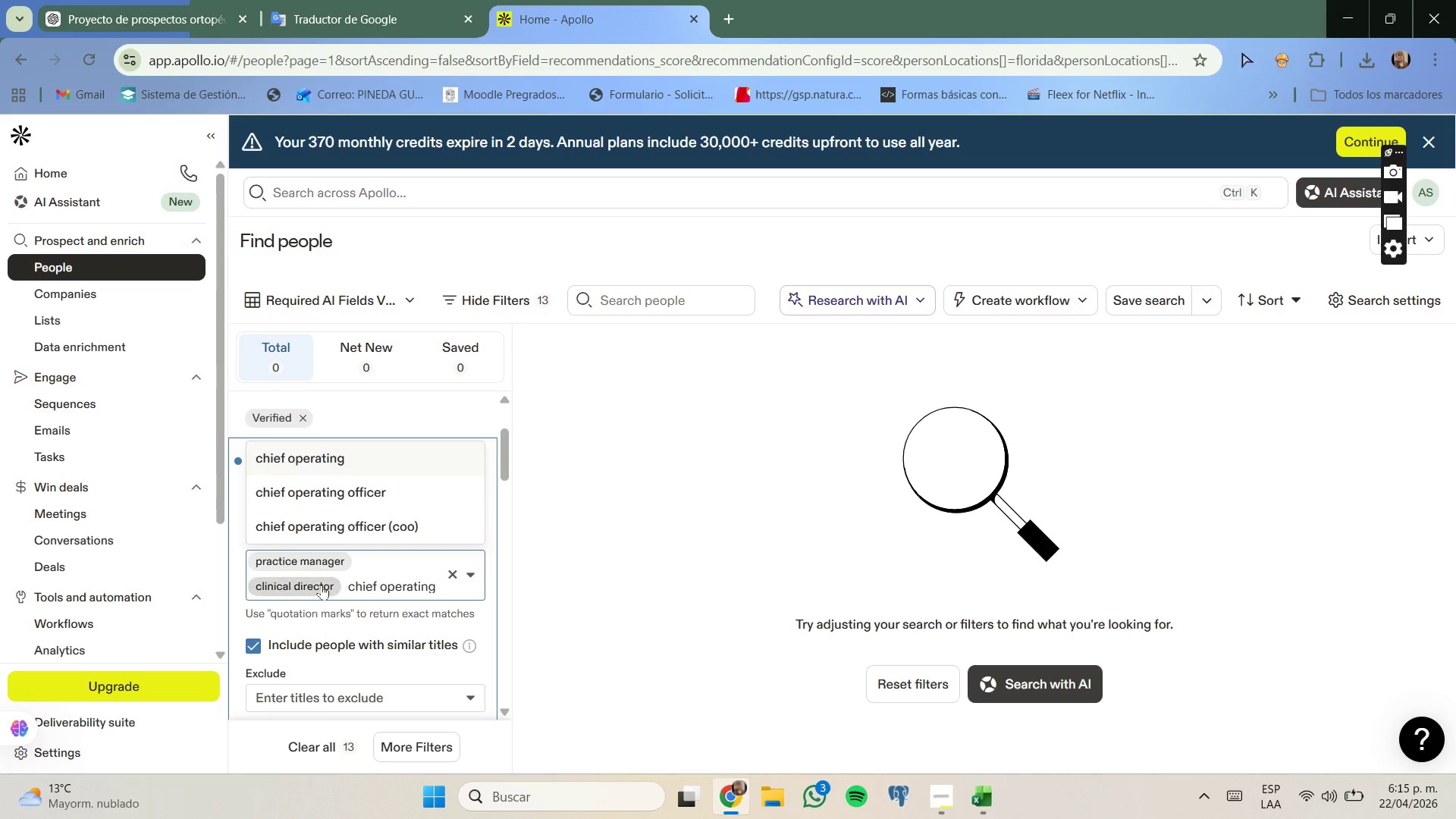 
left_click([352, 500])
 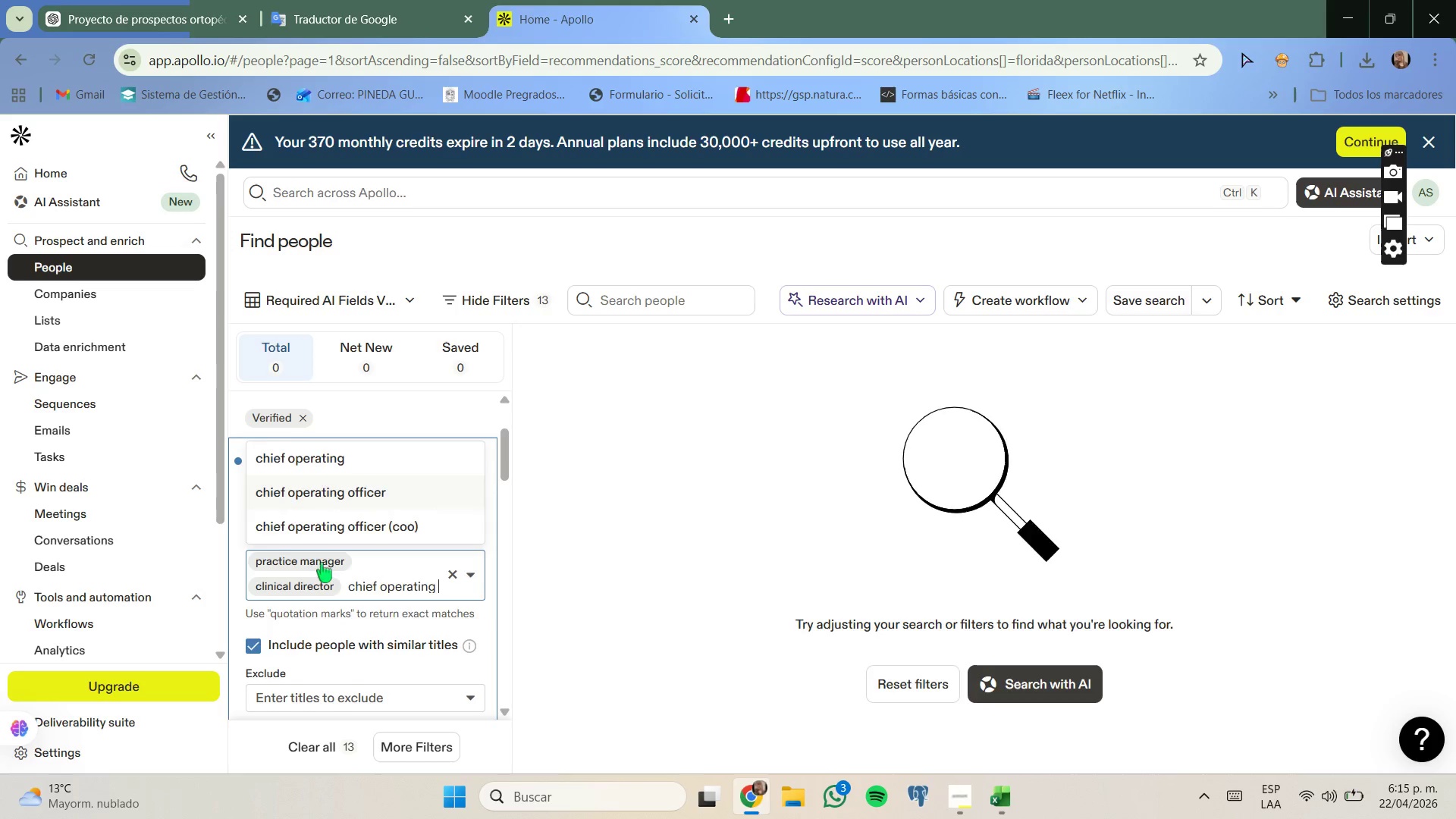 
mouse_move([281, 577])
 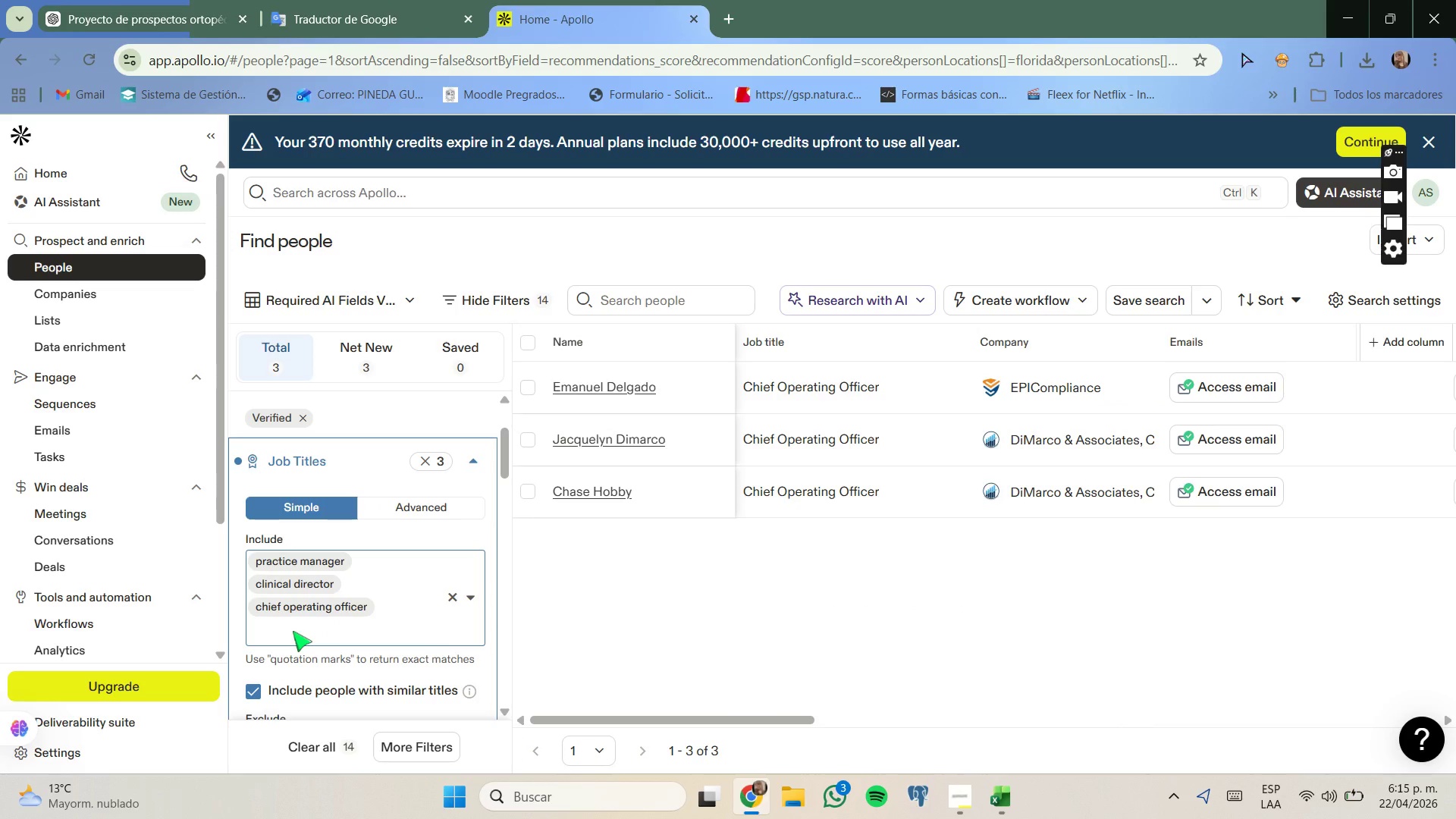 
type(coo)
 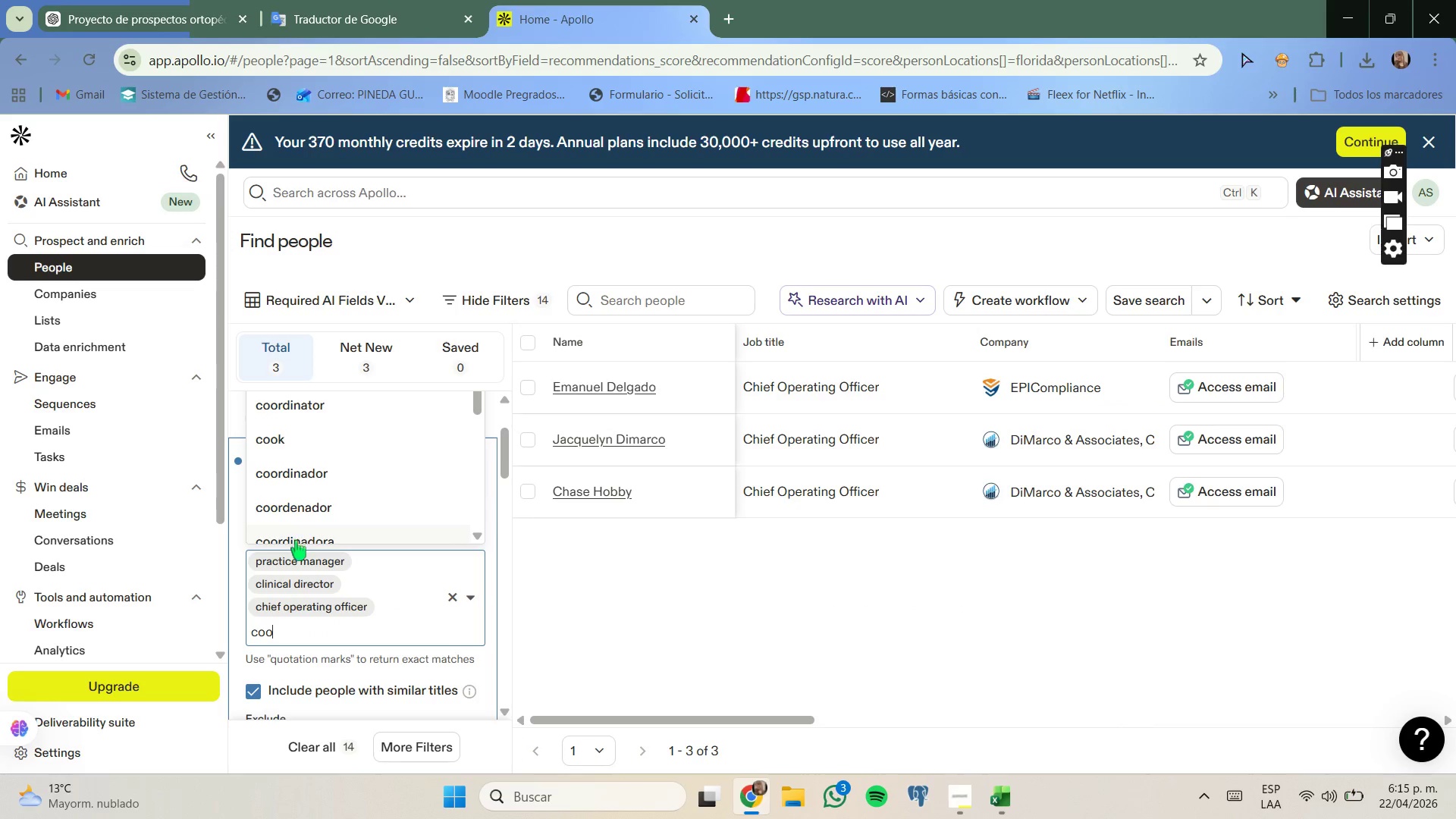 
scroll: coordinate [287, 507], scroll_direction: down, amount: 4.0
 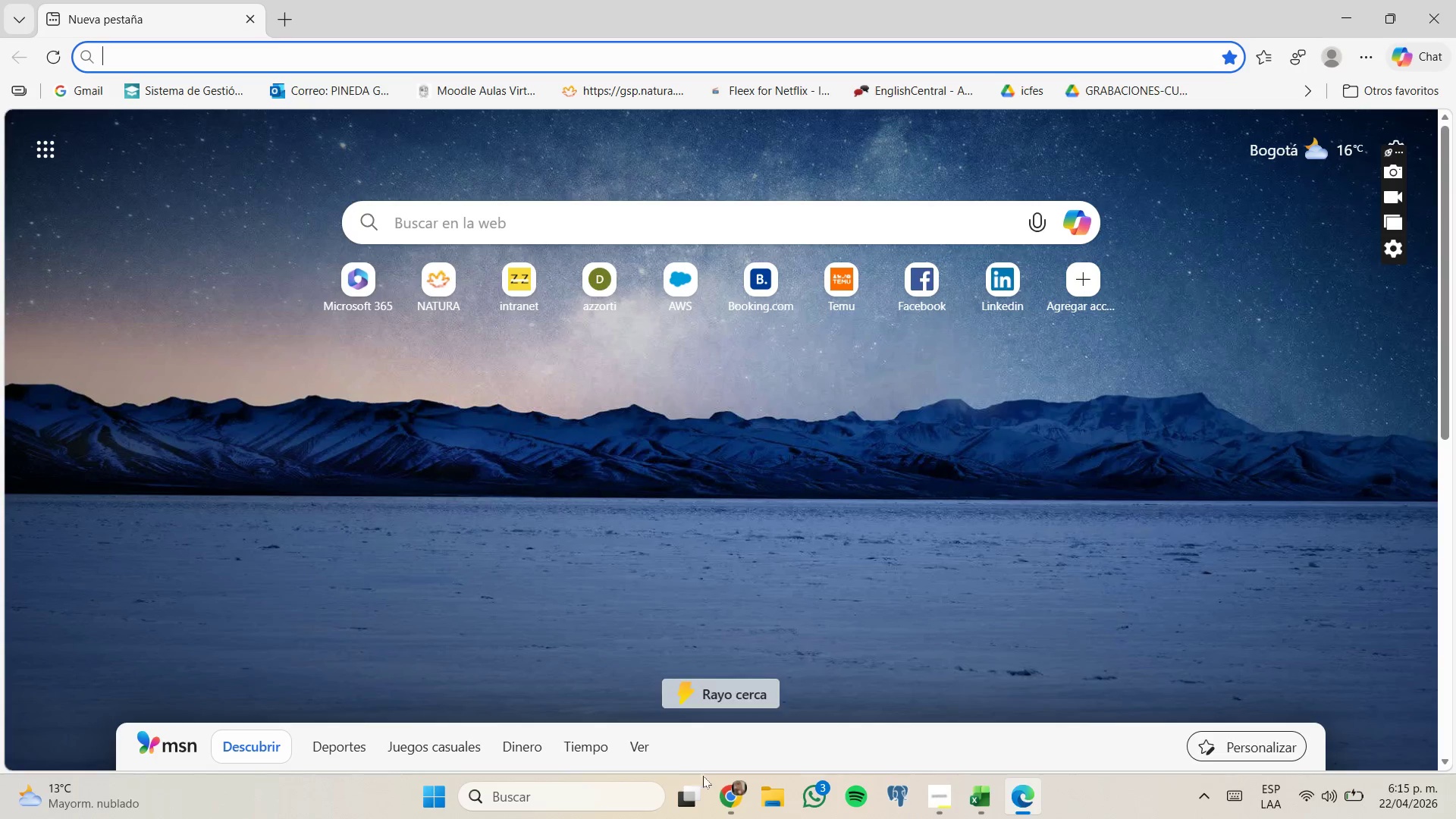 
left_click([723, 792])
 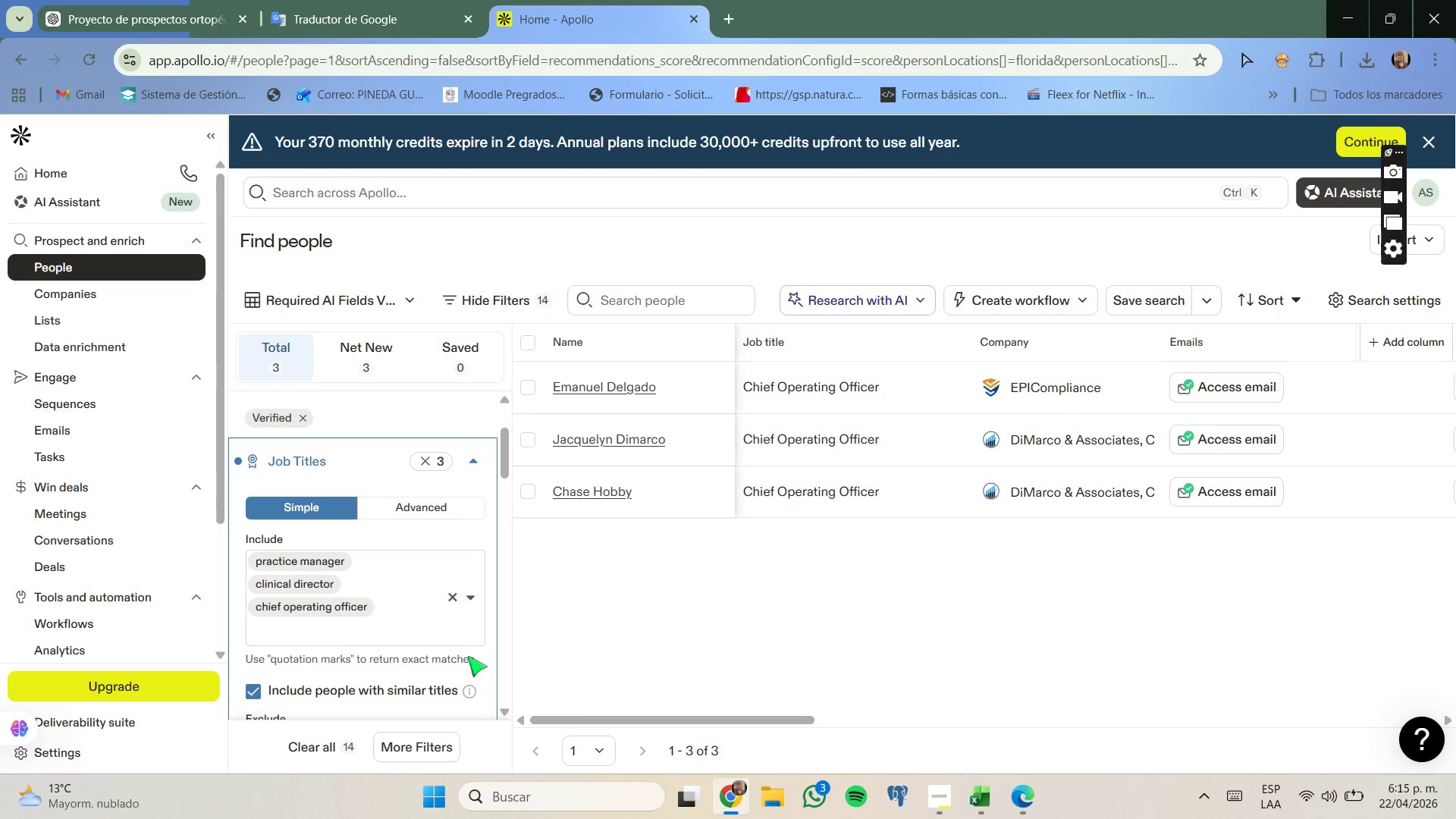 
type(operation)
 